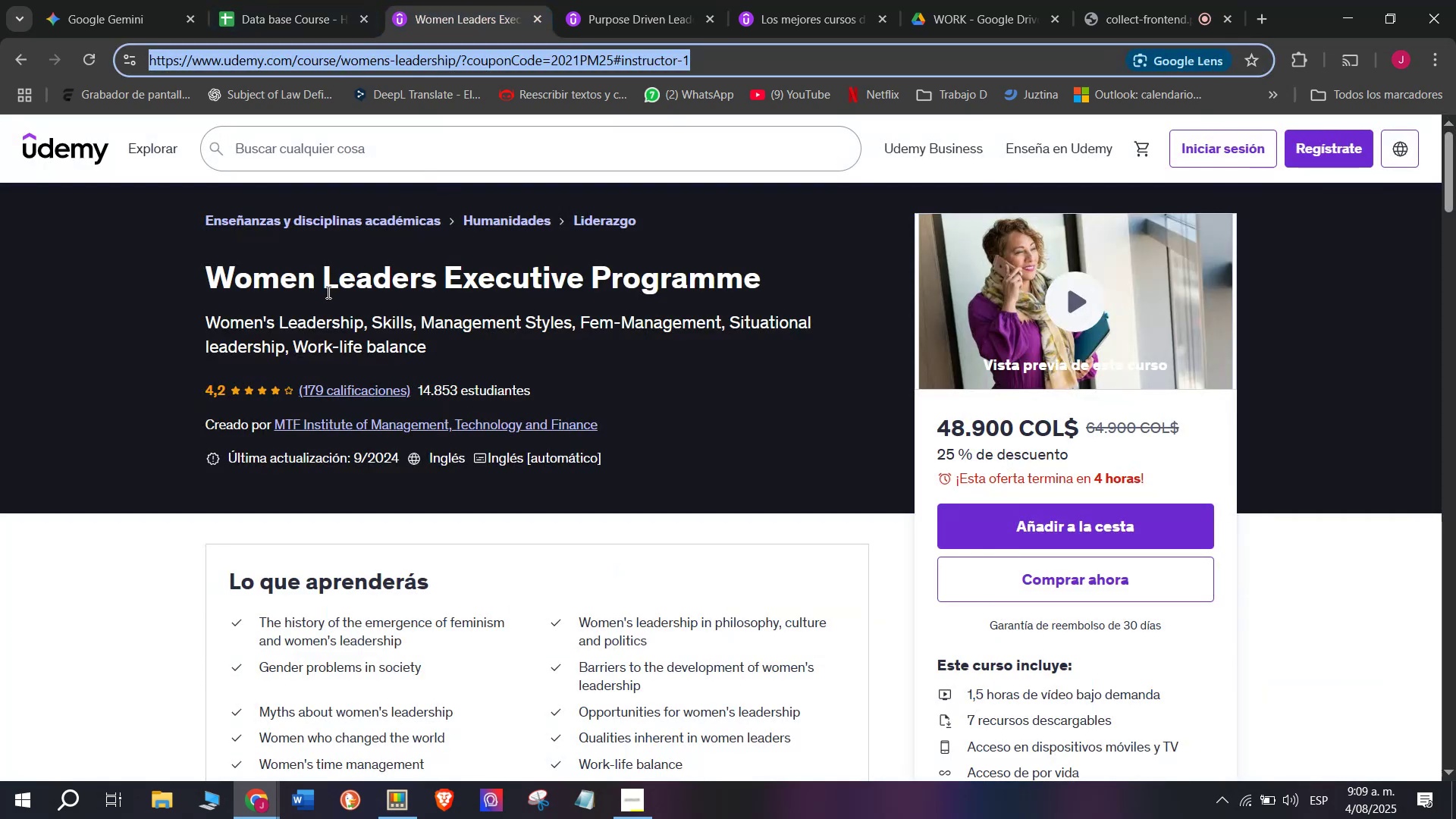 
key(Break)
 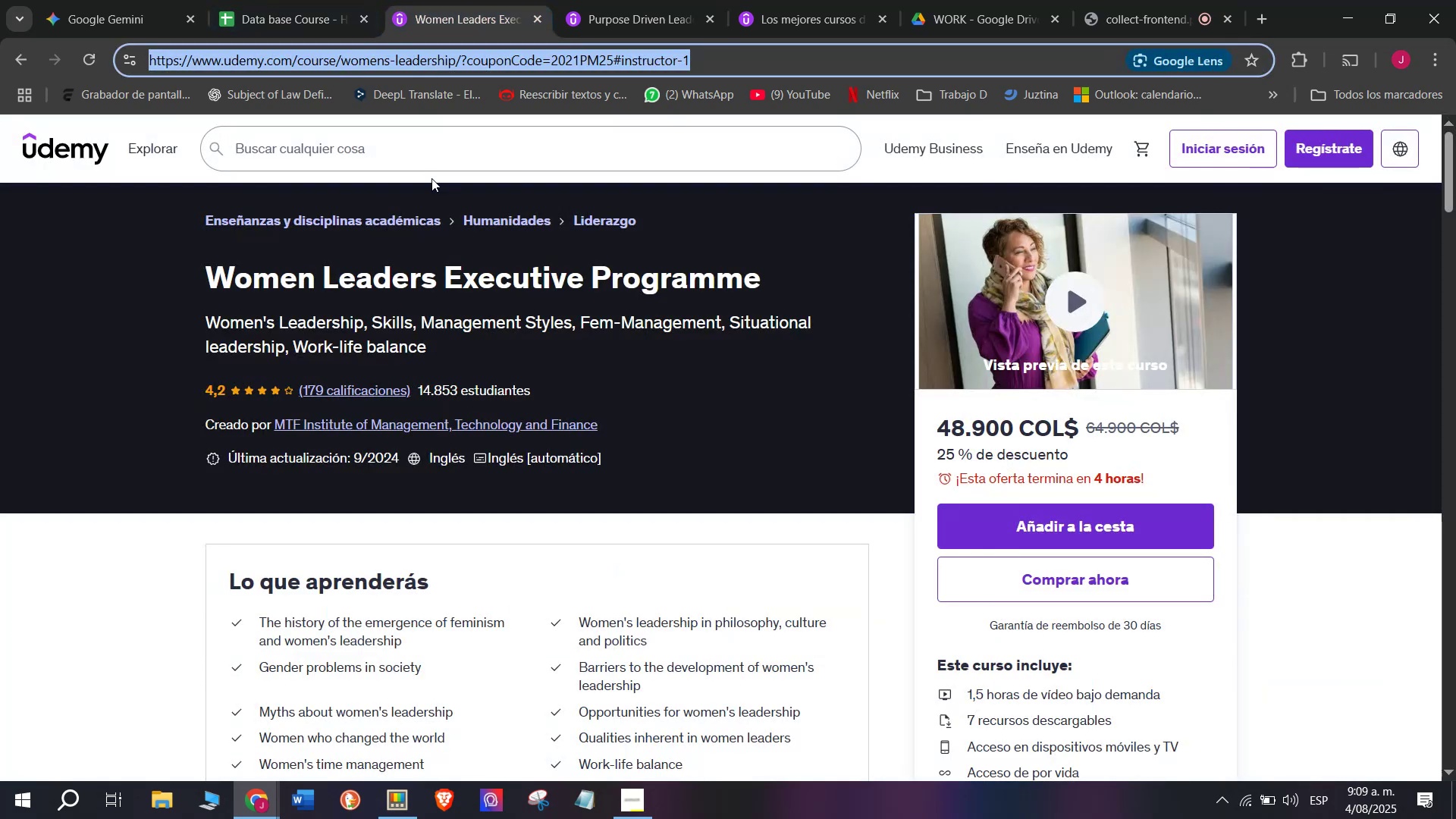 
key(Control+C)
 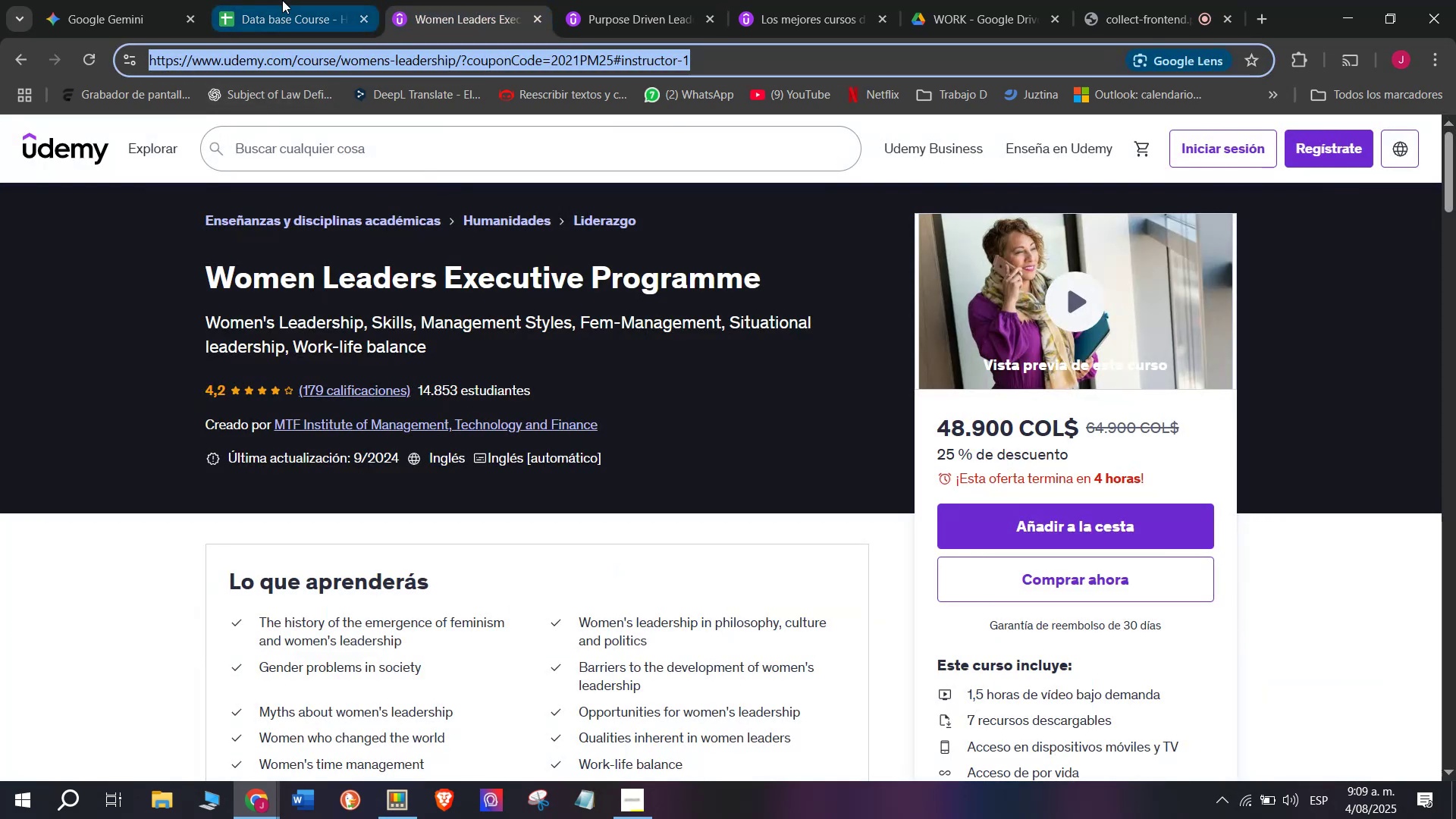 
left_click([282, 0])
 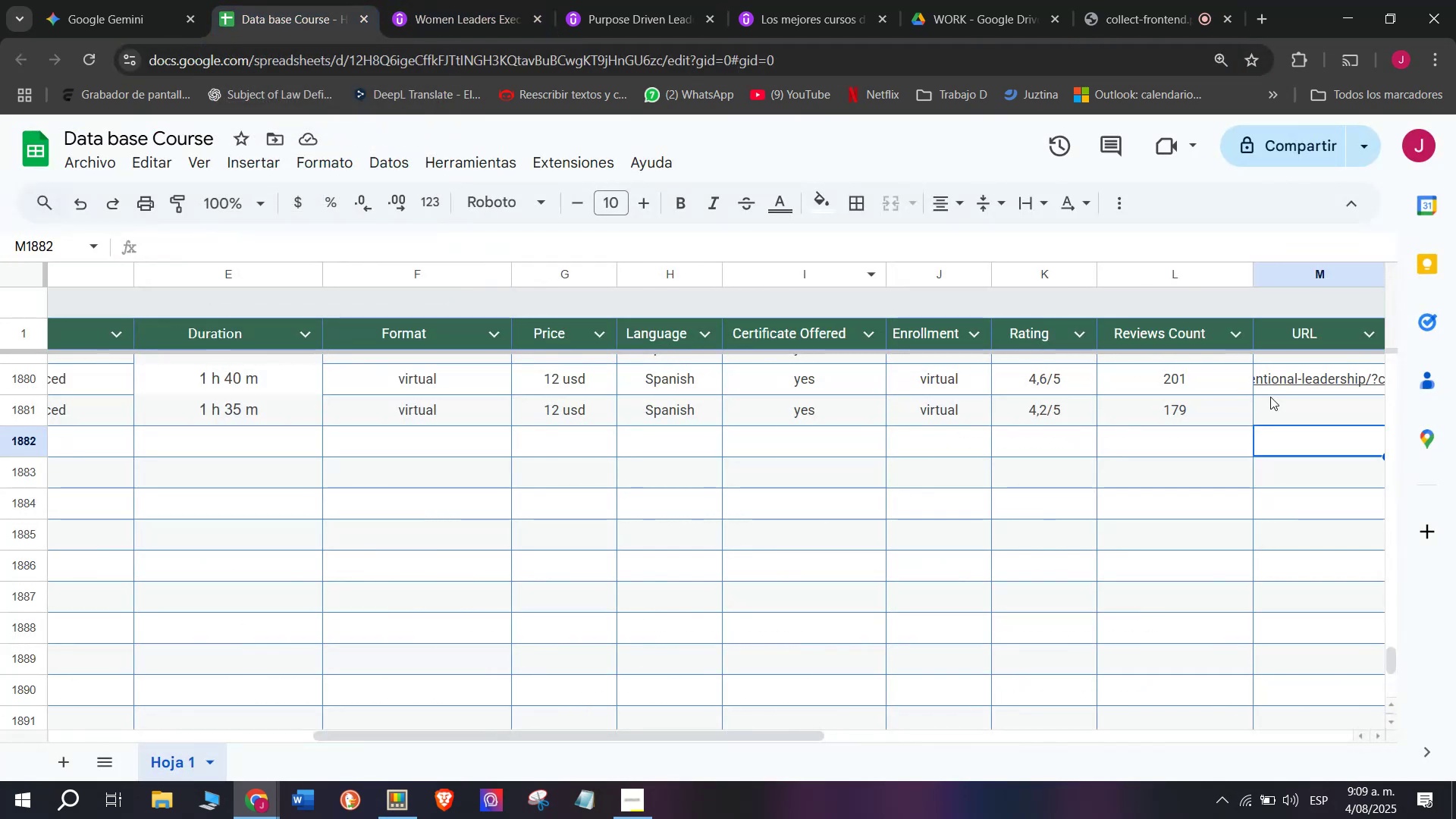 
left_click([1291, 402])
 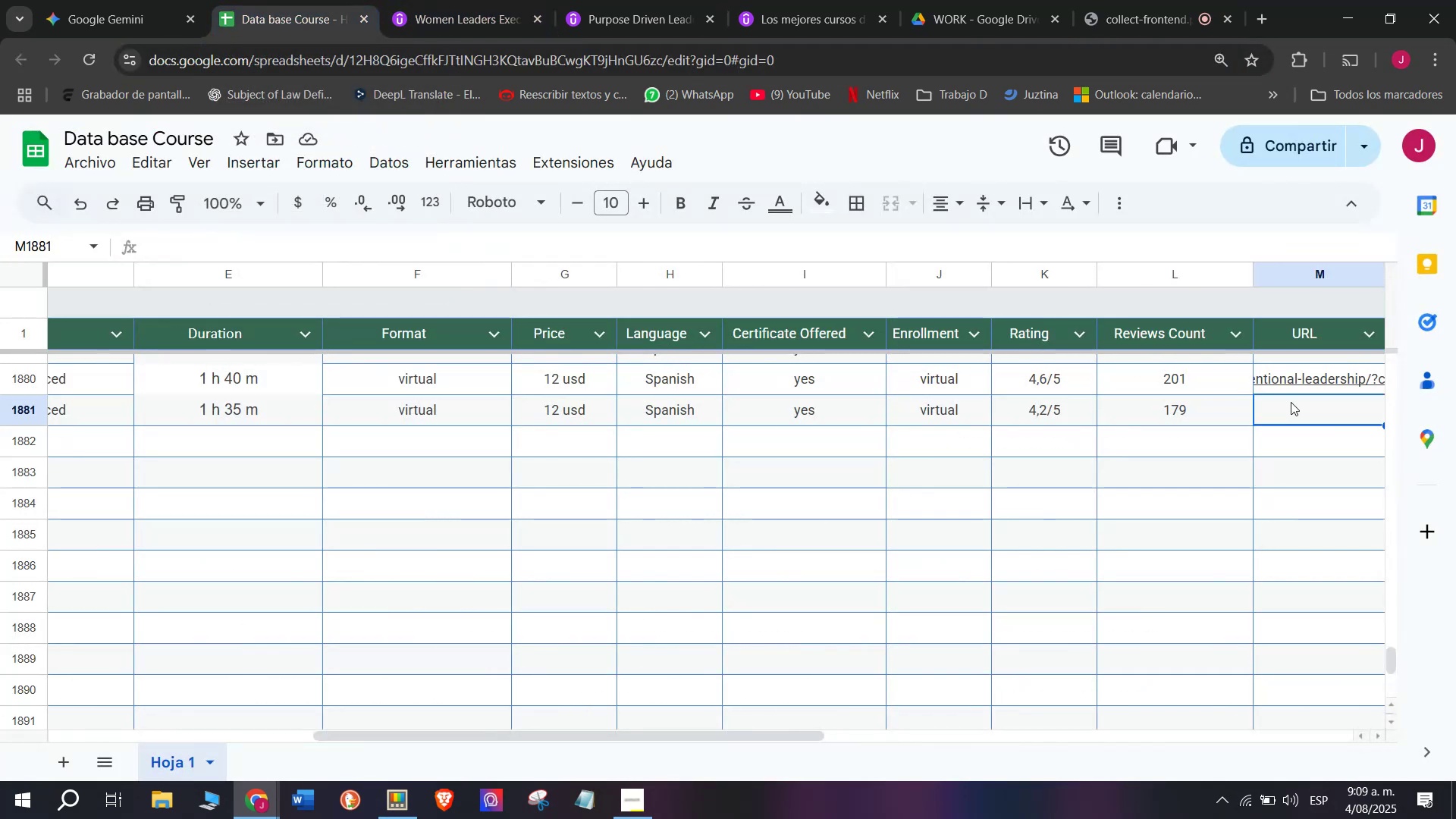 
key(Z)
 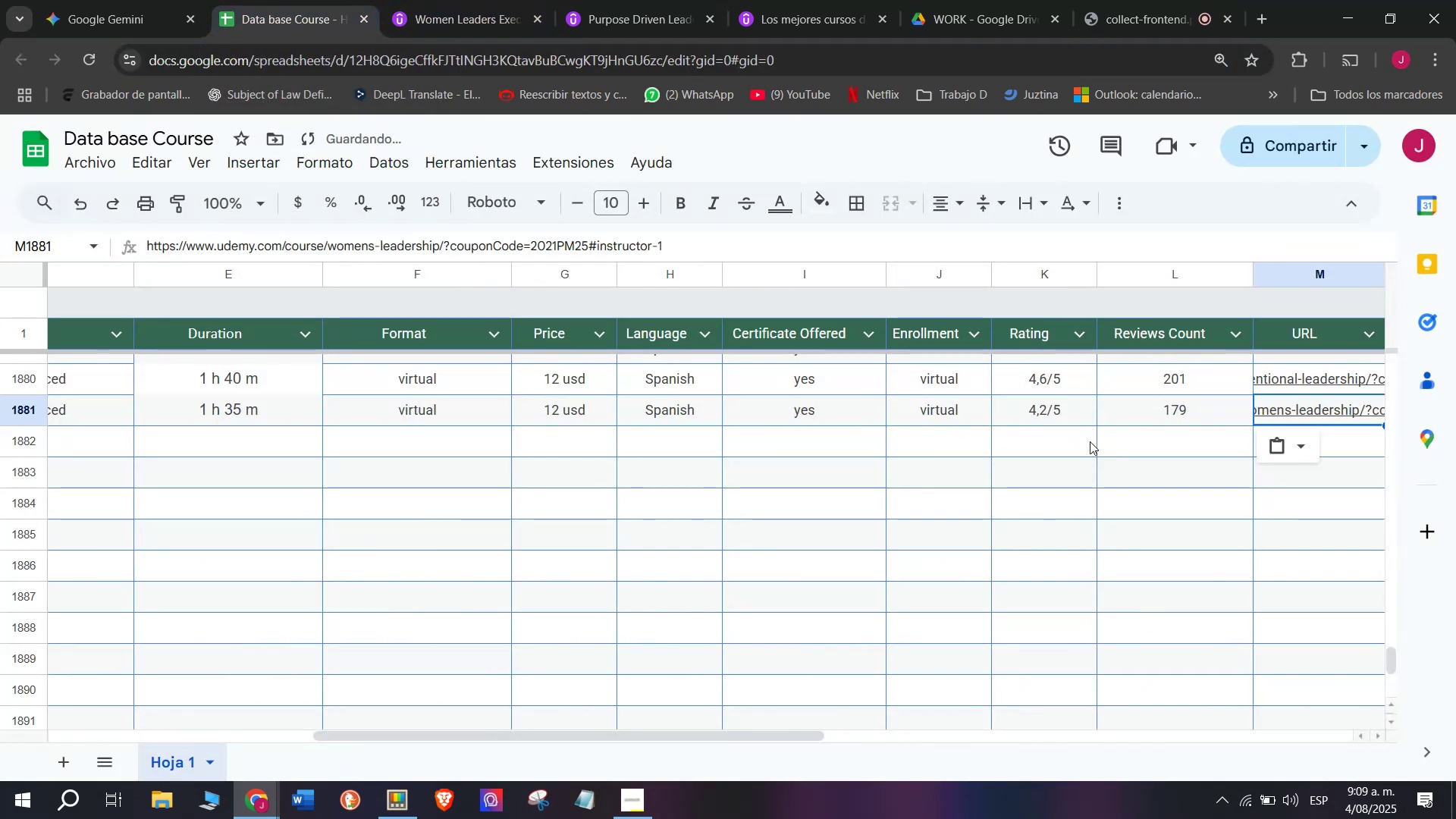 
key(Control+ControlLeft)
 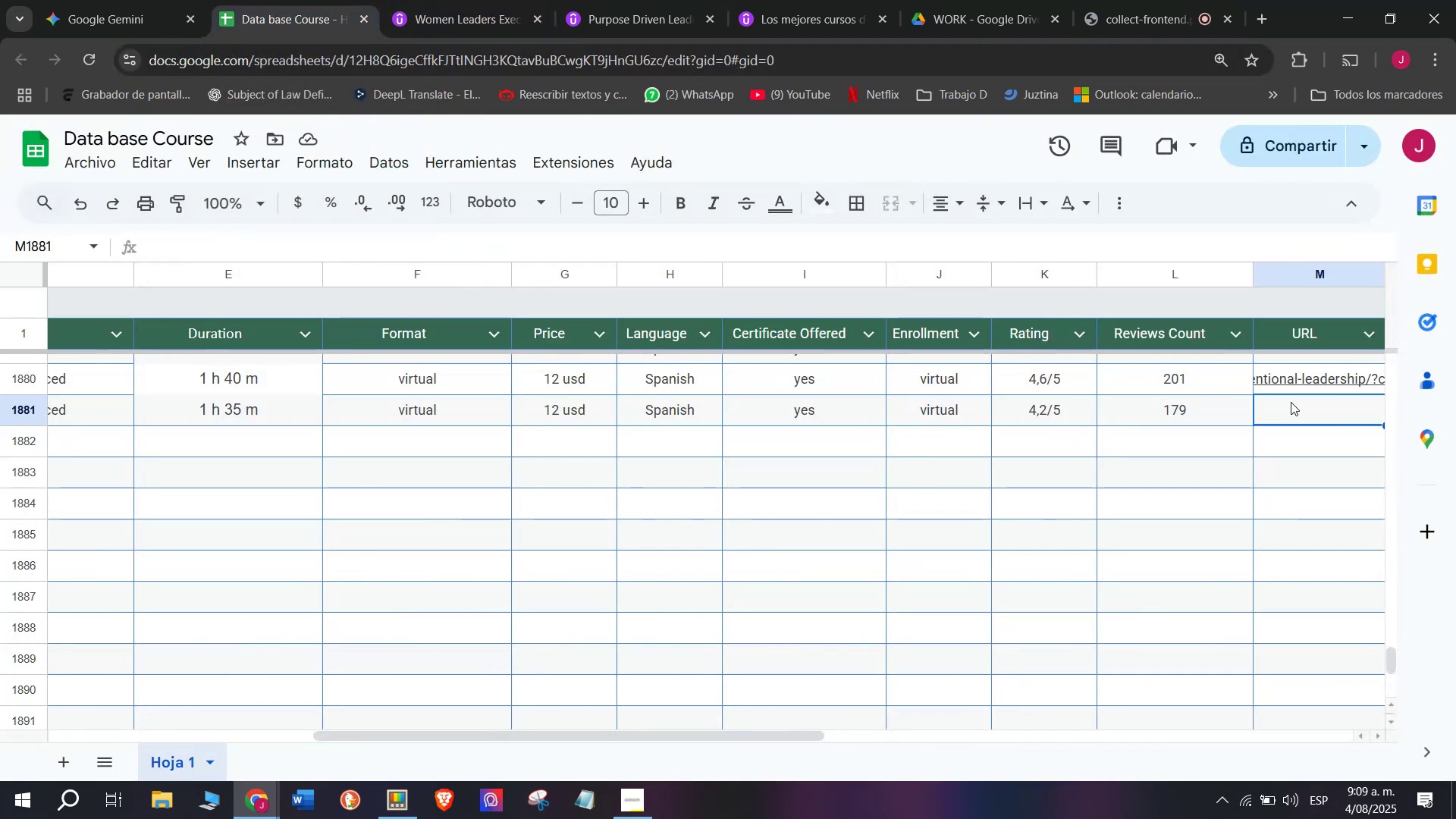 
key(Control+V)
 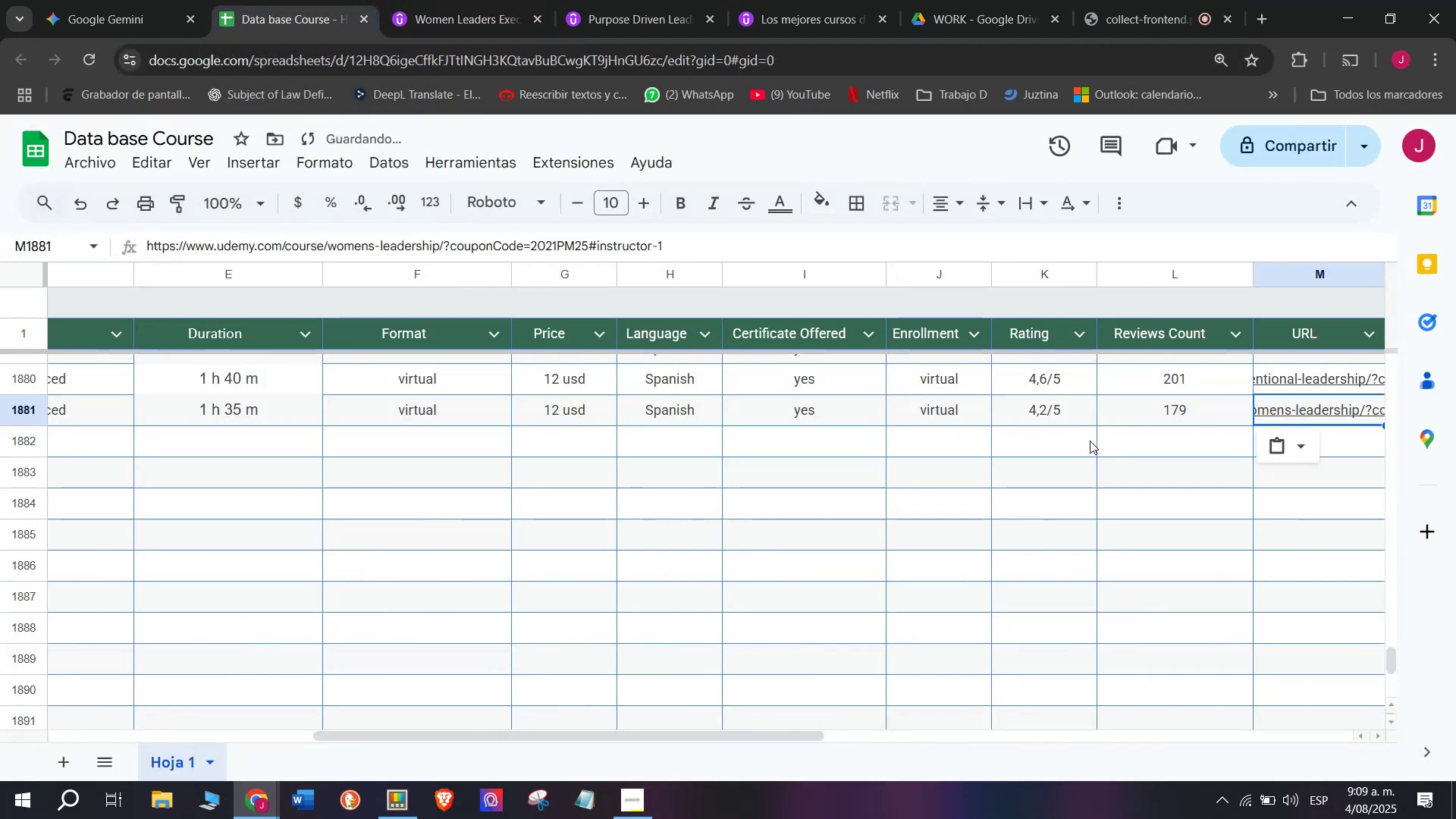 
scroll: coordinate [311, 146], scroll_direction: up, amount: 4.0
 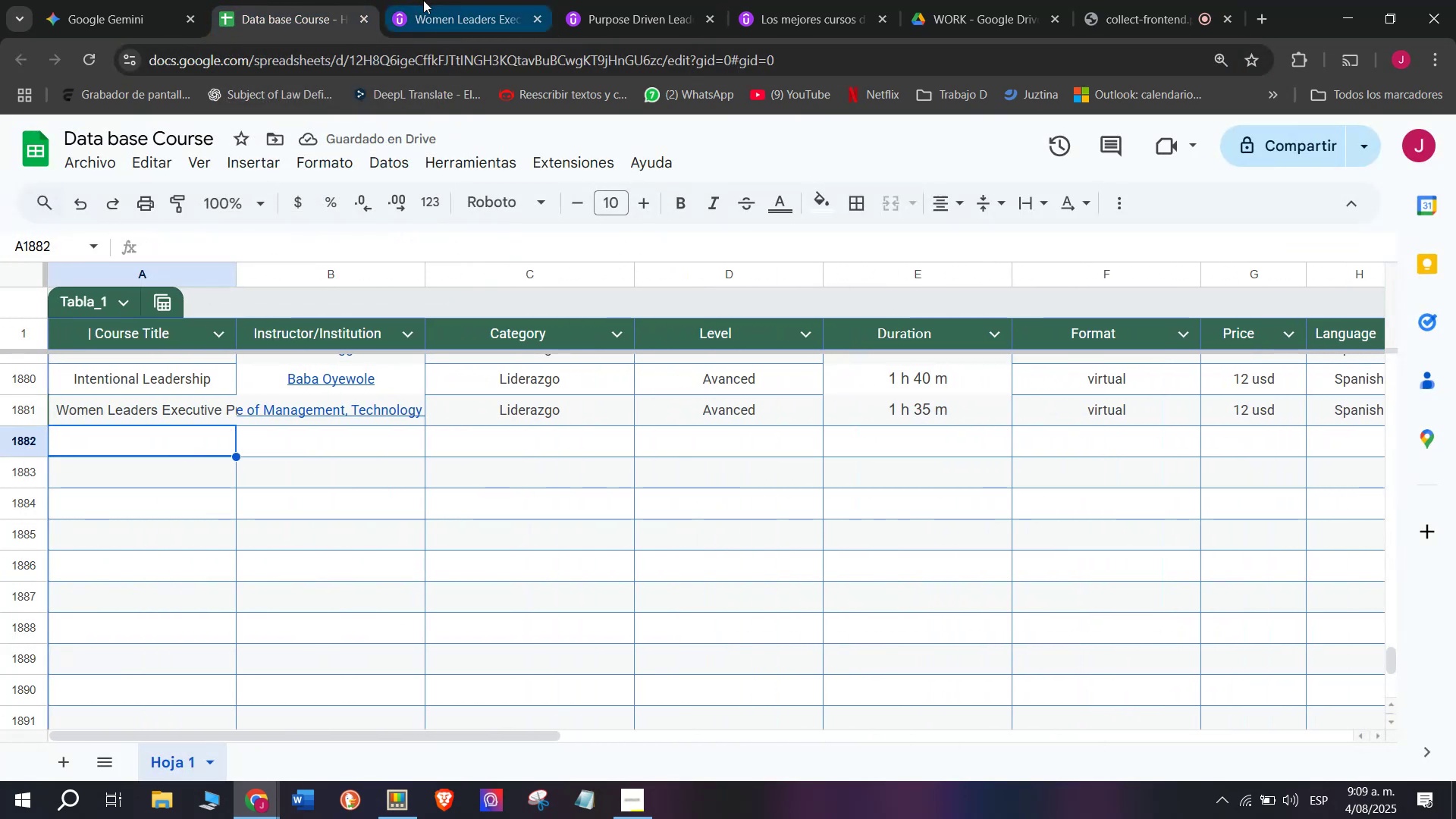 
left_click([423, 0])
 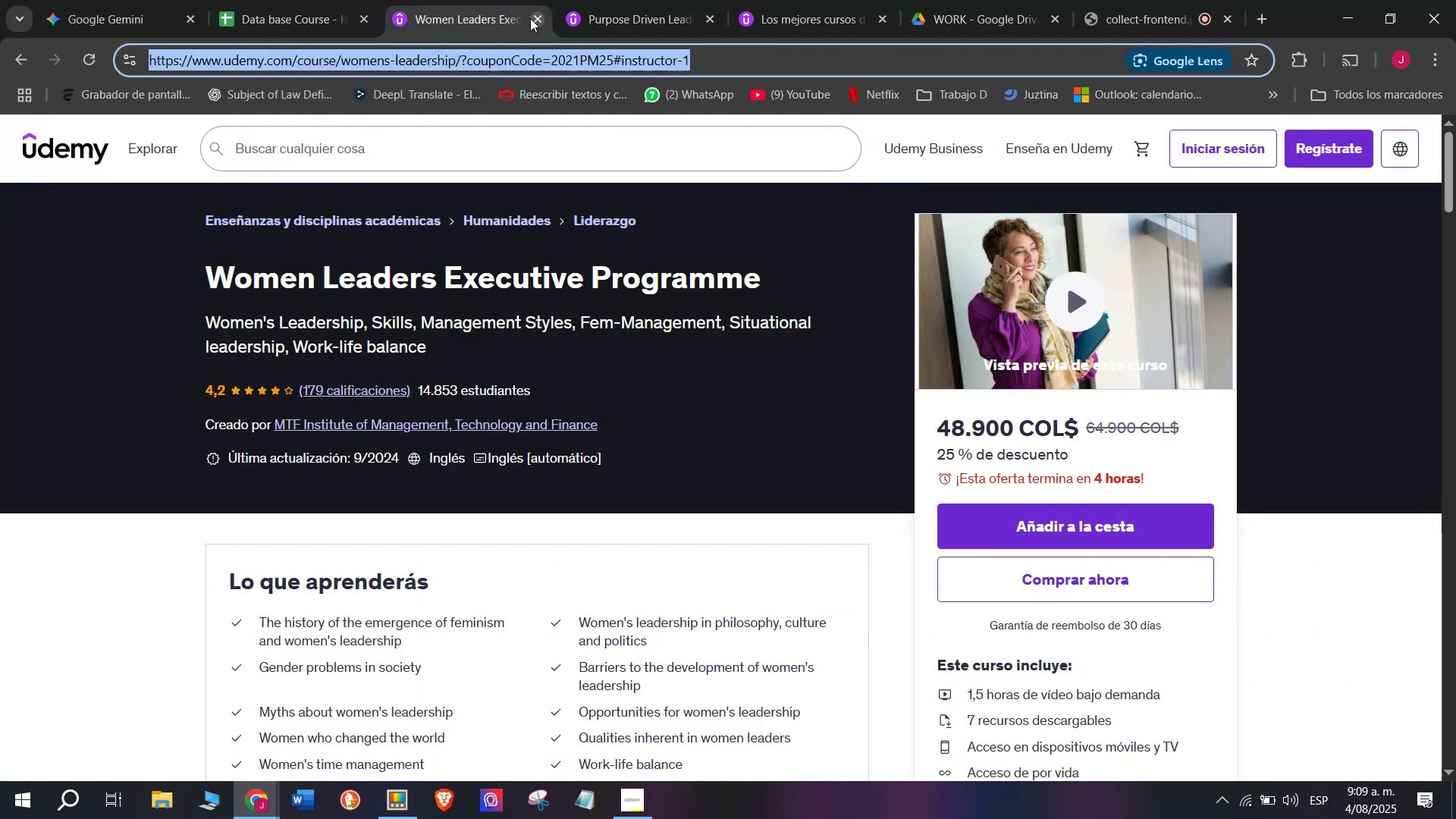 
left_click([530, 18])
 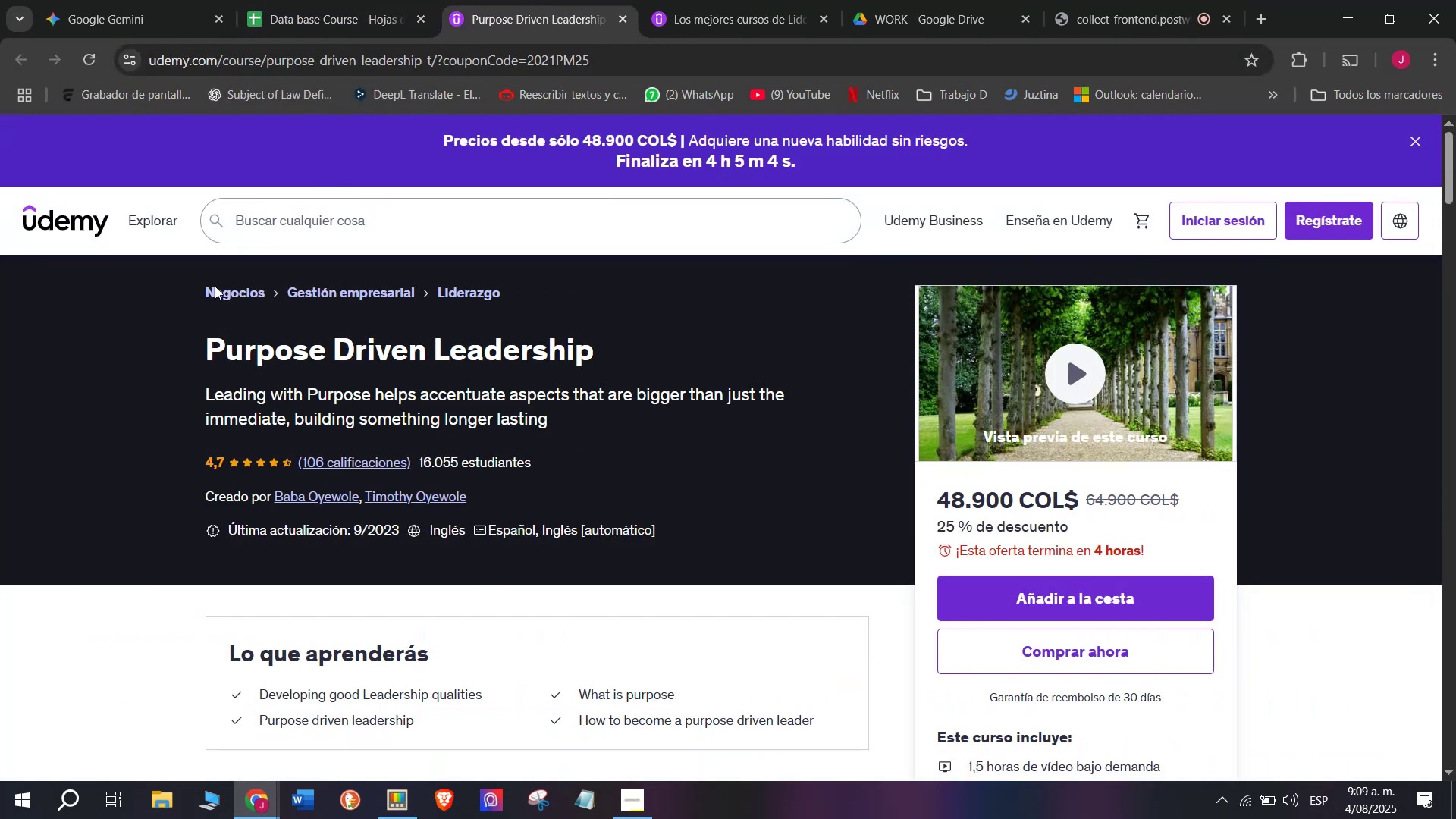 
left_click_drag(start_coordinate=[184, 334], to_coordinate=[648, 338])
 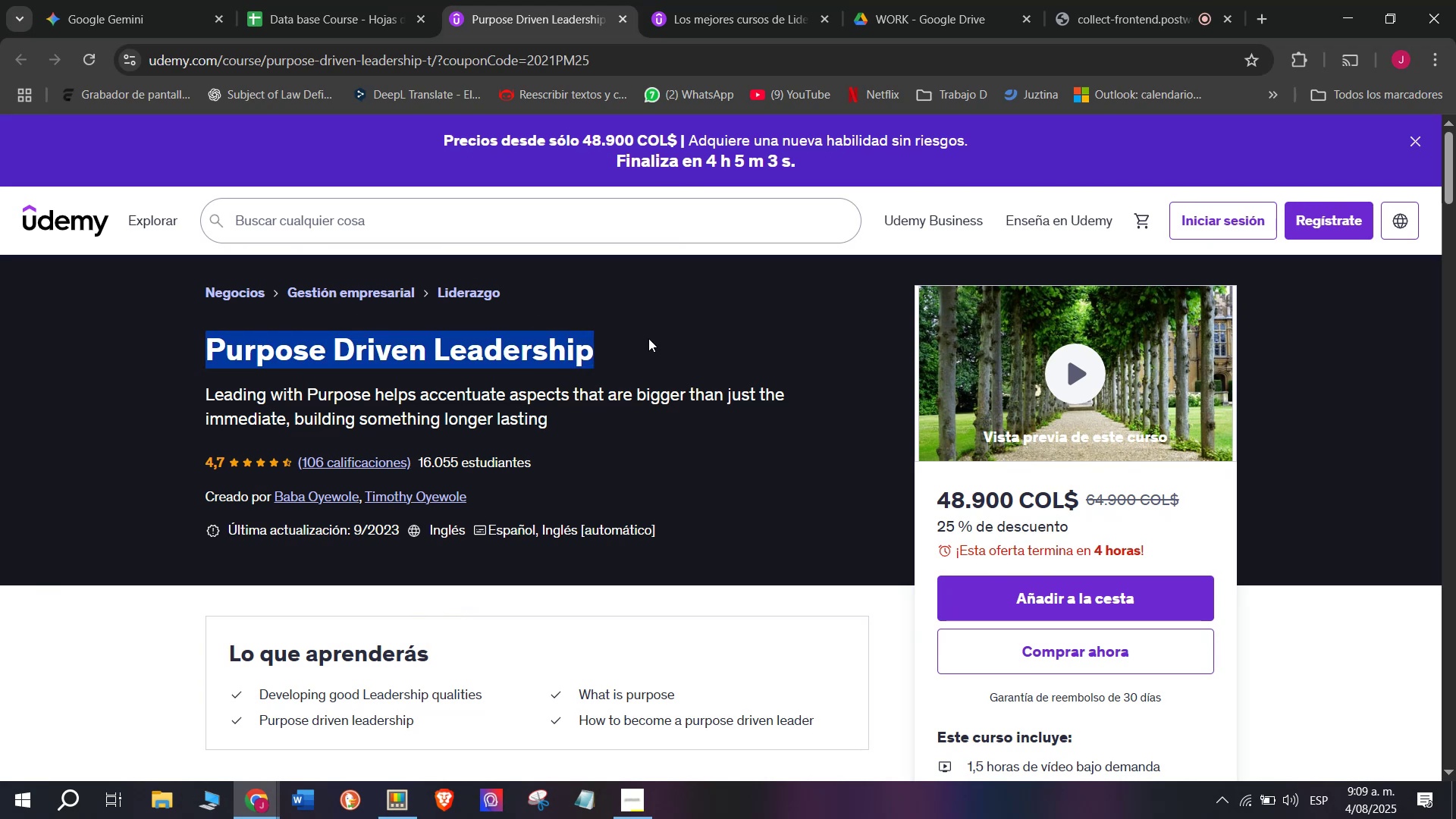 
key(Control+ControlLeft)
 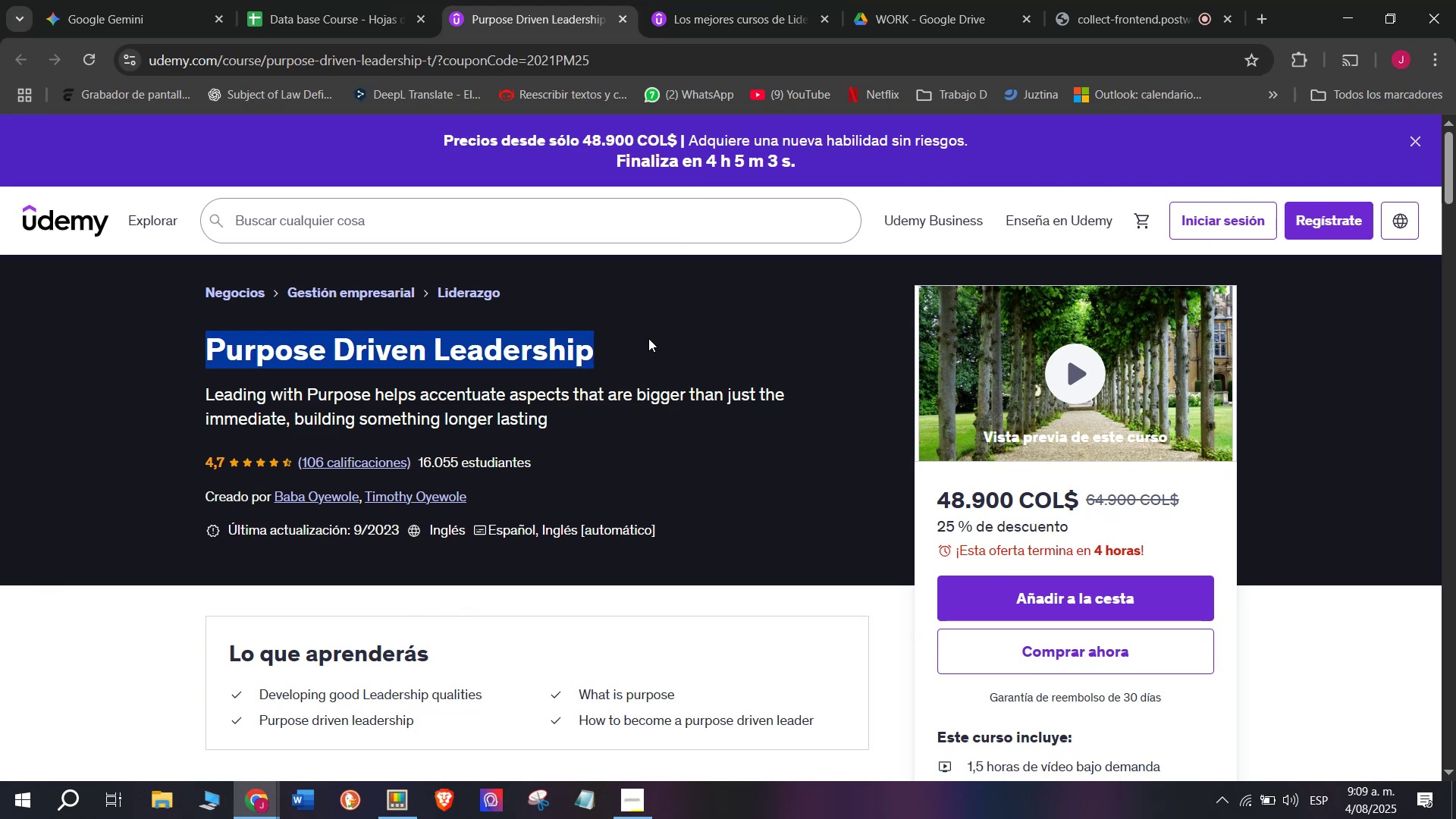 
key(Break)
 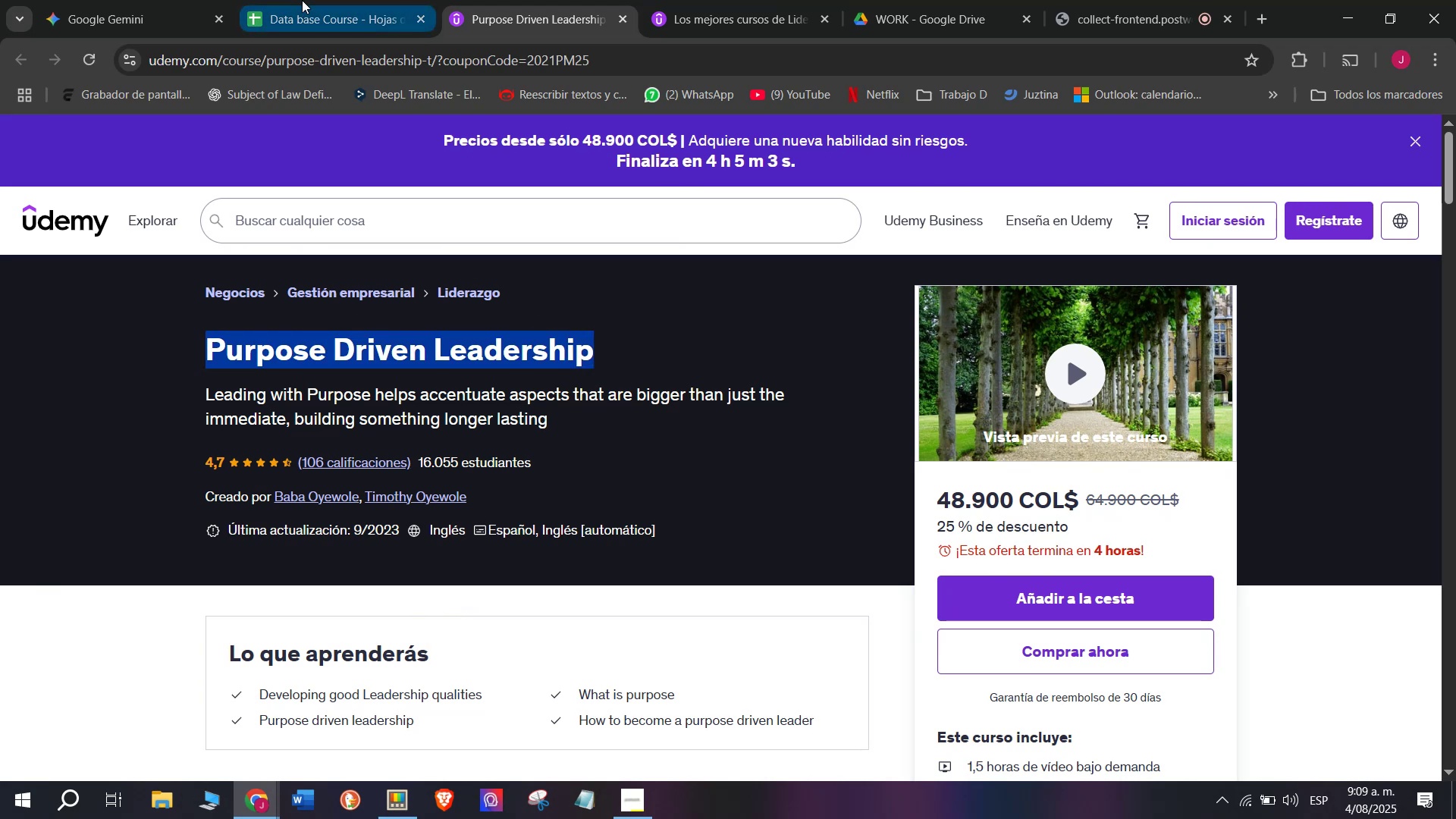 
key(Control+C)
 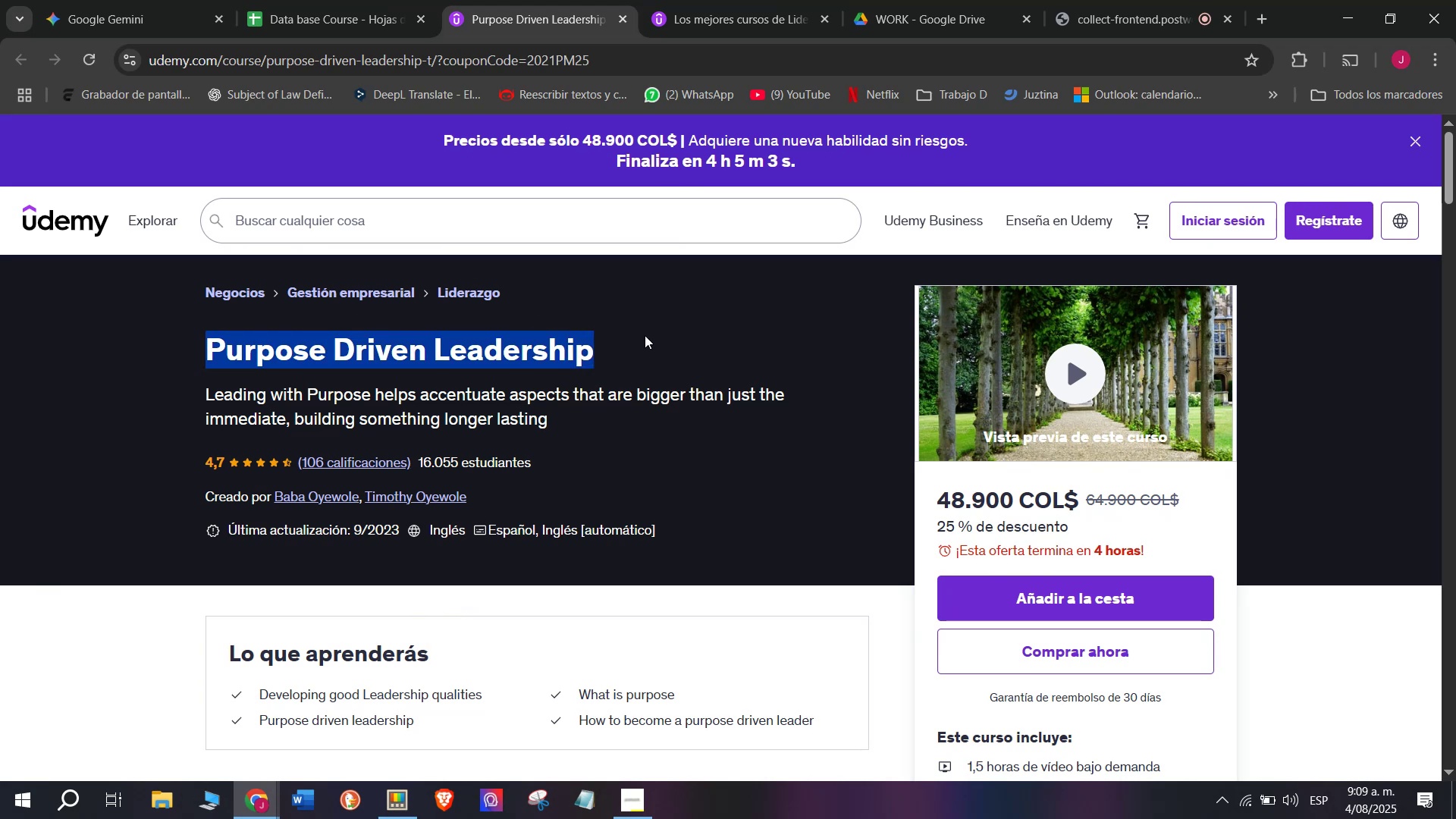 
key(Break)
 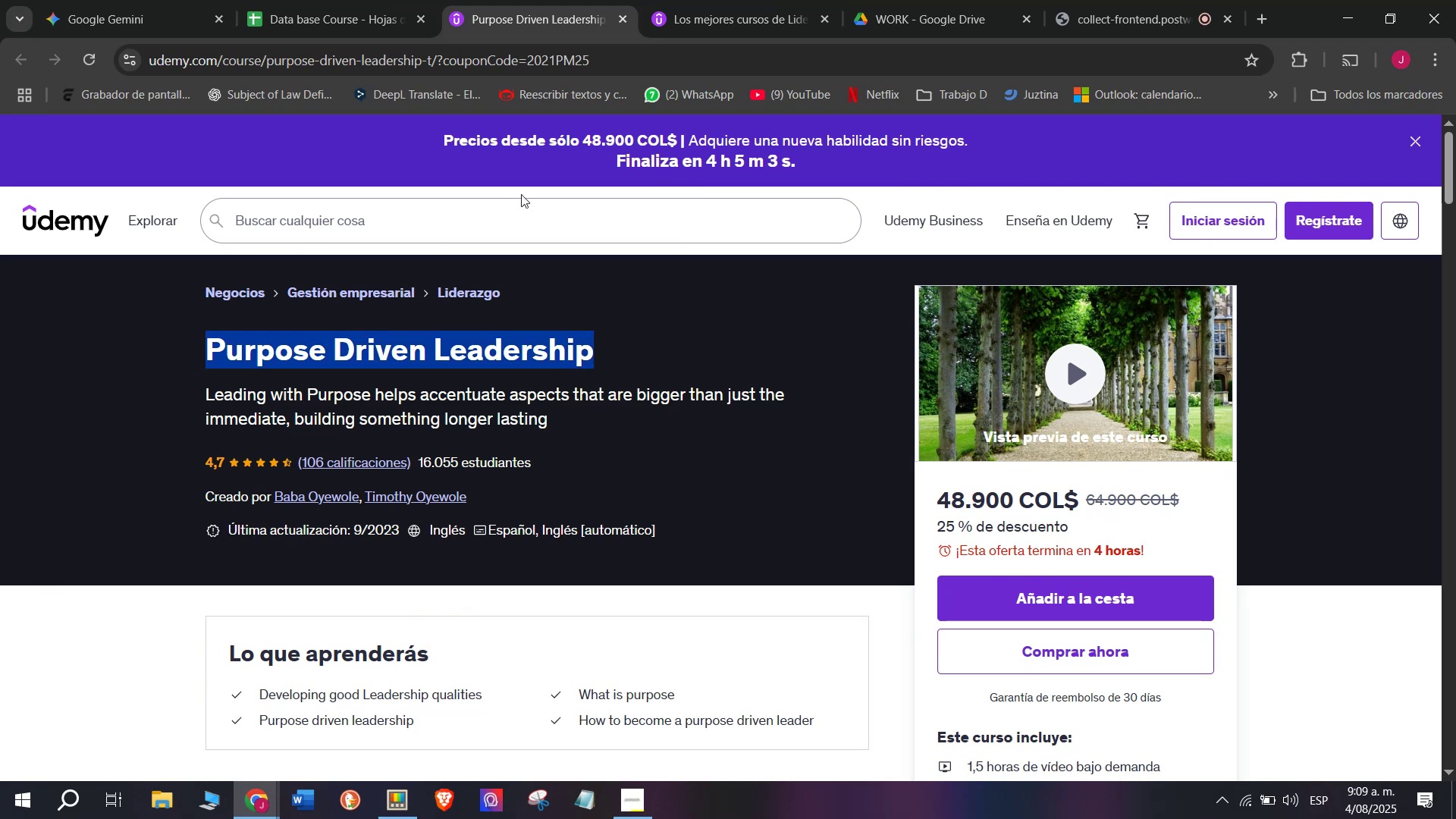 
key(Control+ControlLeft)
 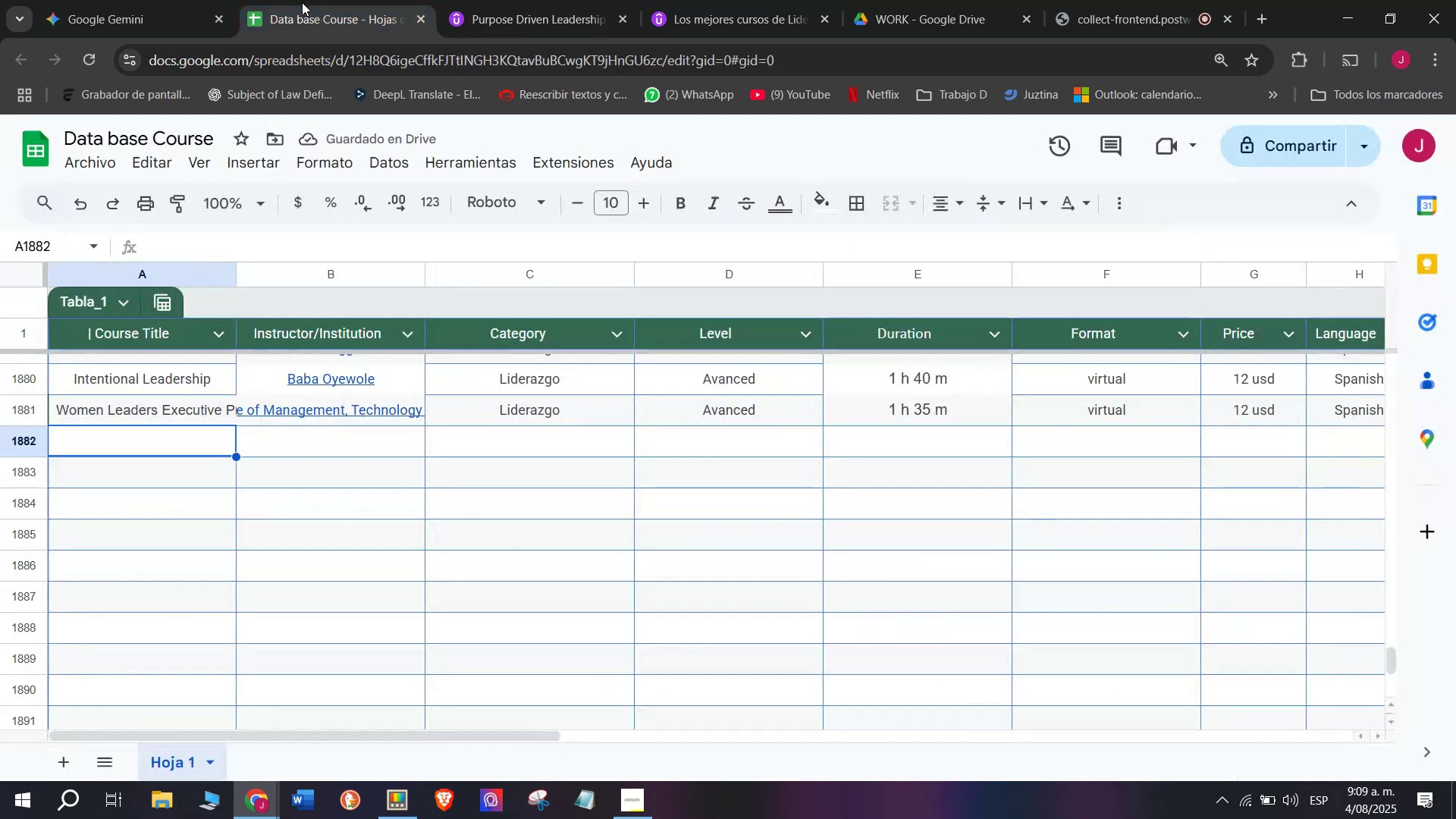 
key(Control+C)
 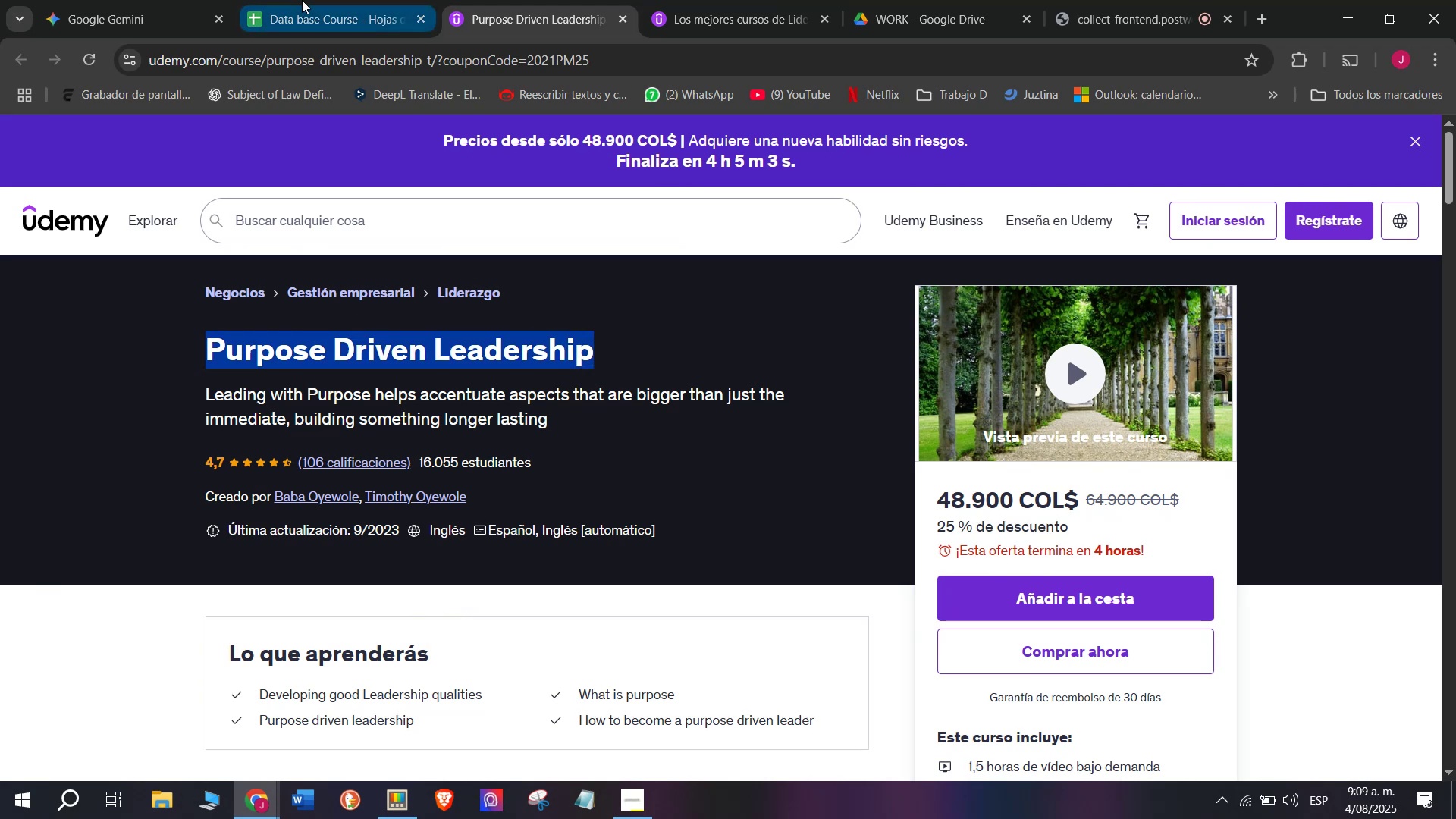 
left_click([302, 0])
 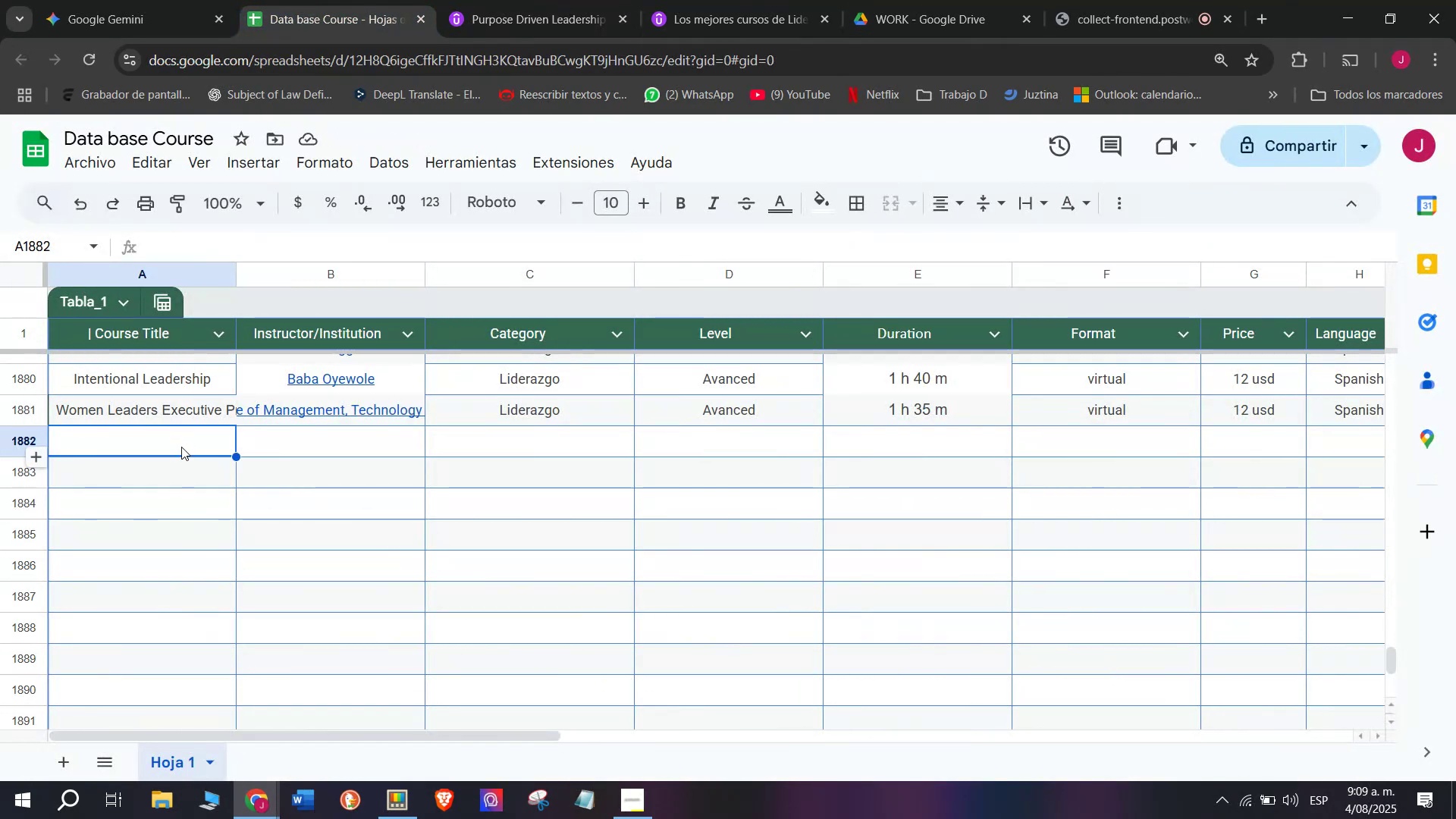 
double_click([181, 447])
 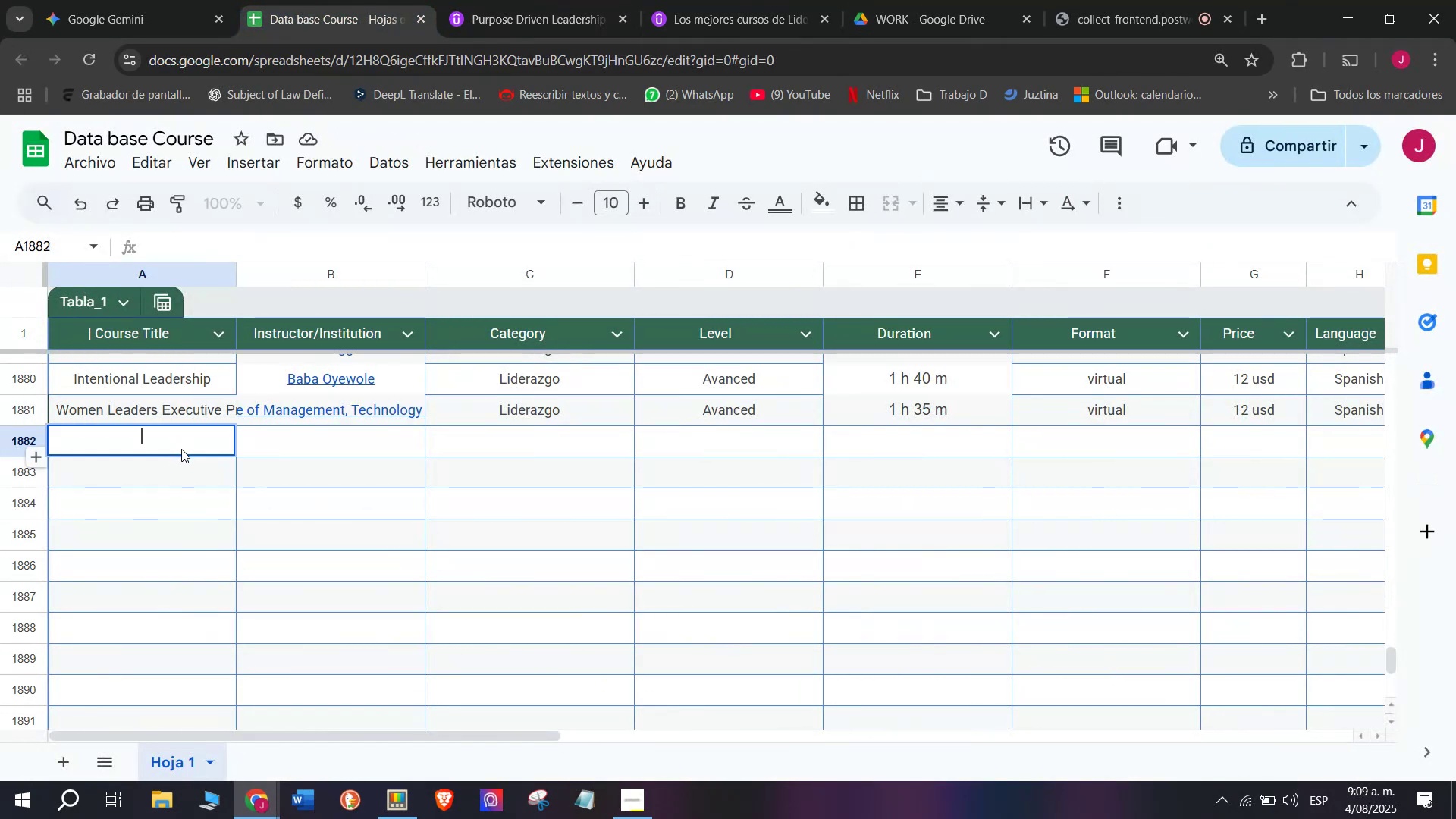 
key(Z)
 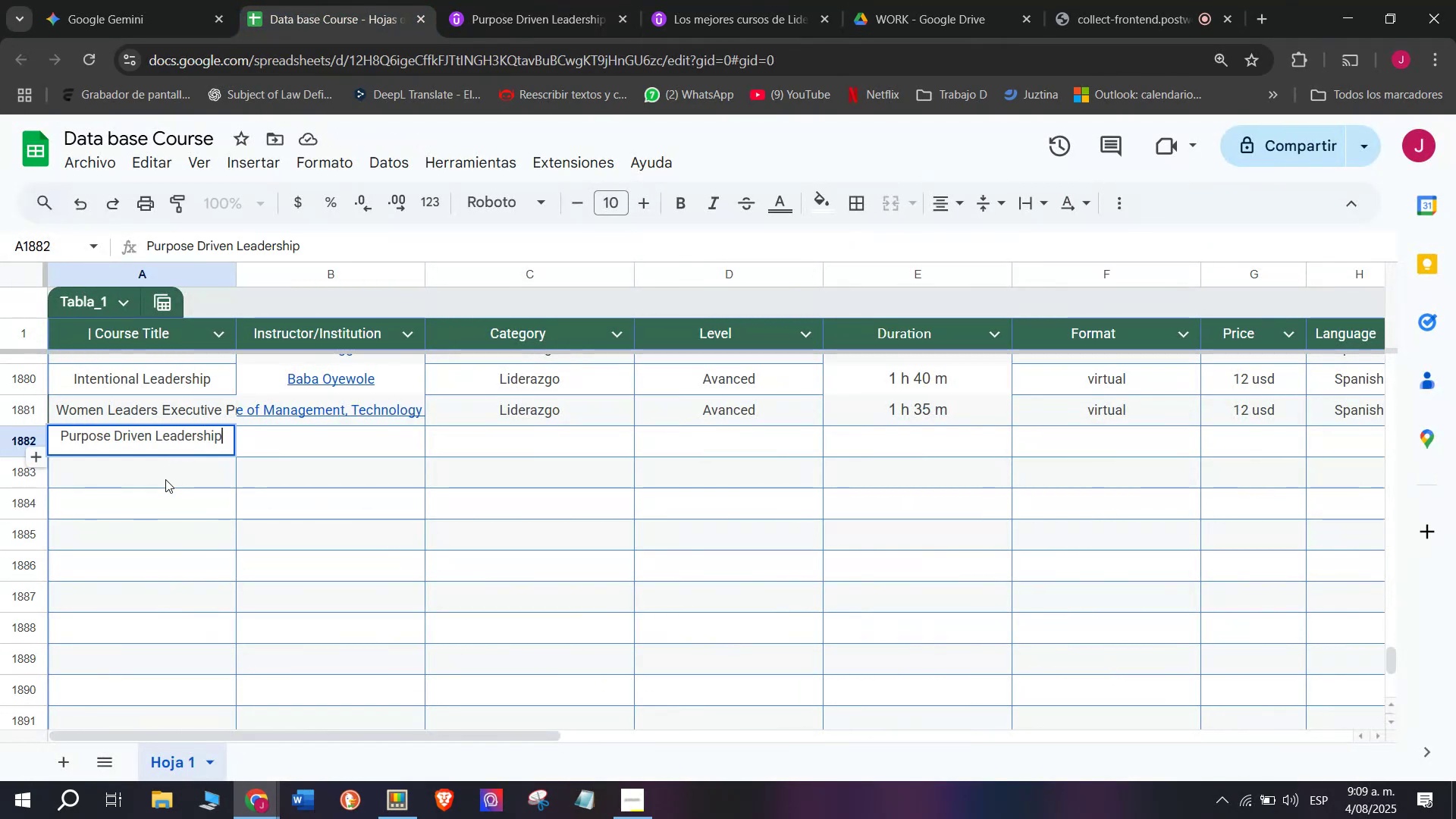 
key(Control+ControlLeft)
 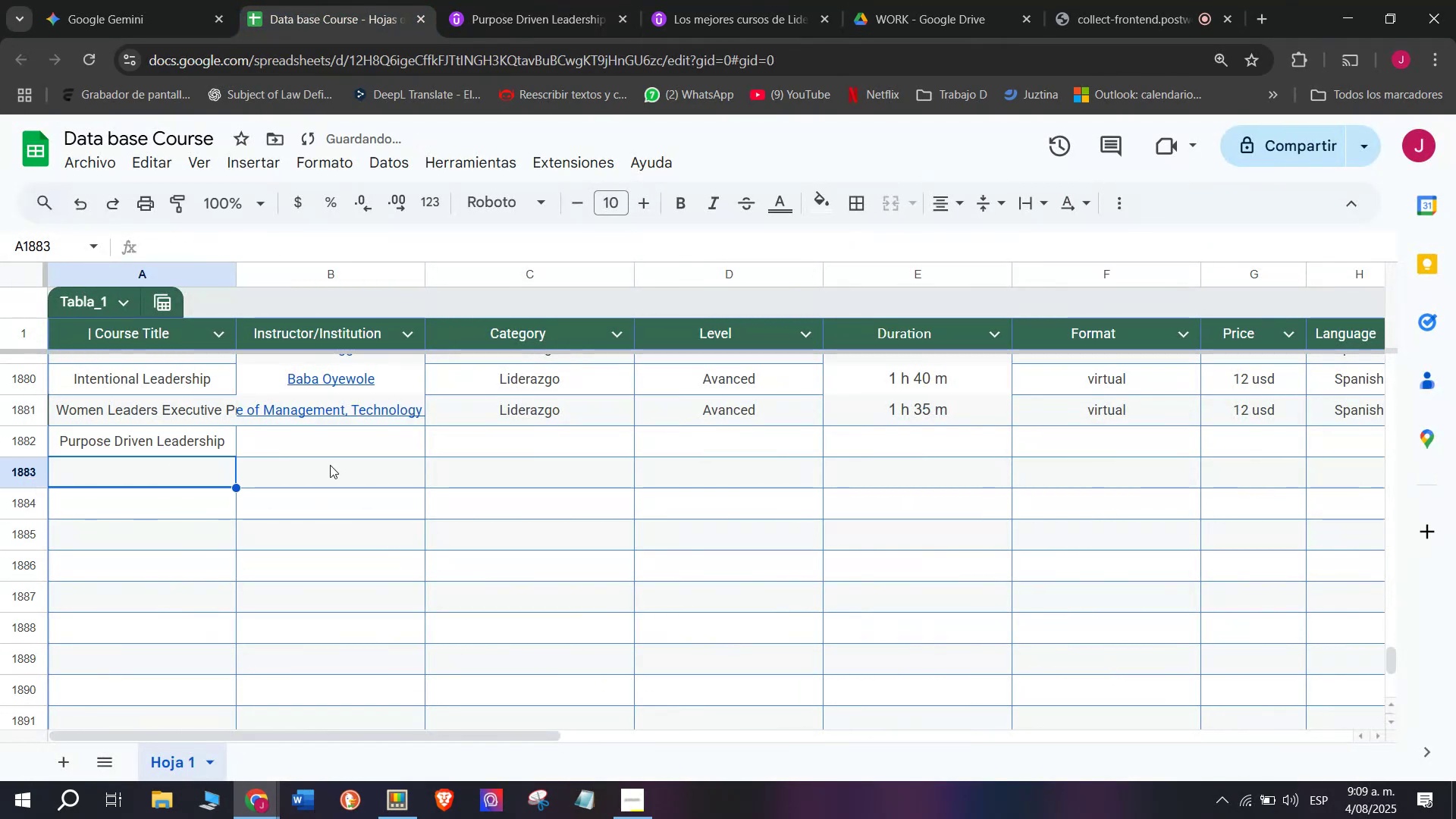 
key(Control+V)
 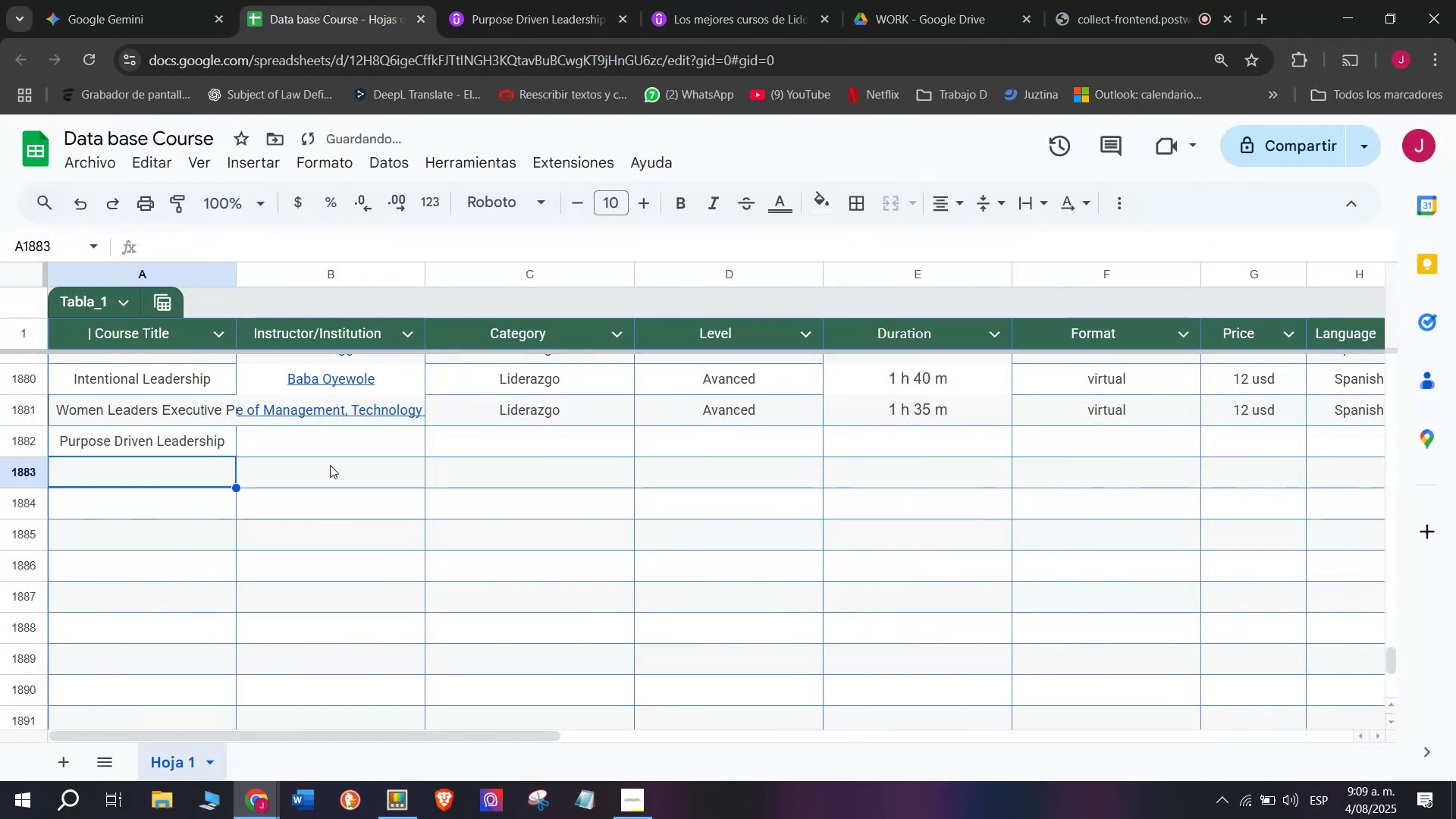 
triple_click([165, 479])
 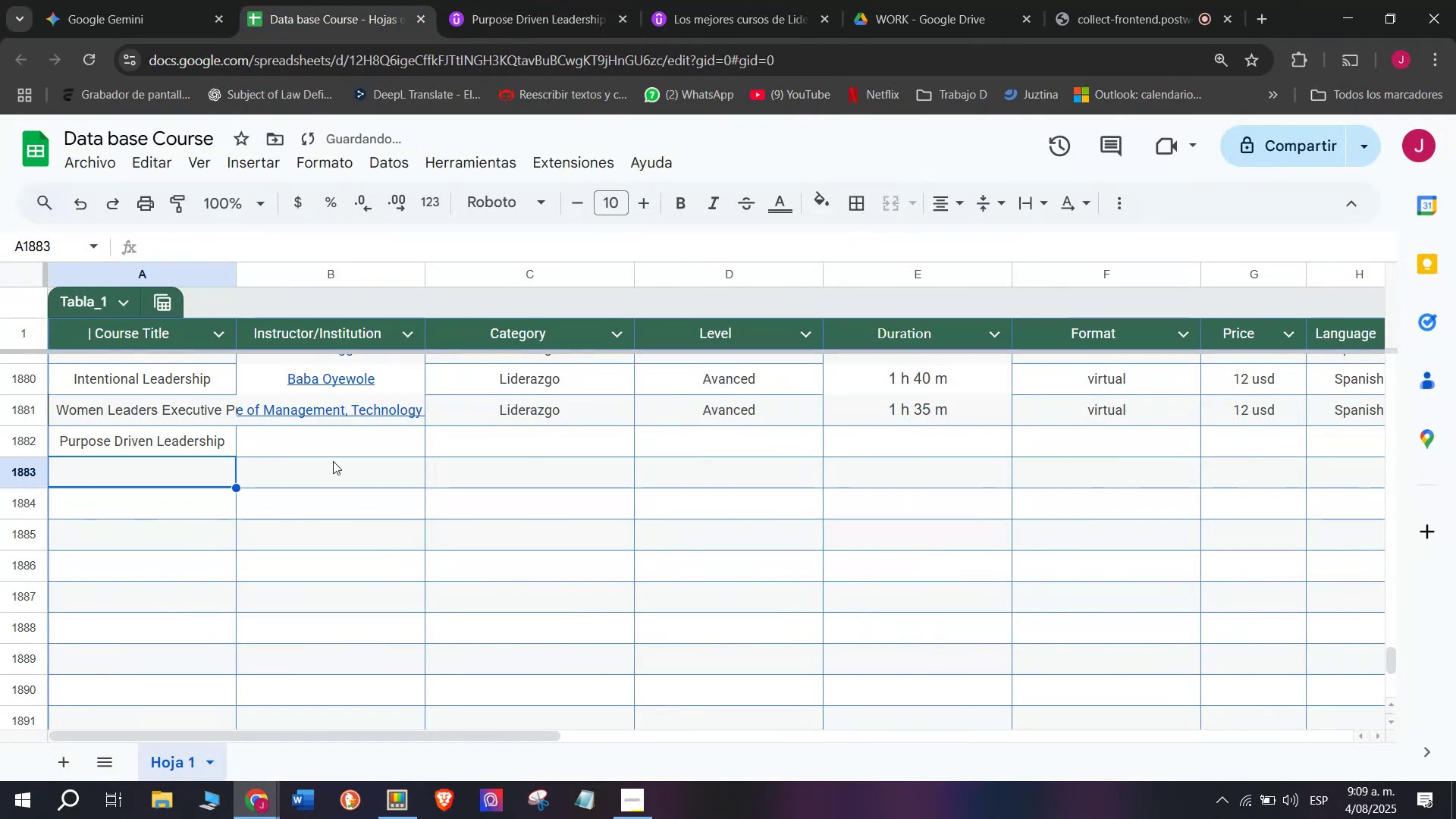 
left_click([334, 459])
 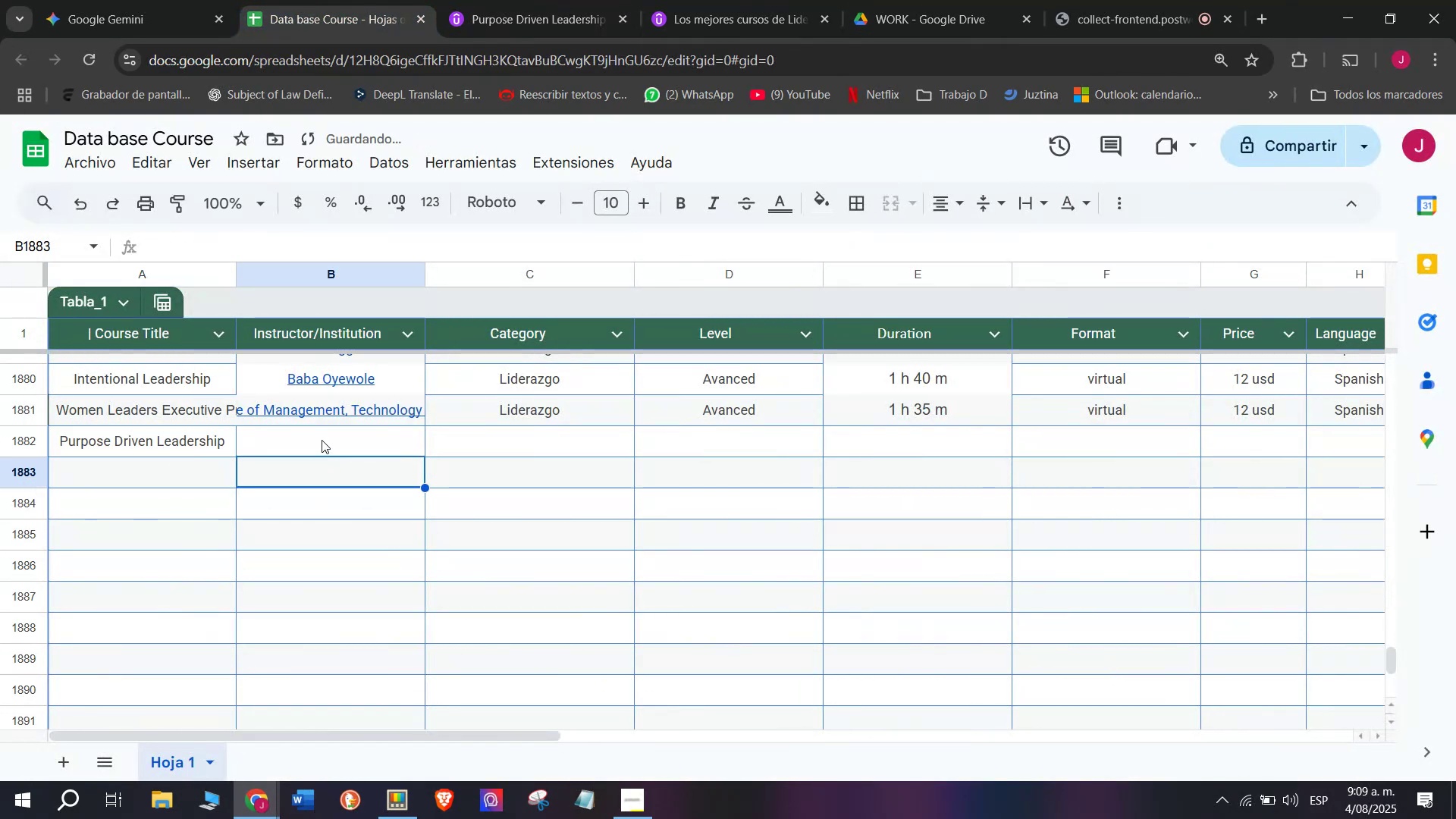 
left_click([322, 440])
 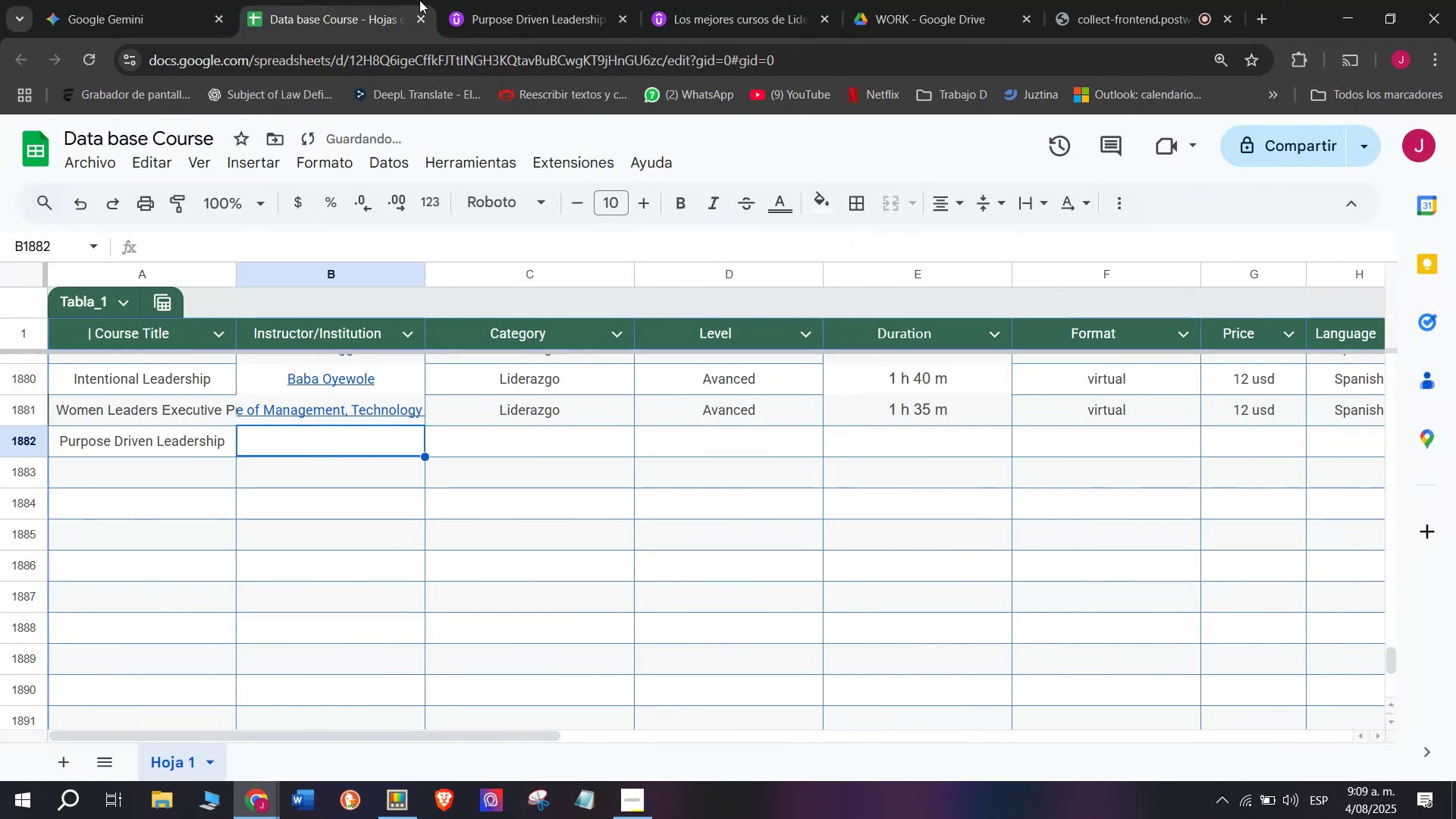 
left_click([499, 0])
 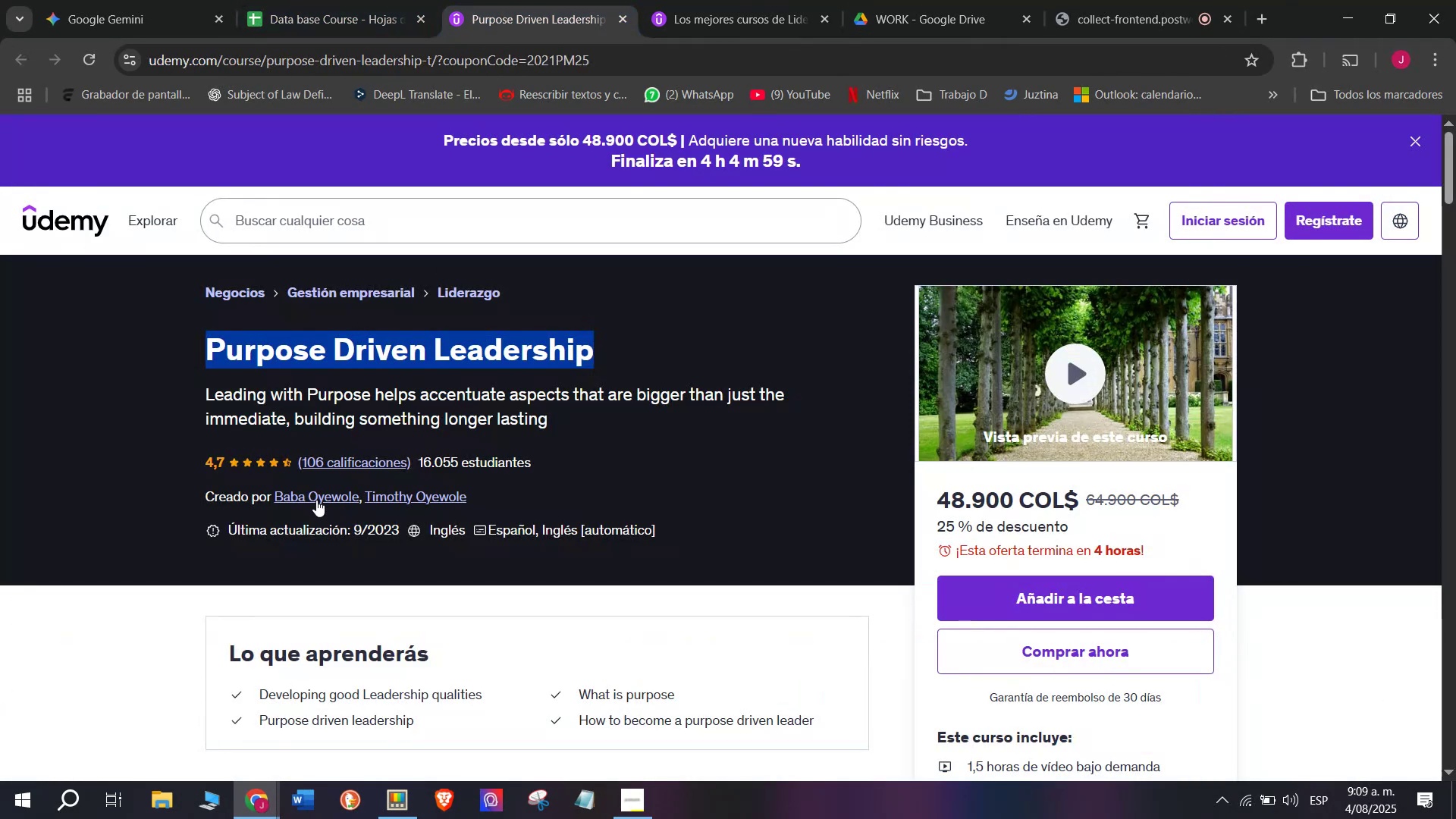 
left_click([316, 487])
 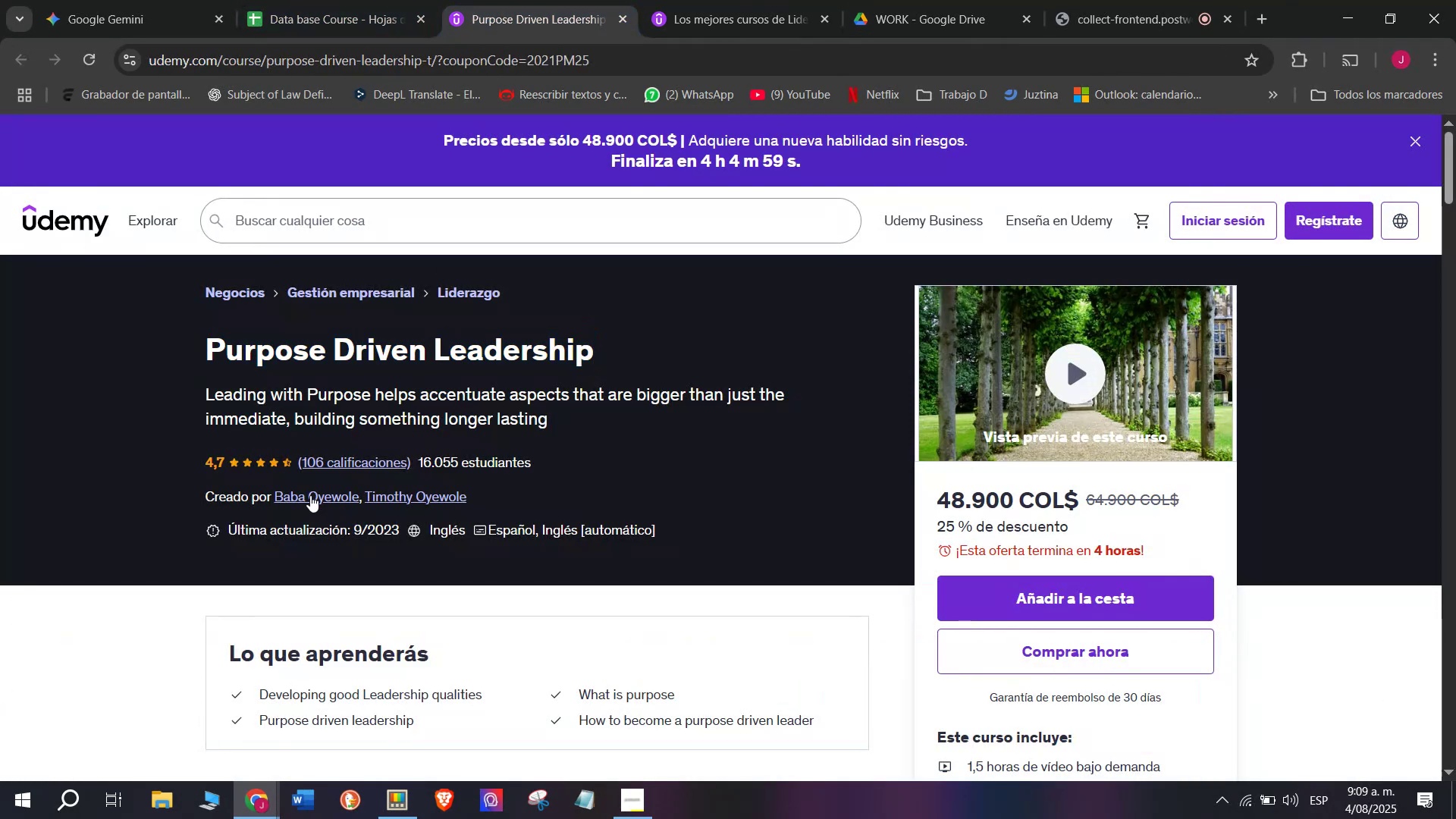 
left_click([310, 495])
 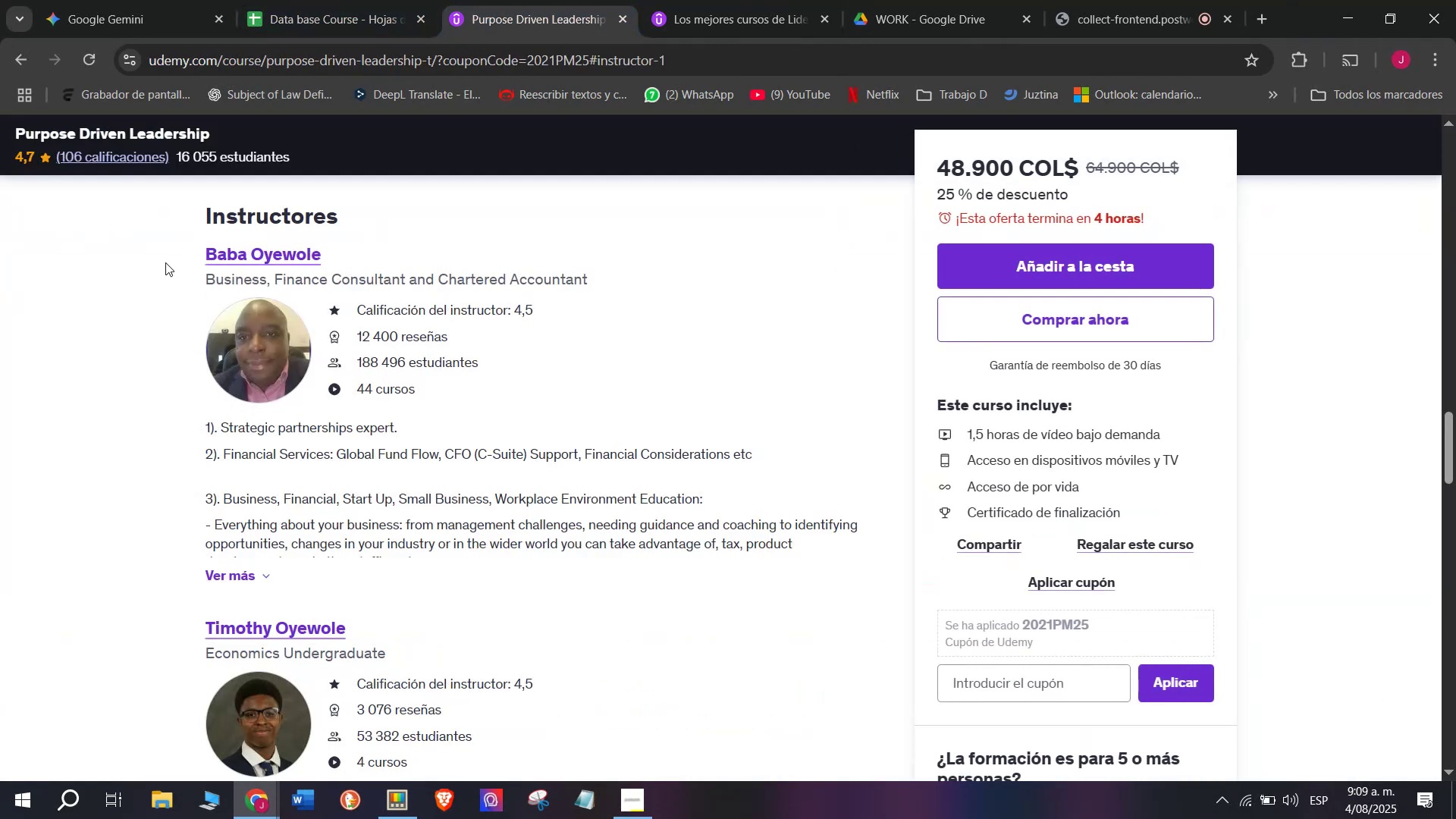 
left_click_drag(start_coordinate=[171, 243], to_coordinate=[372, 240])
 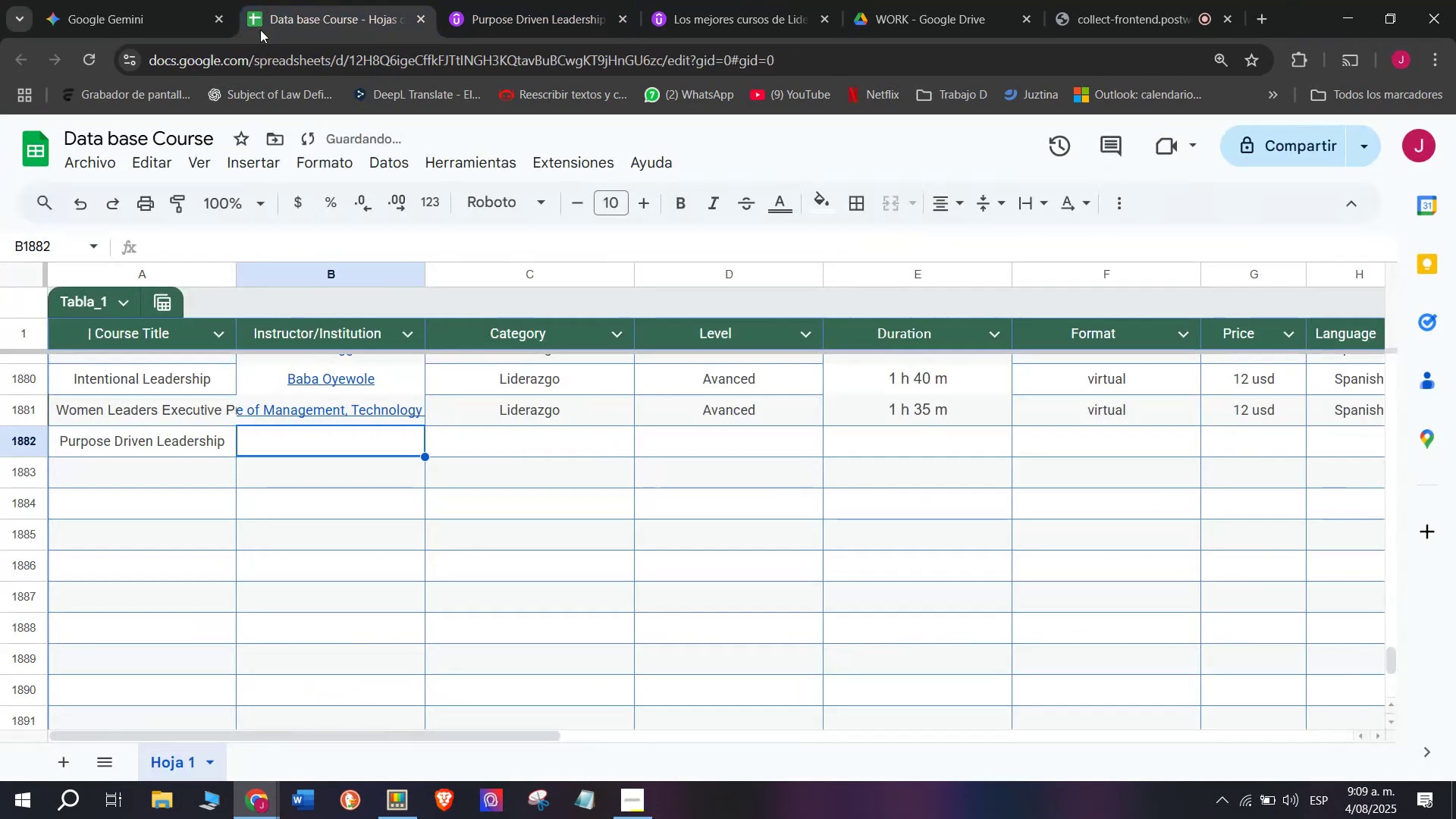 
key(Control+ControlLeft)
 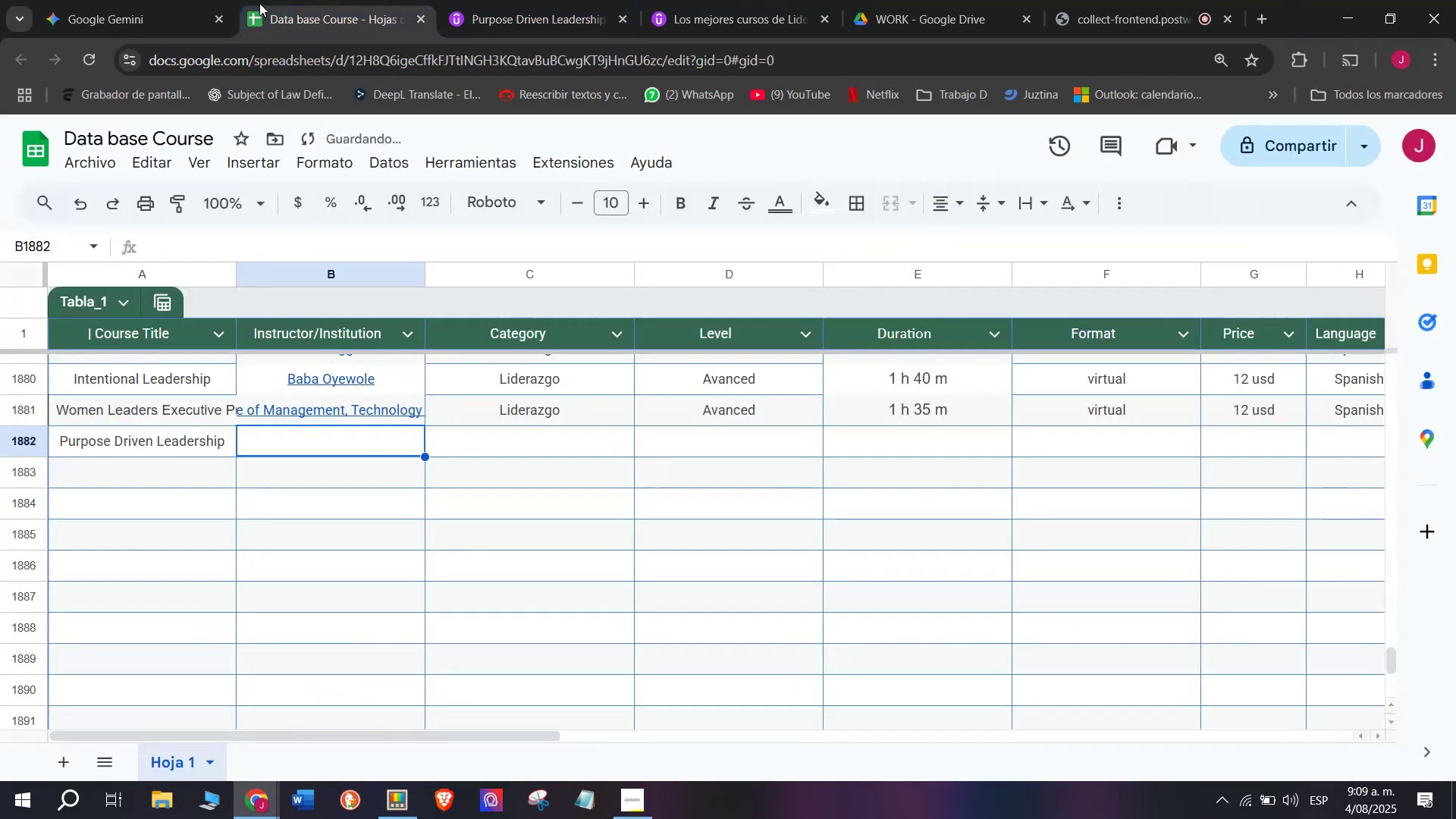 
key(Break)
 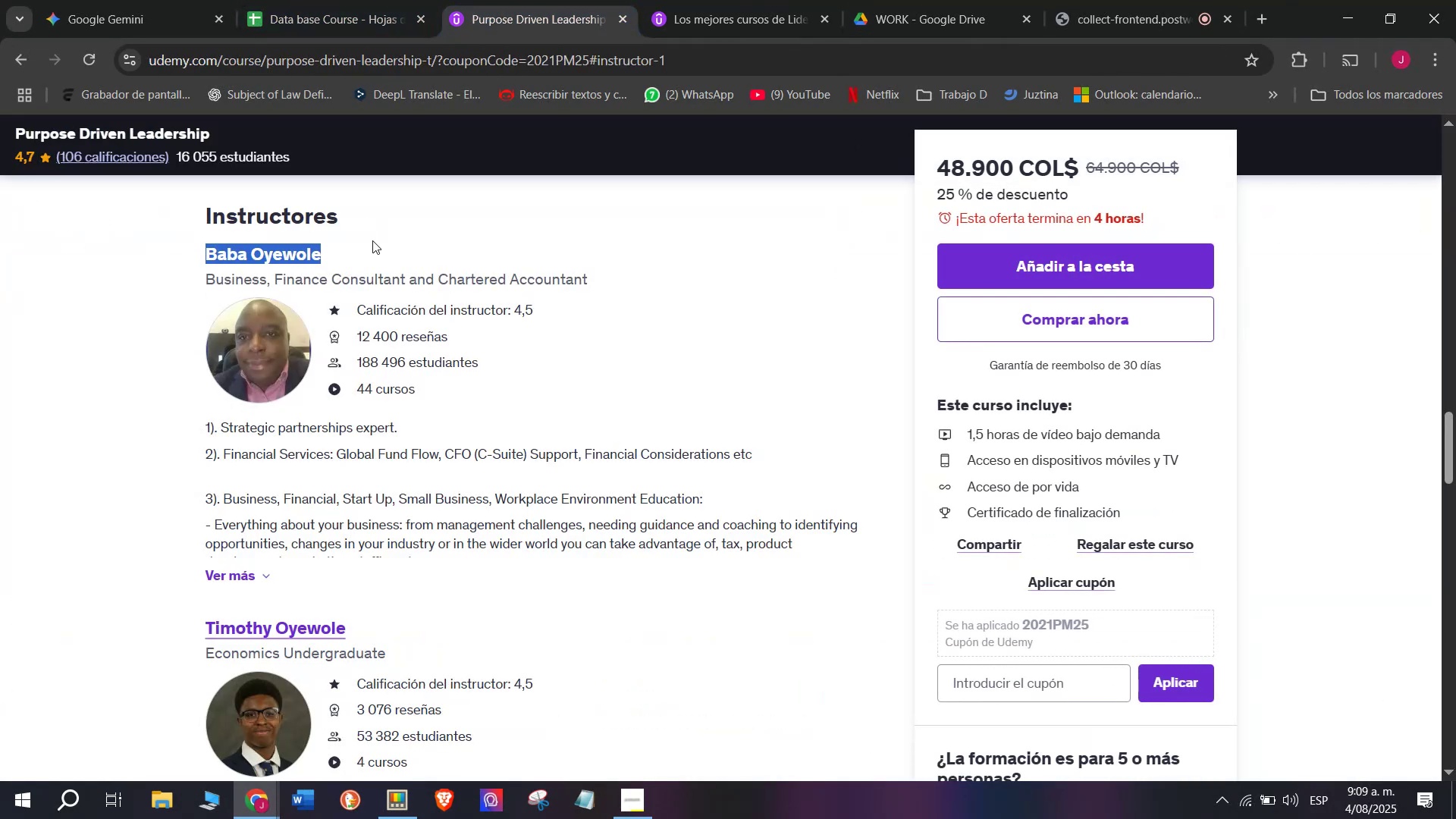 
key(Control+C)
 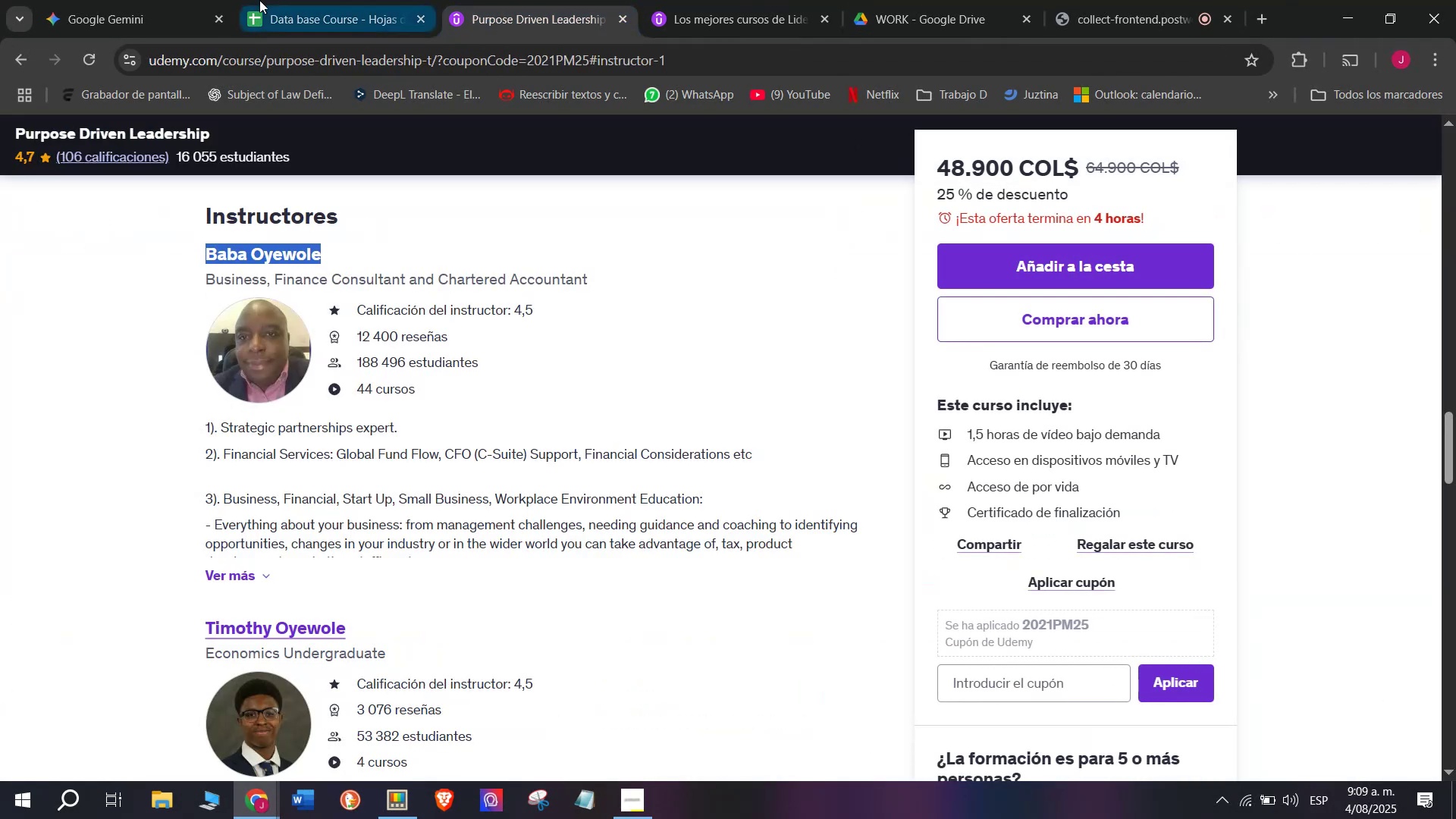 
left_click([259, 0])
 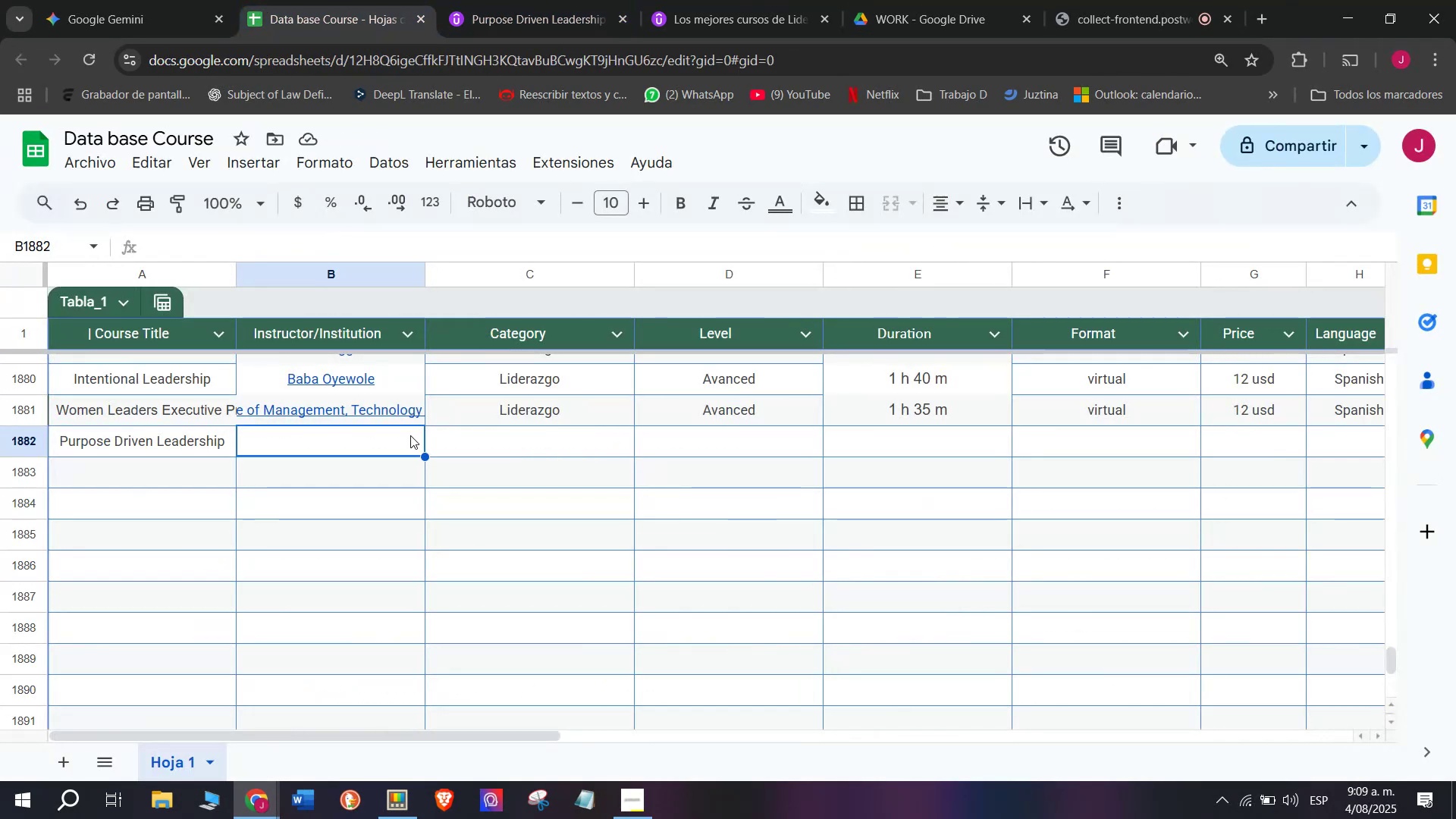 
key(Control+ControlLeft)
 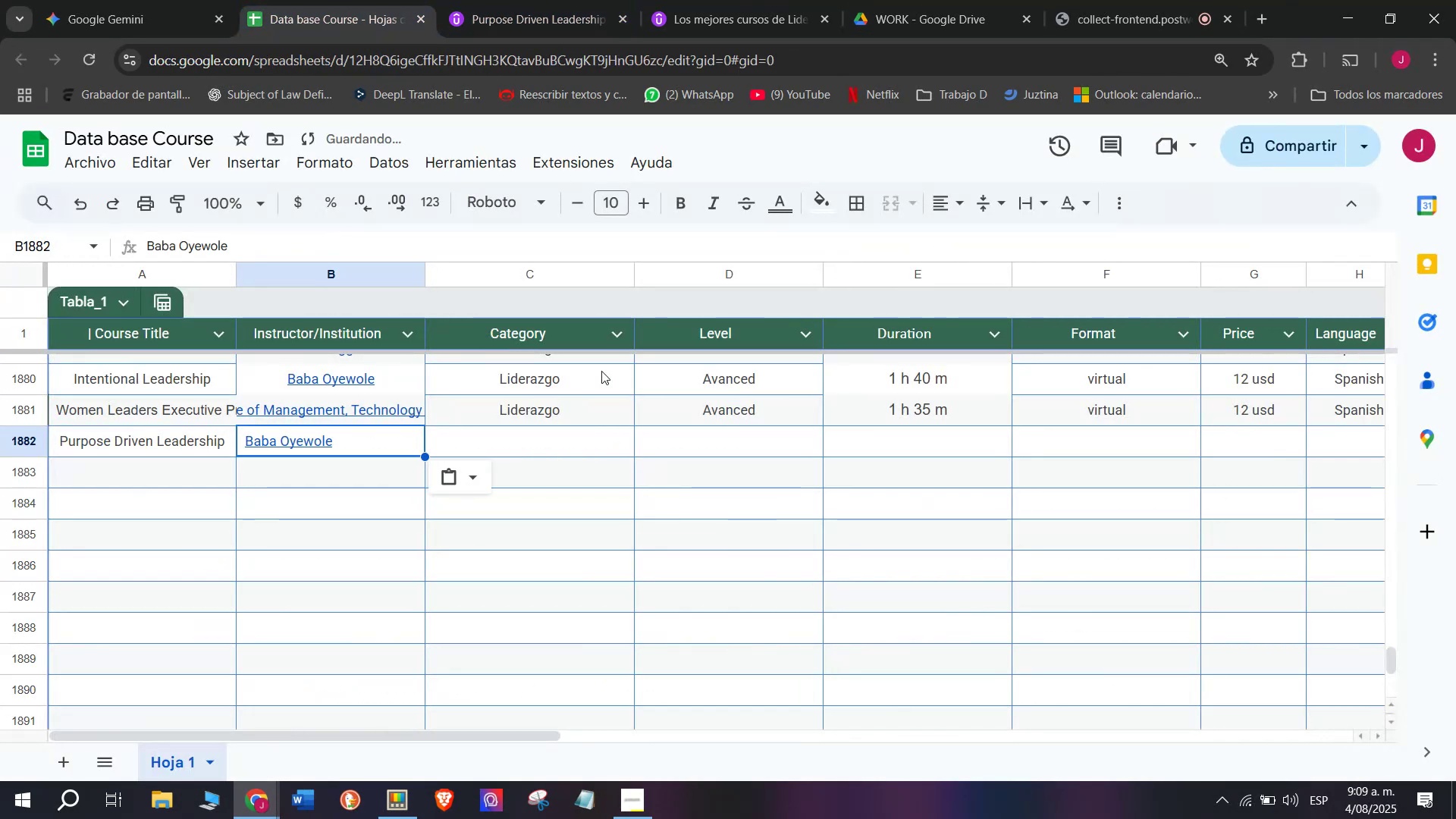 
key(Z)
 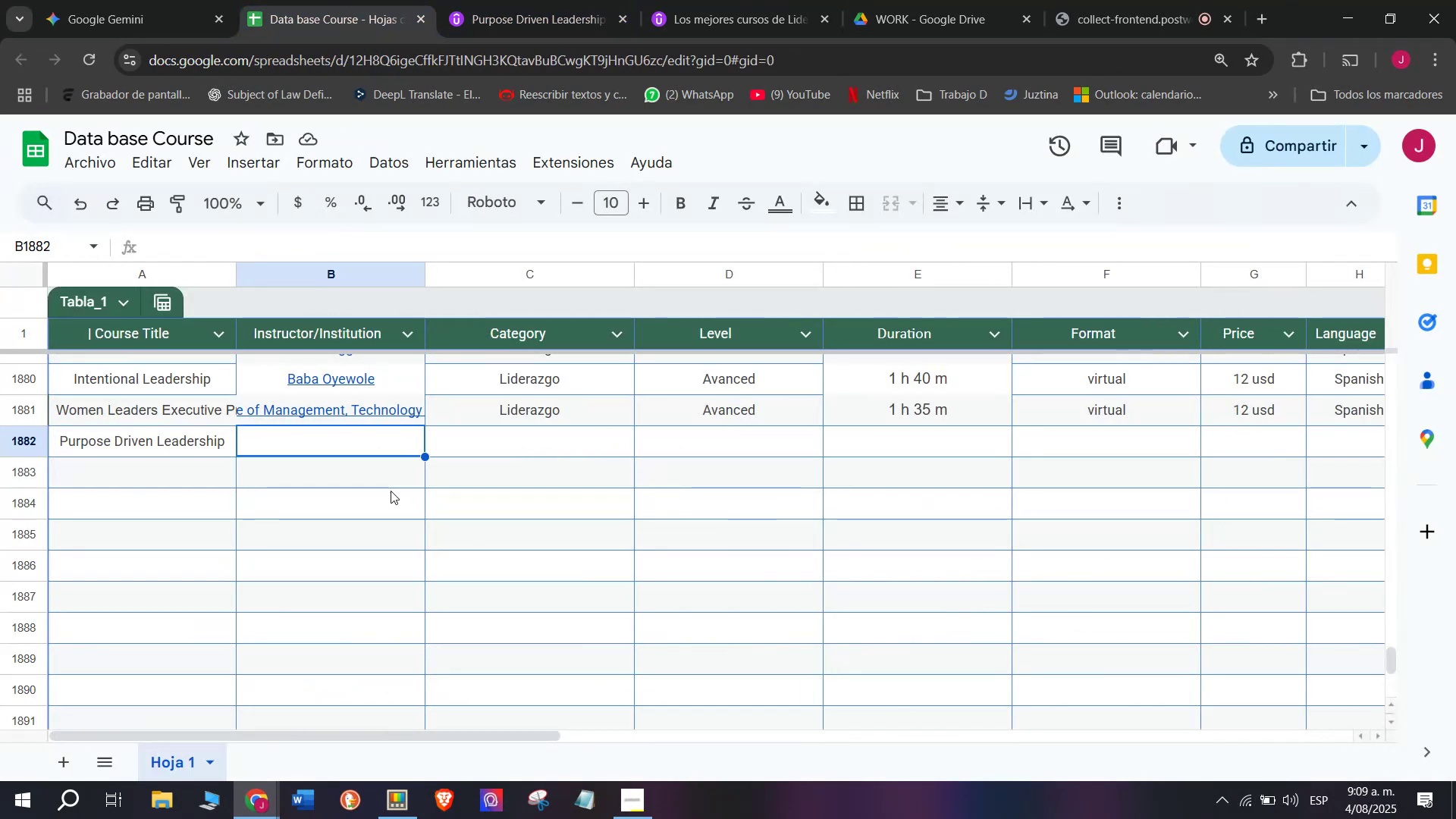 
key(Control+V)
 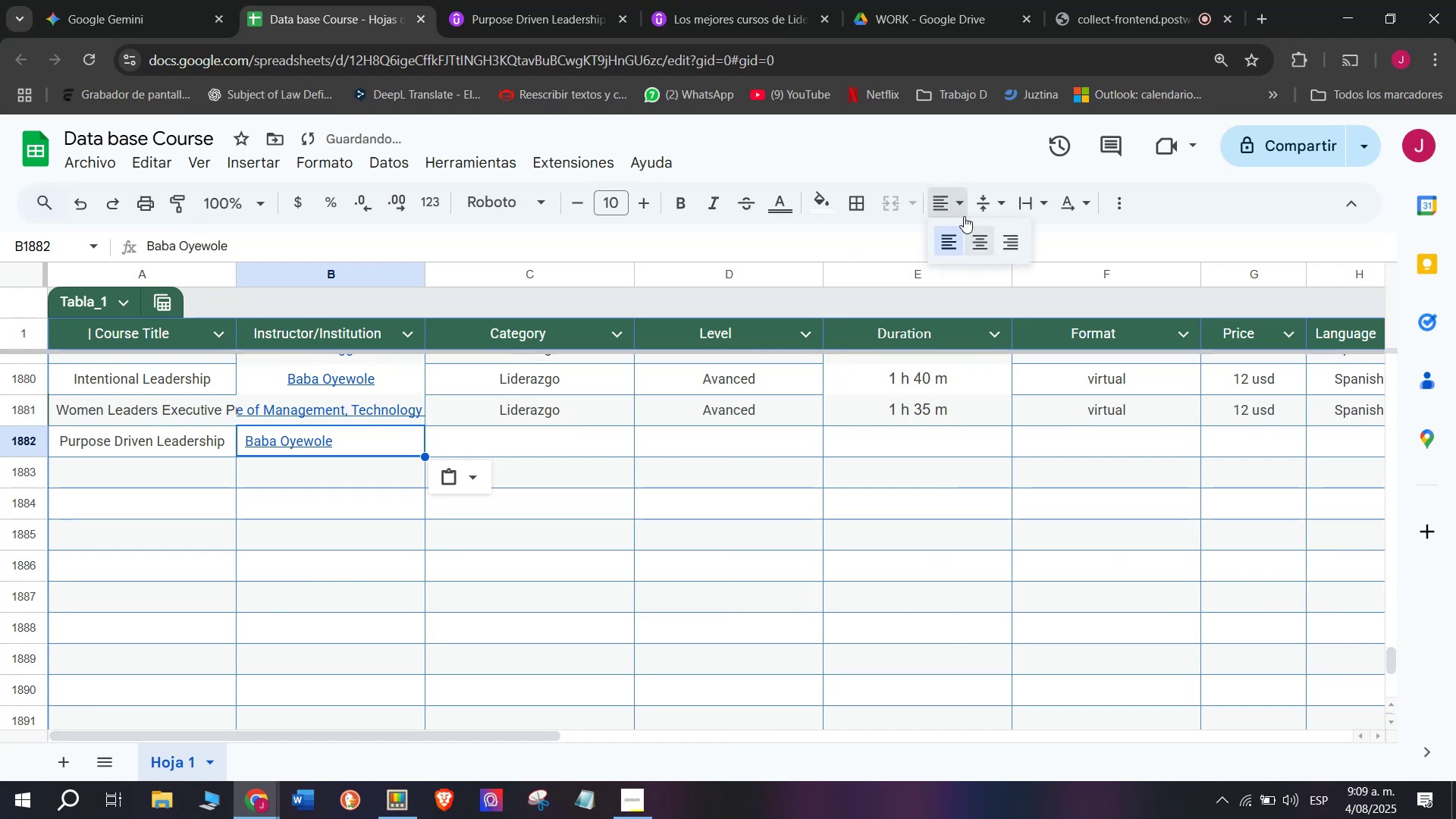 
left_click([975, 233])
 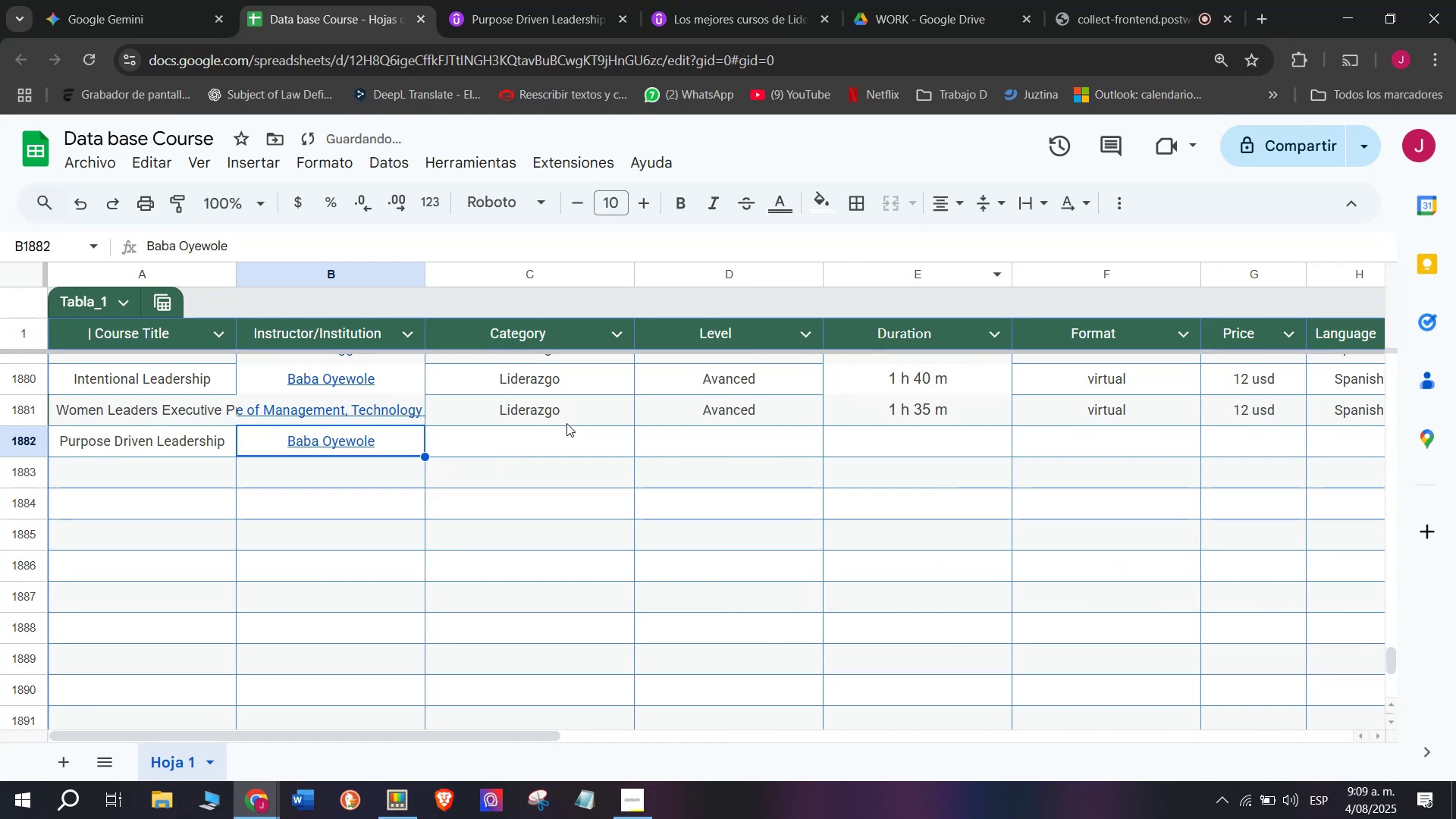 
left_click([566, 423])
 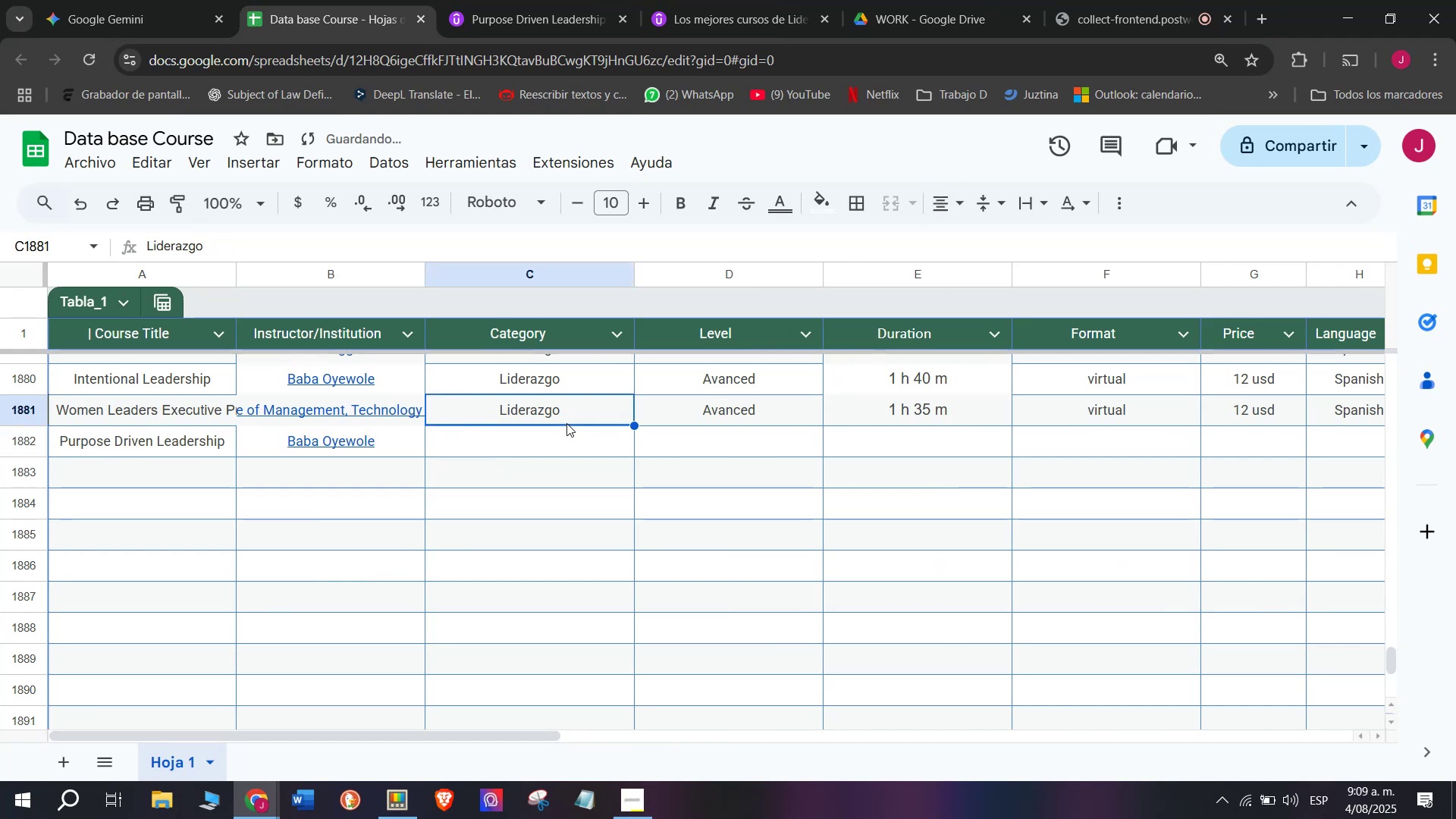 
key(Break)
 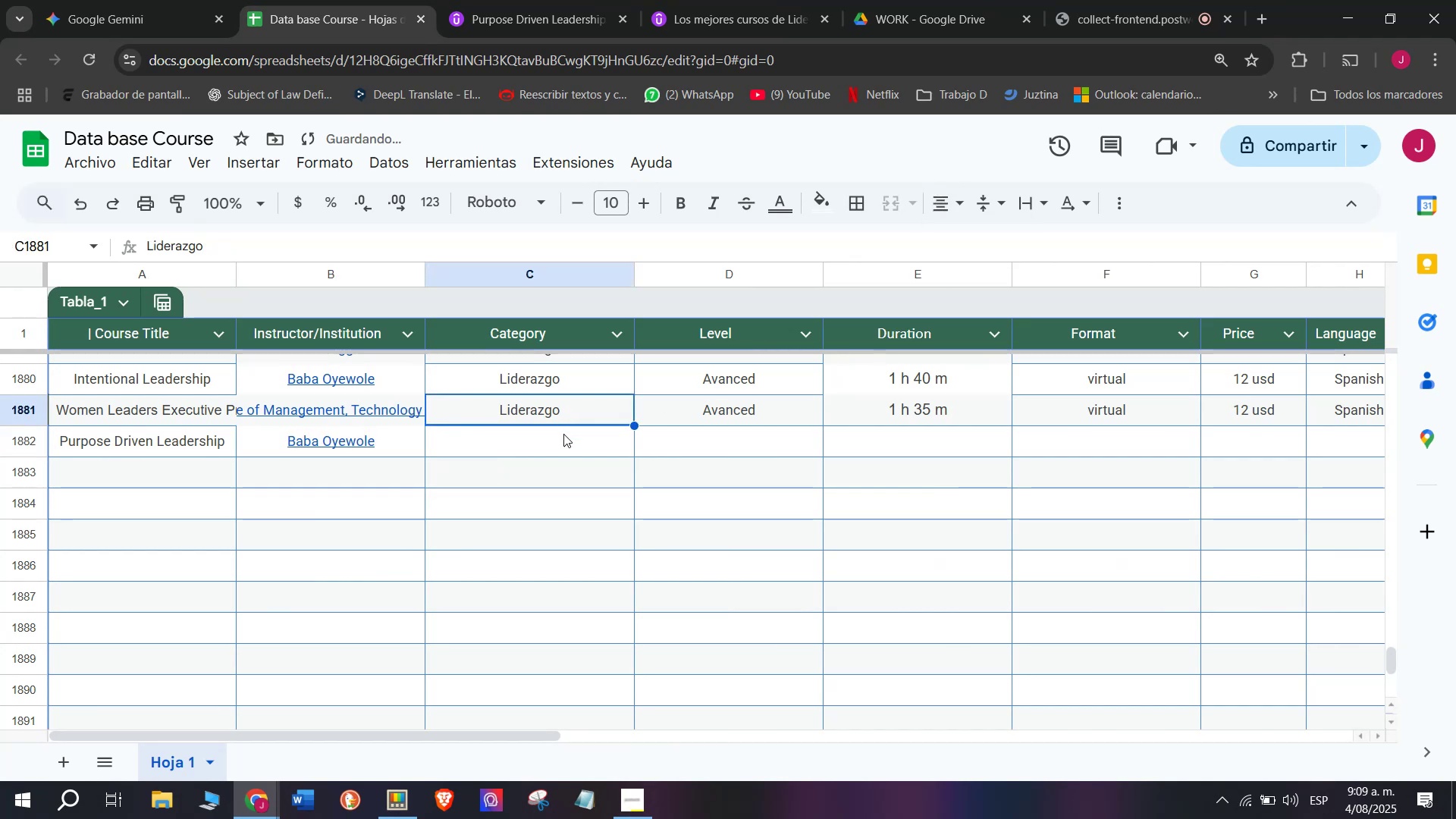 
key(Control+ControlLeft)
 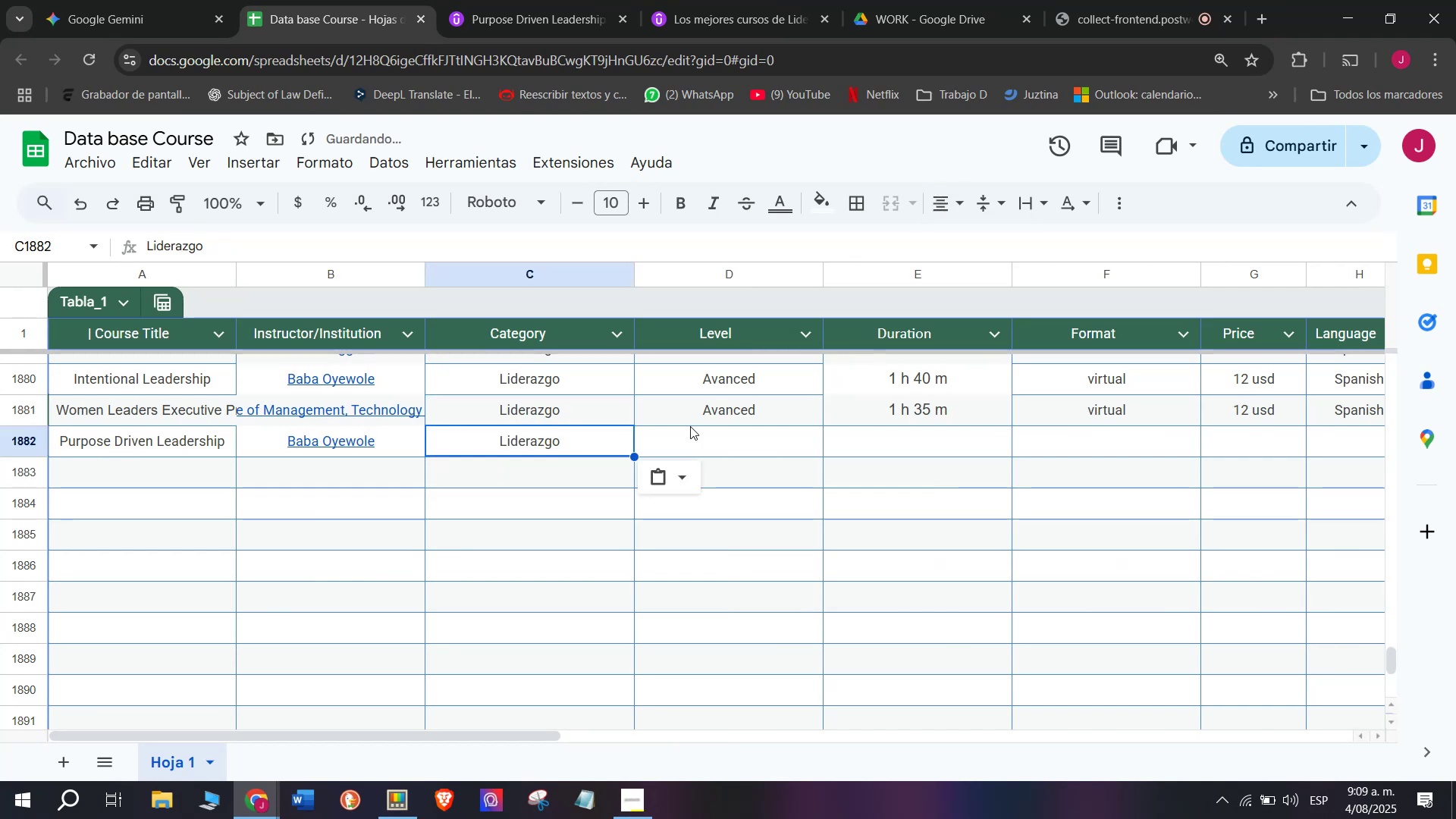 
key(Control+C)
 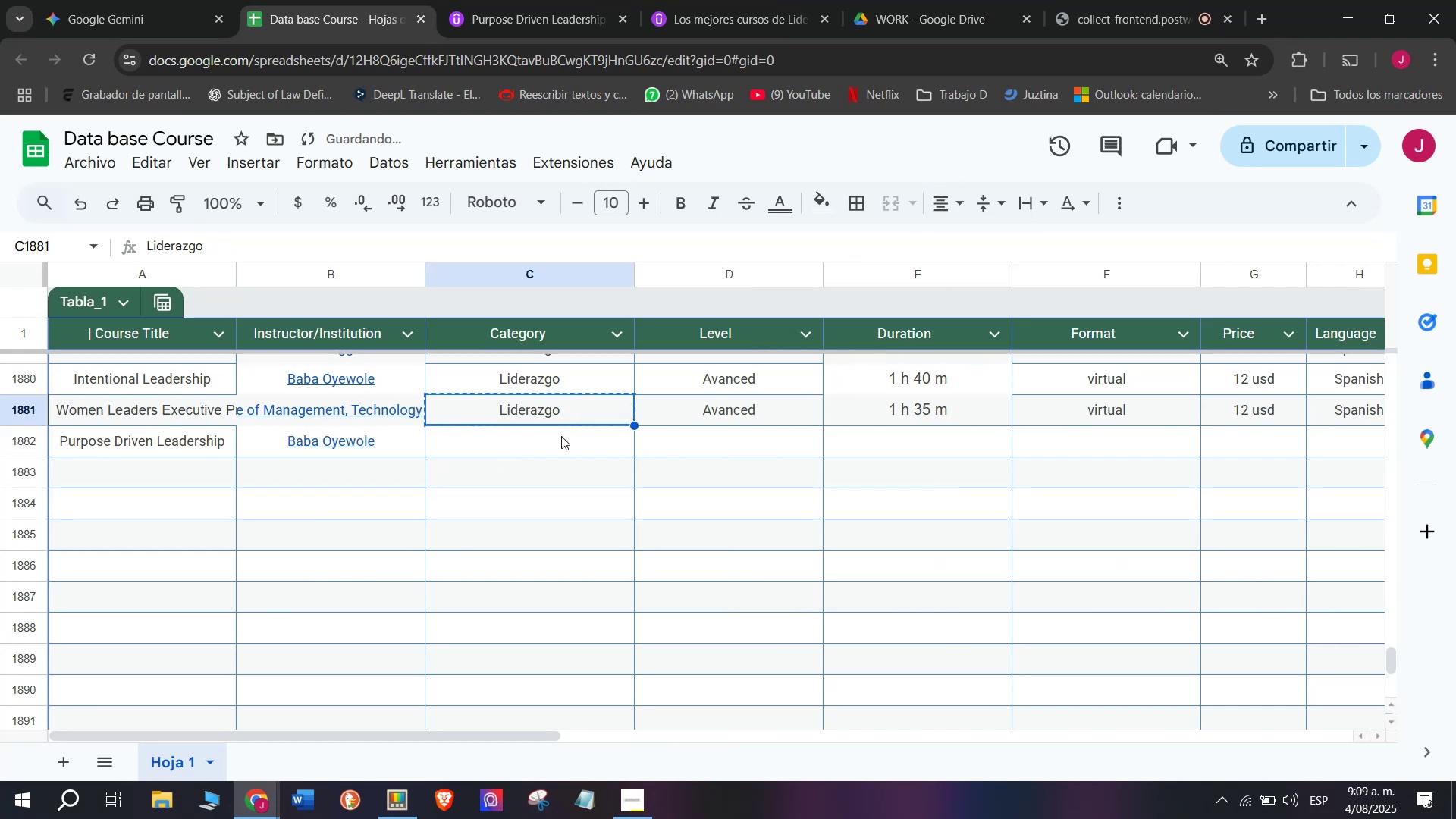 
double_click([561, 436])
 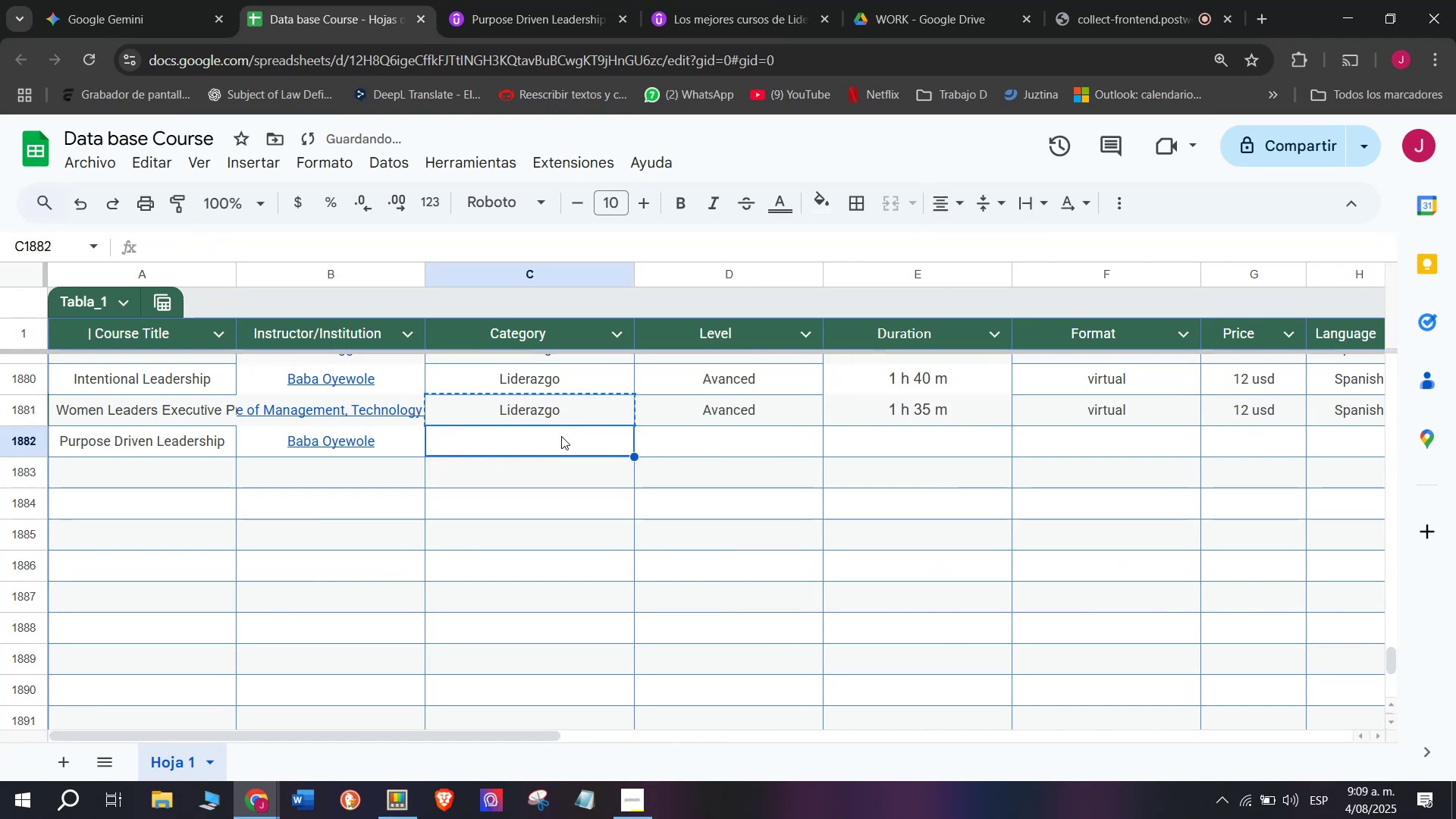 
key(Z)
 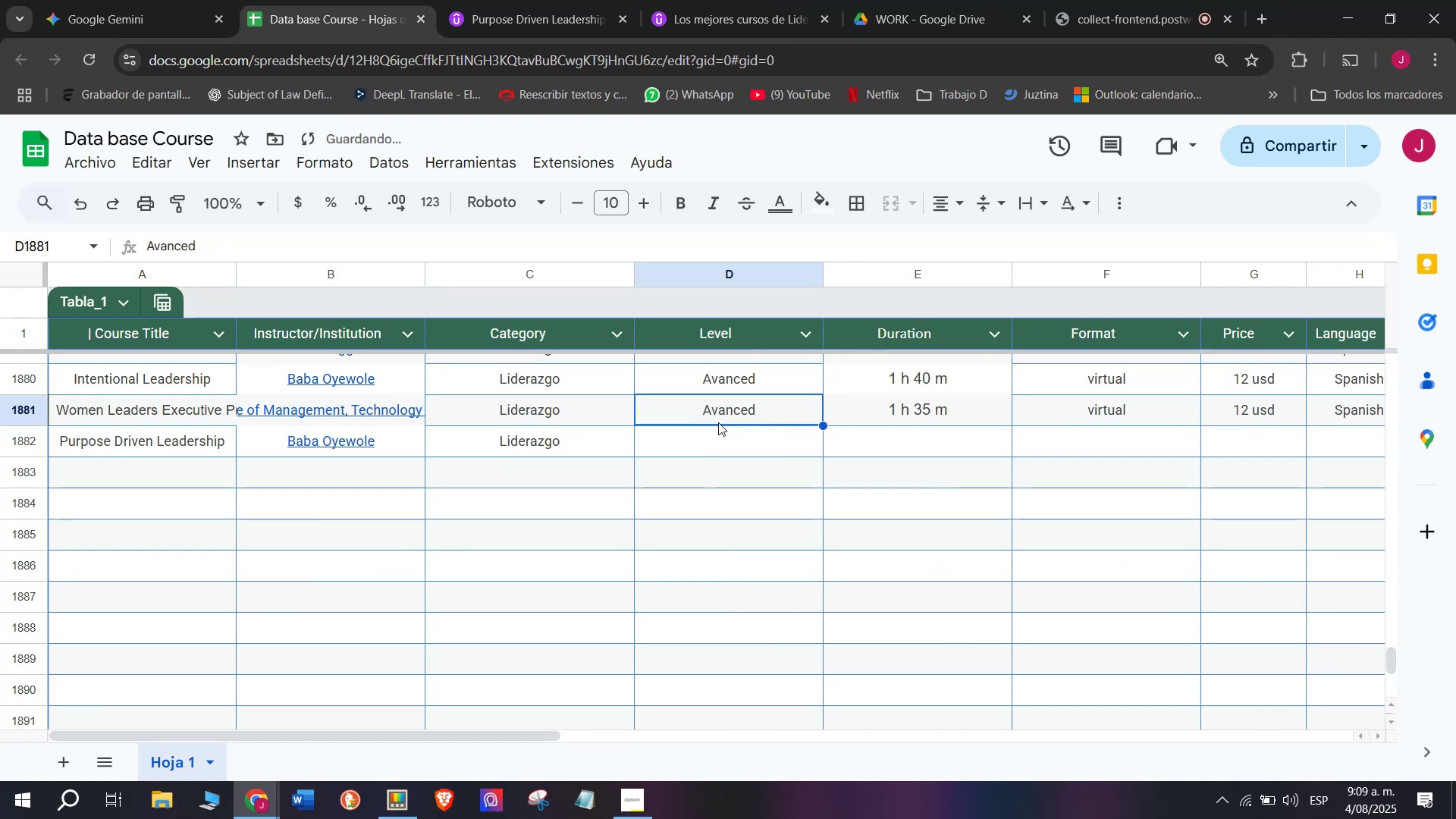 
key(Control+ControlLeft)
 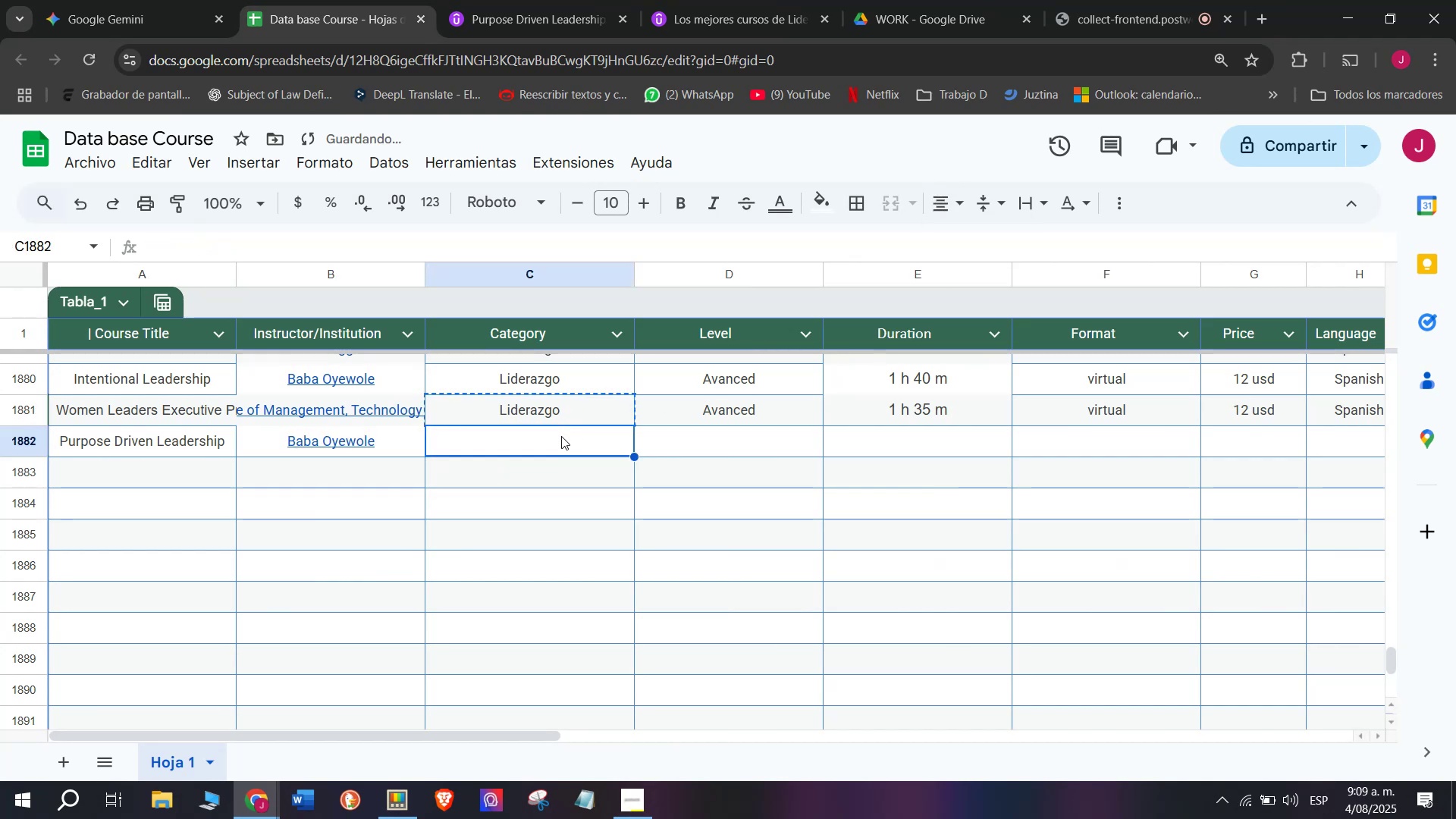 
key(Control+V)
 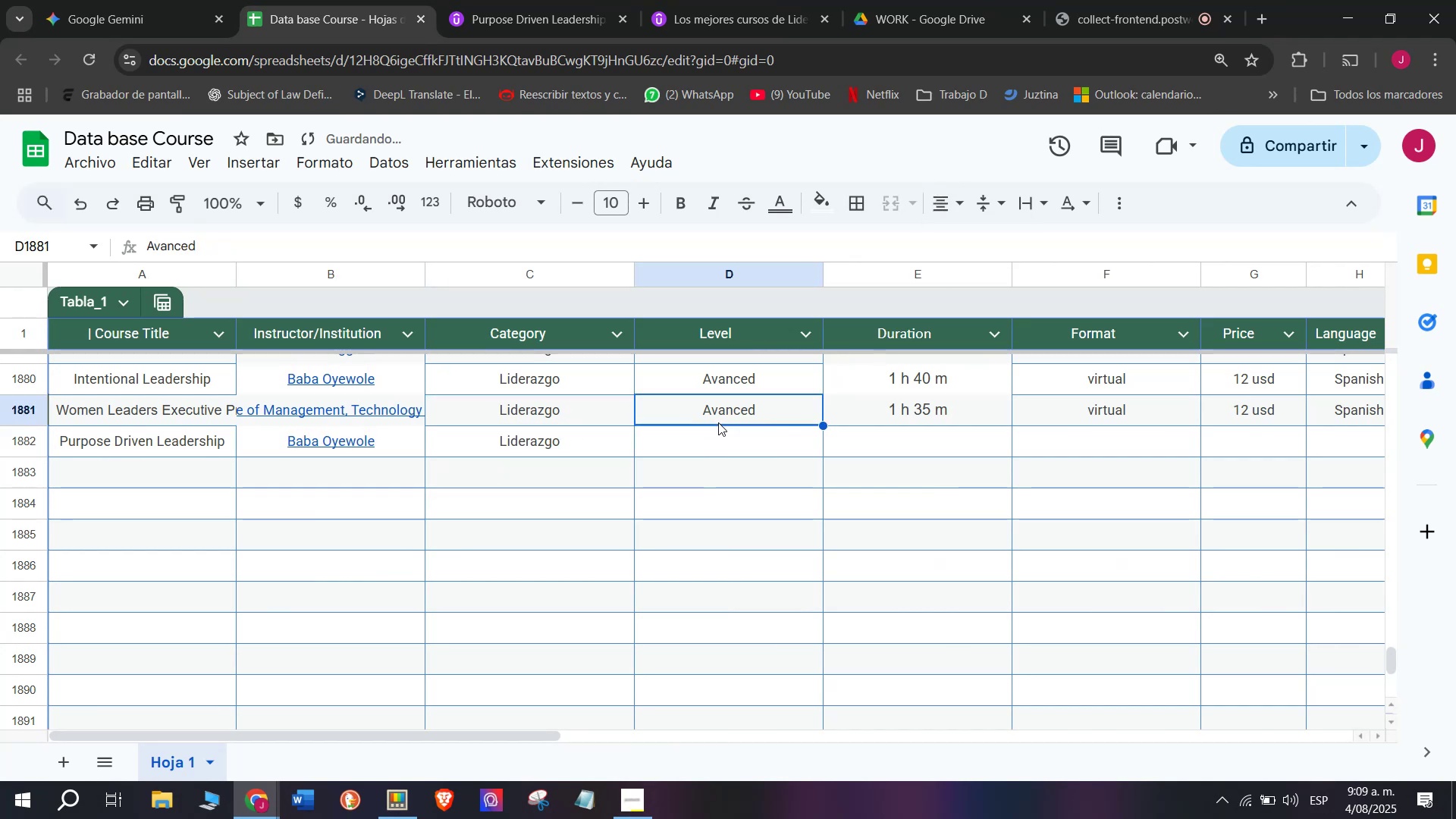 
key(Control+ControlLeft)
 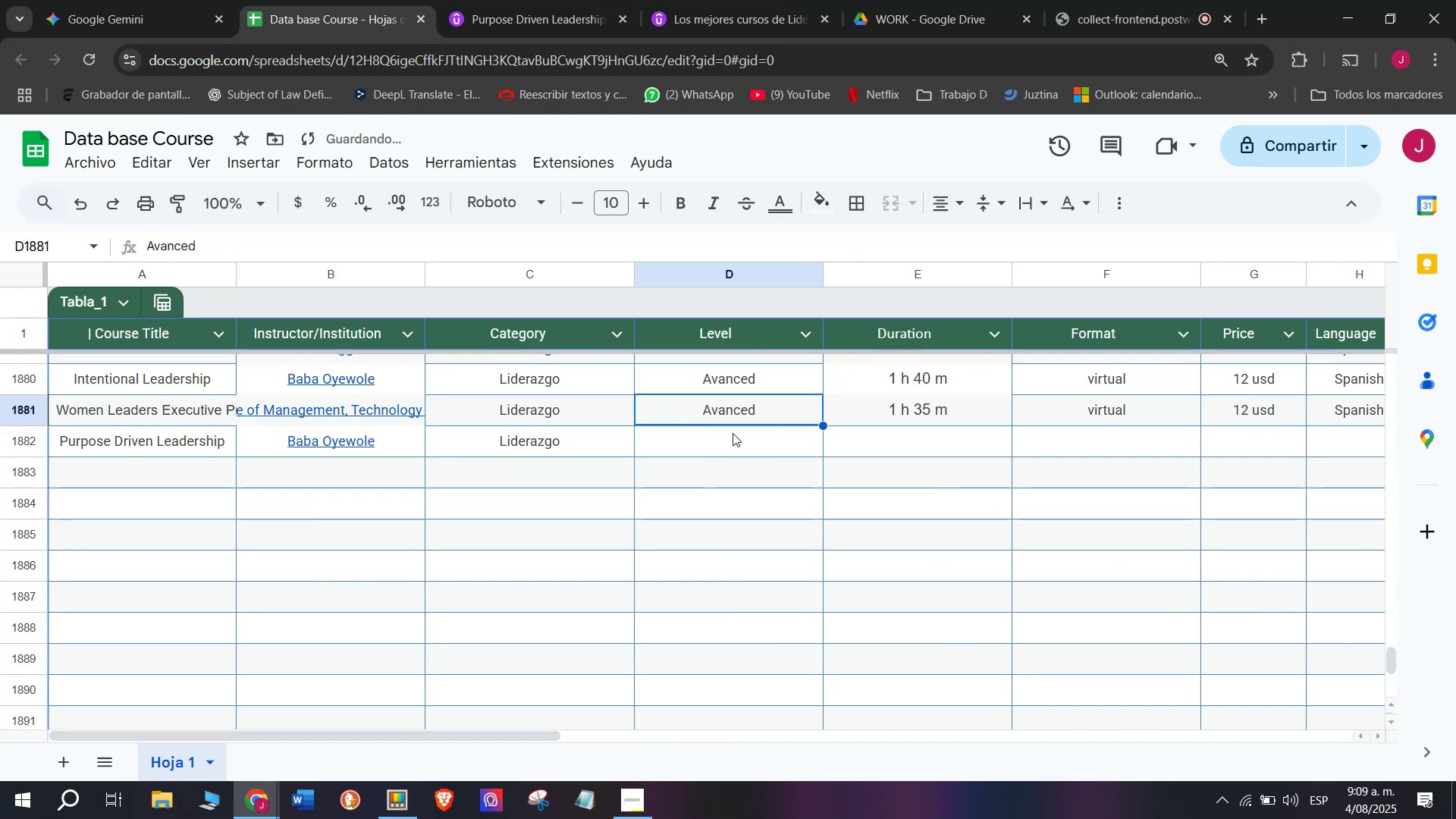 
key(Break)
 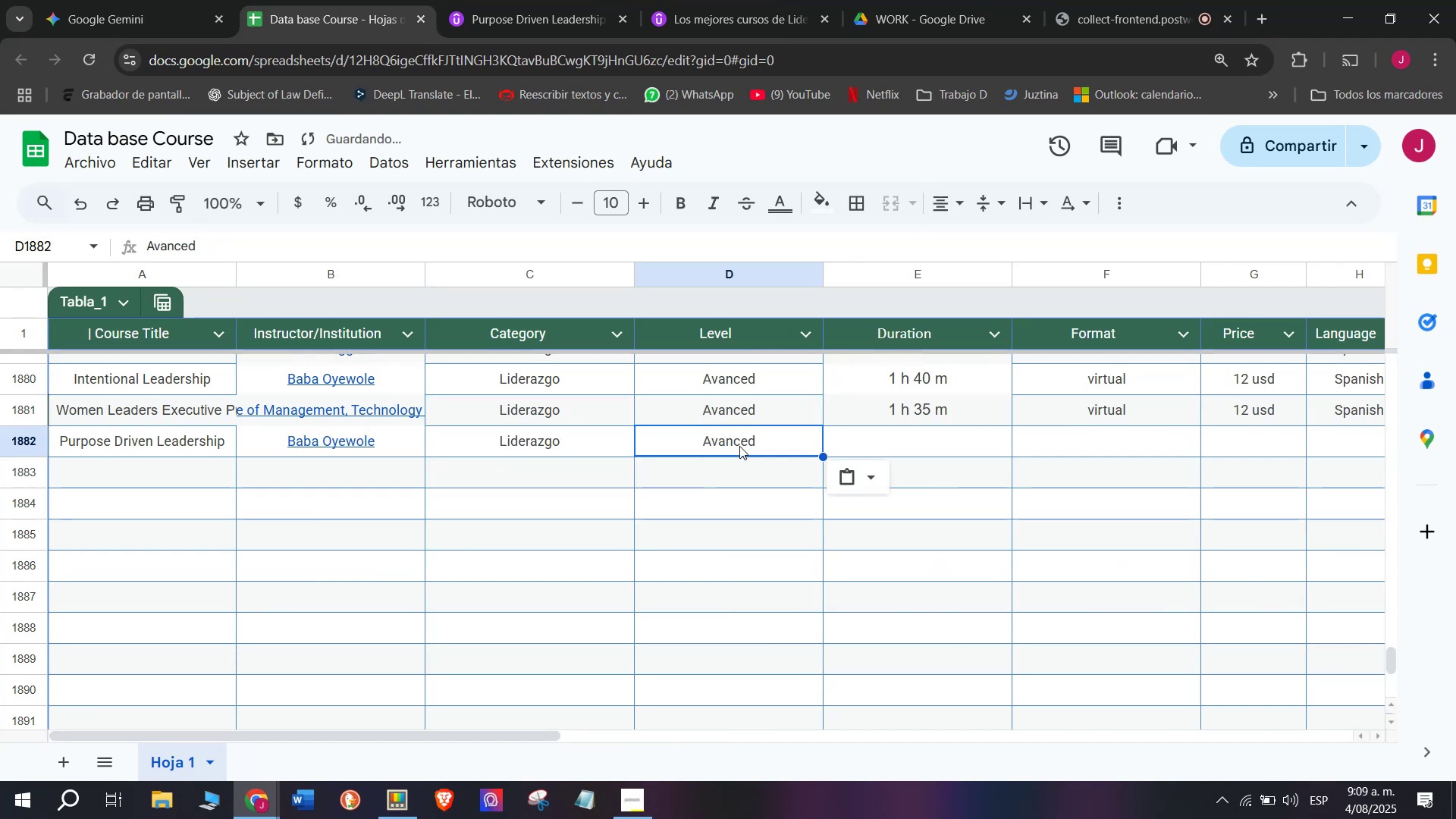 
key(Control+C)
 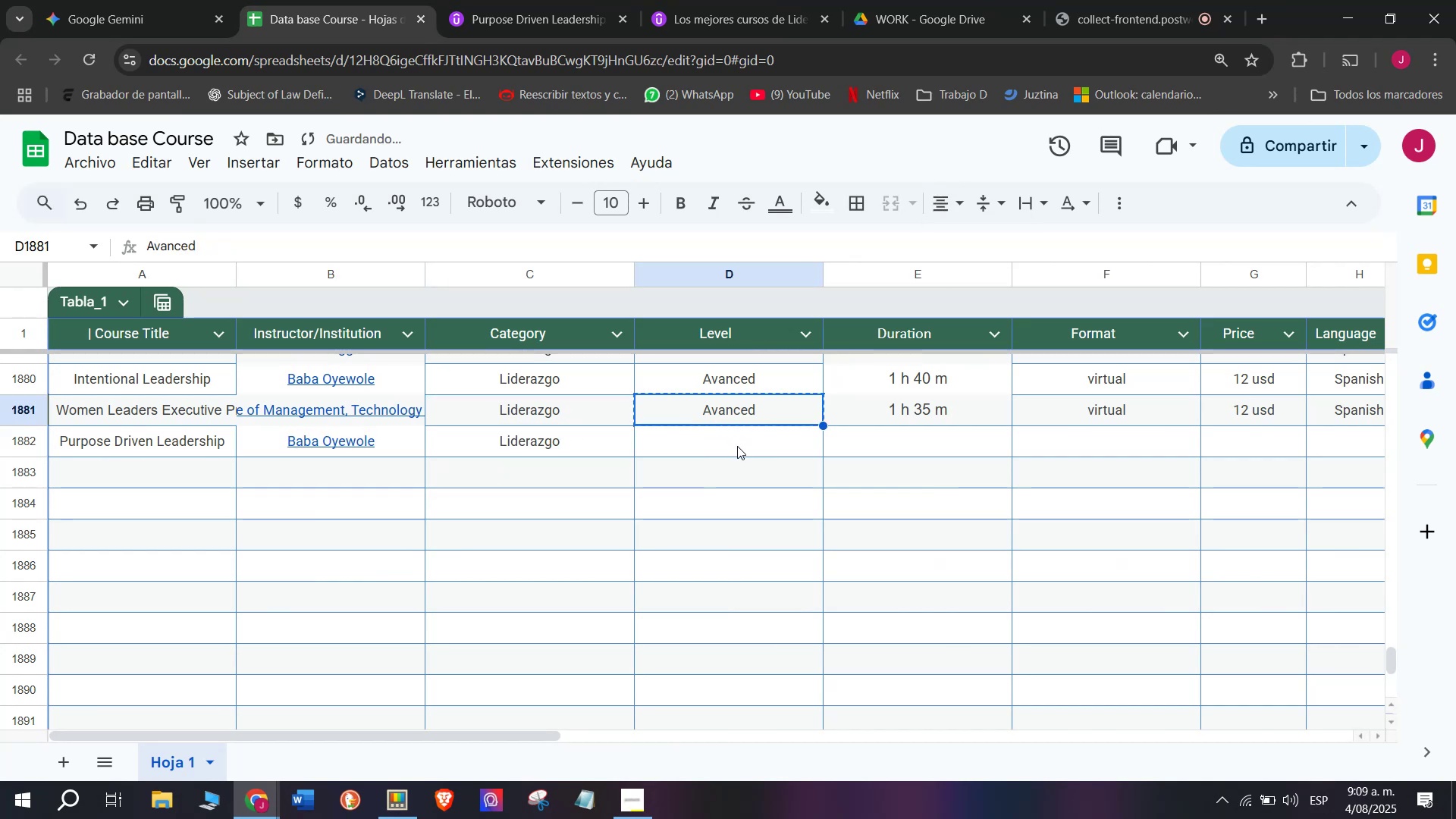 
key(Z)
 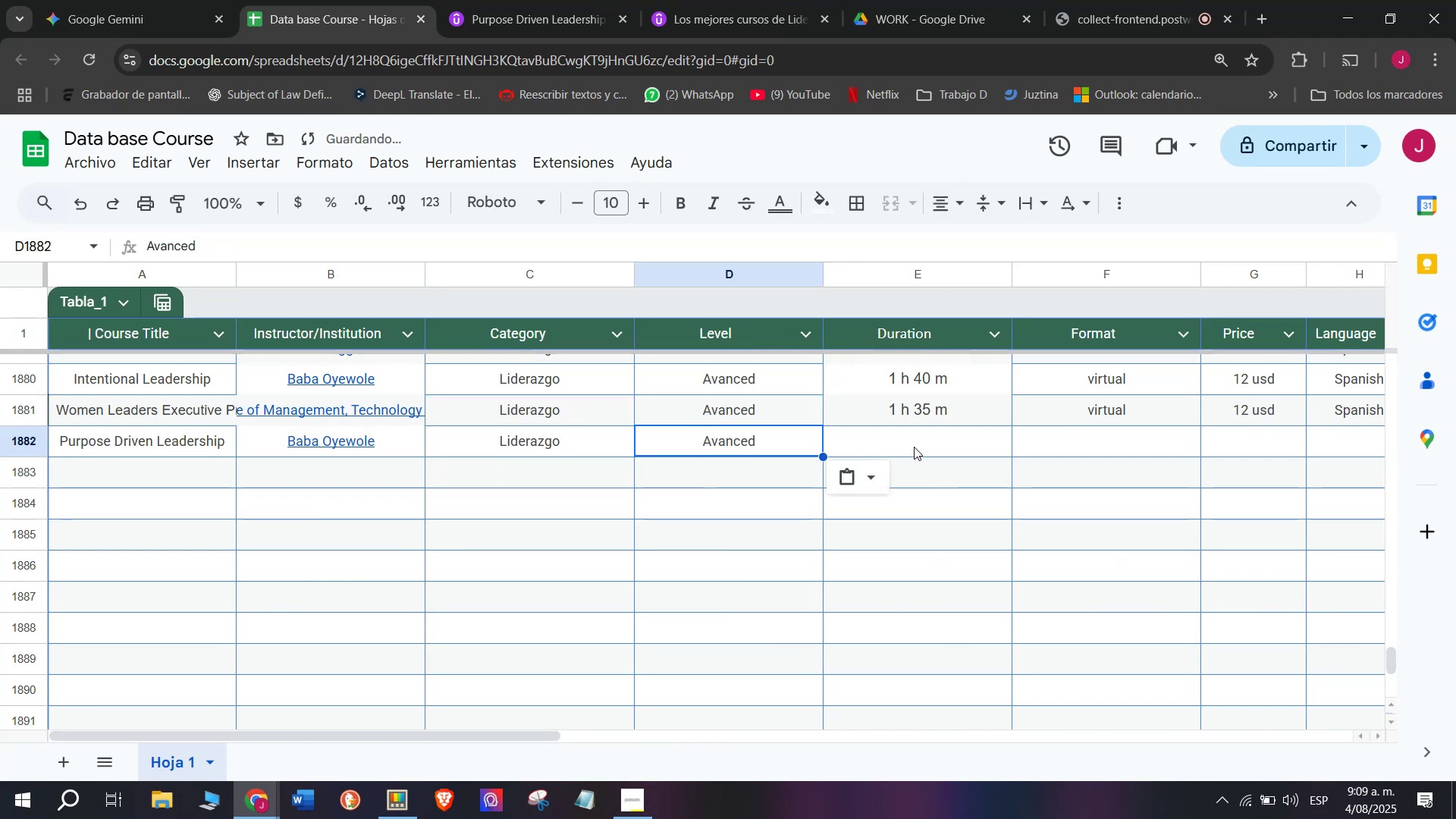 
left_click([737, 446])
 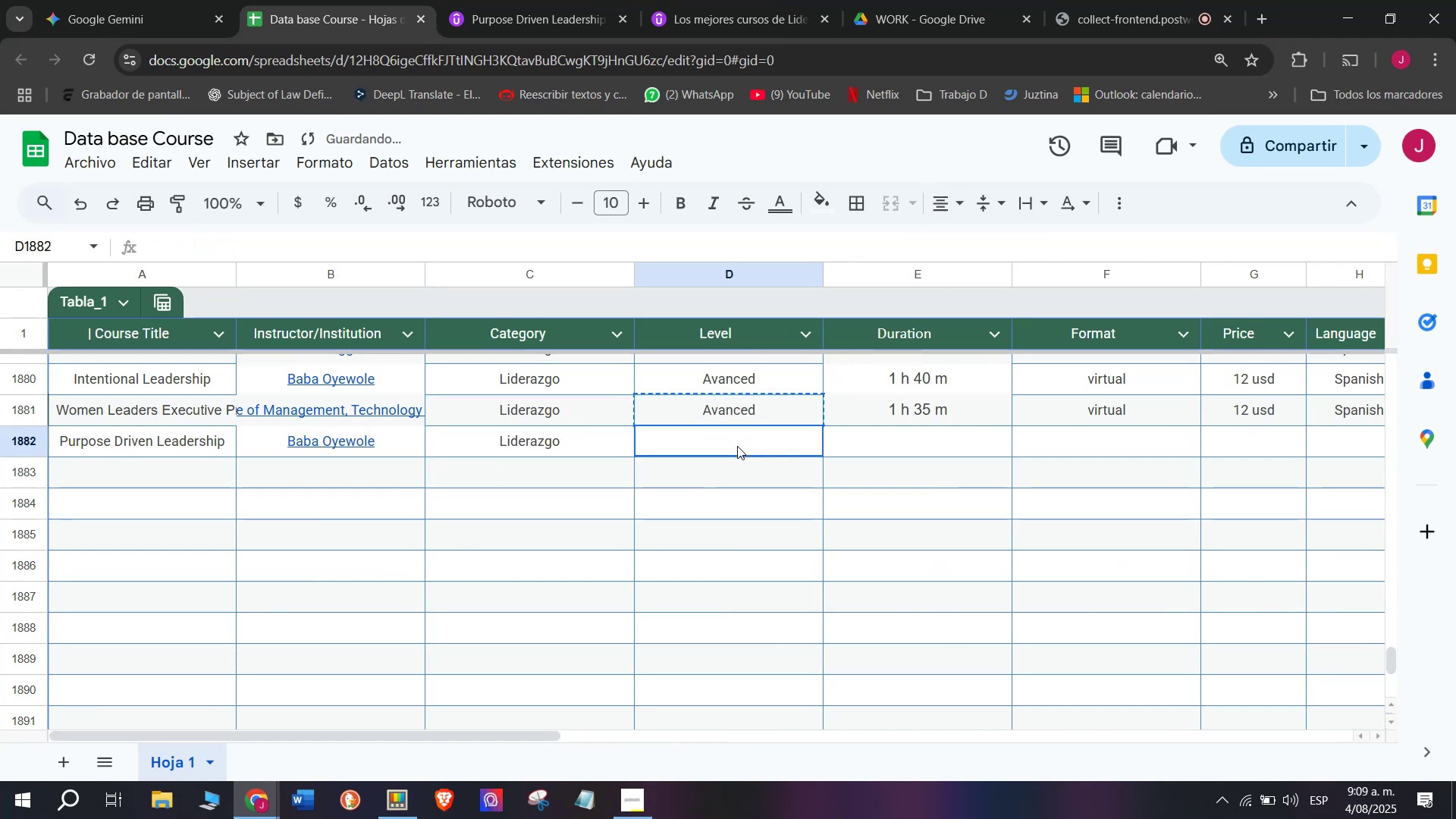 
key(Control+ControlLeft)
 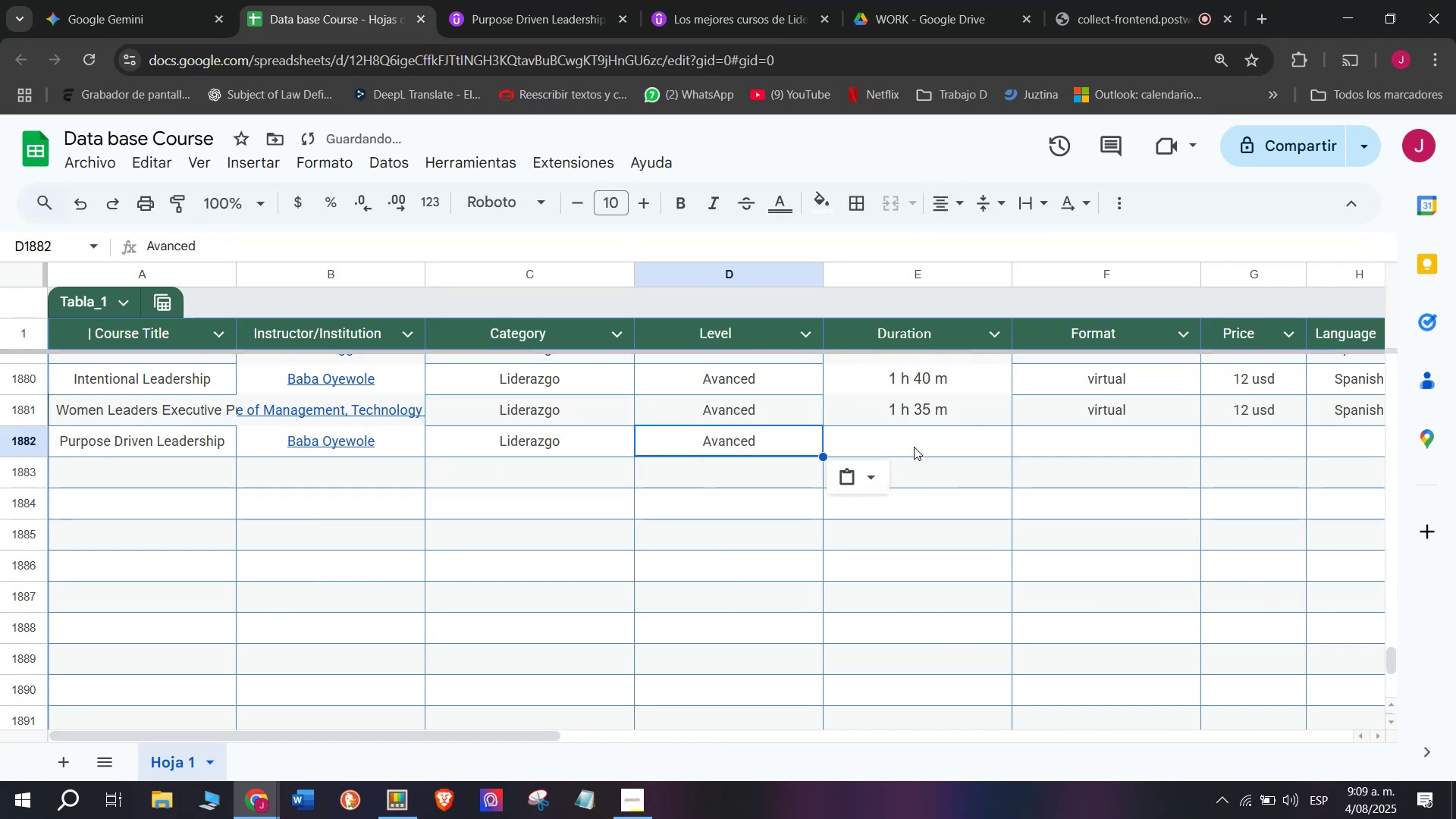 
key(Control+V)
 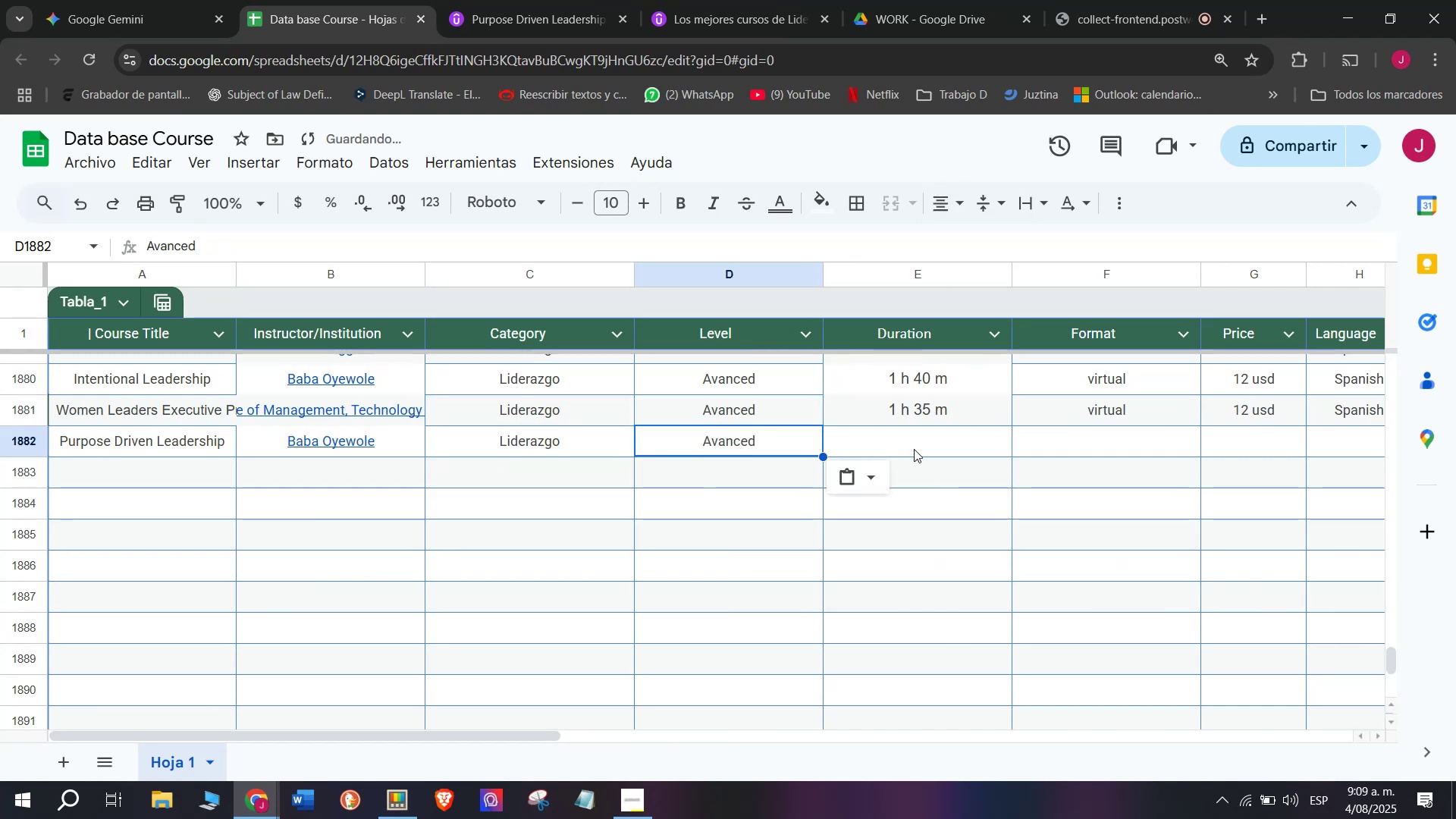 
left_click([914, 447])
 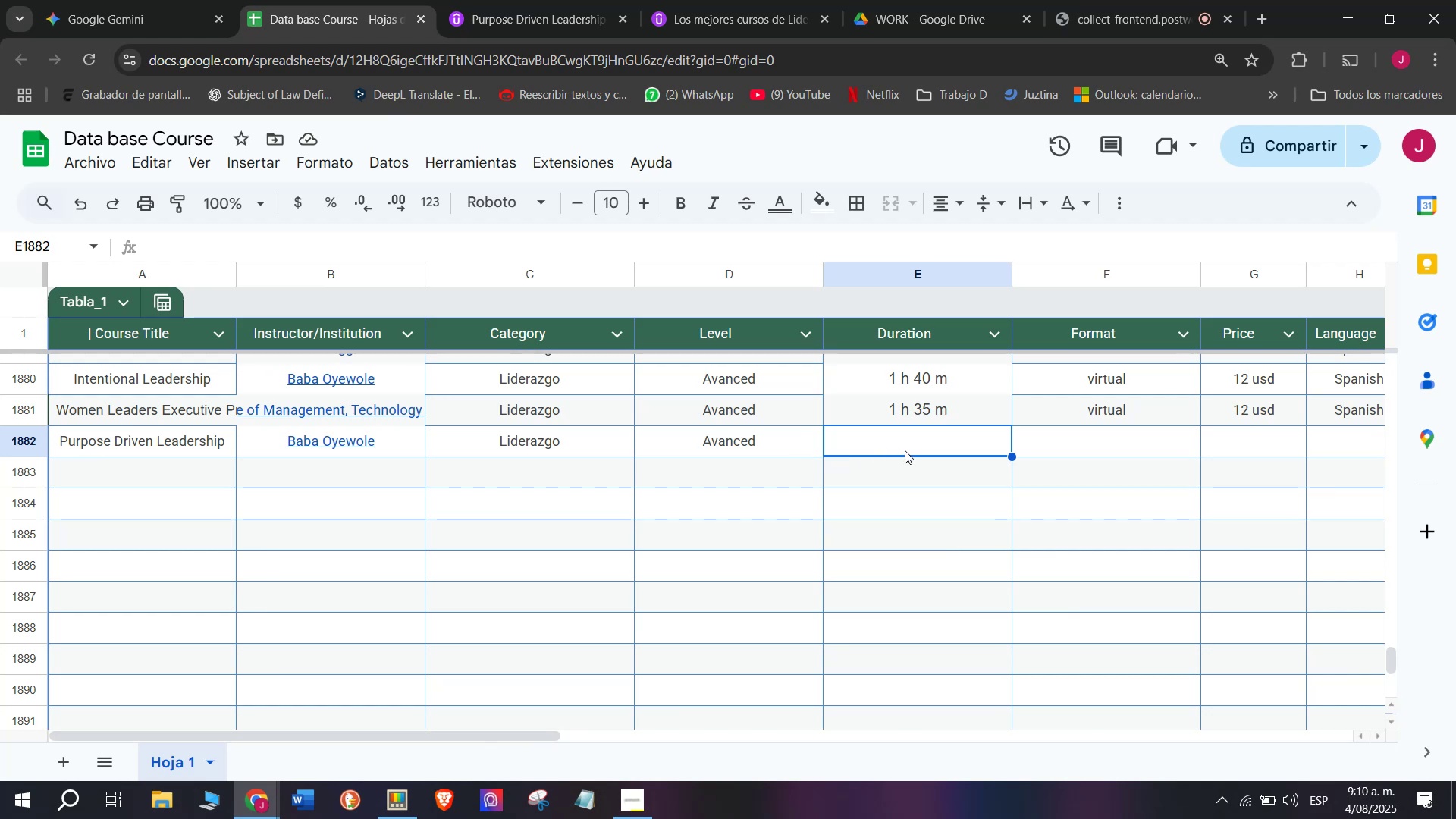 
wait(29.66)
 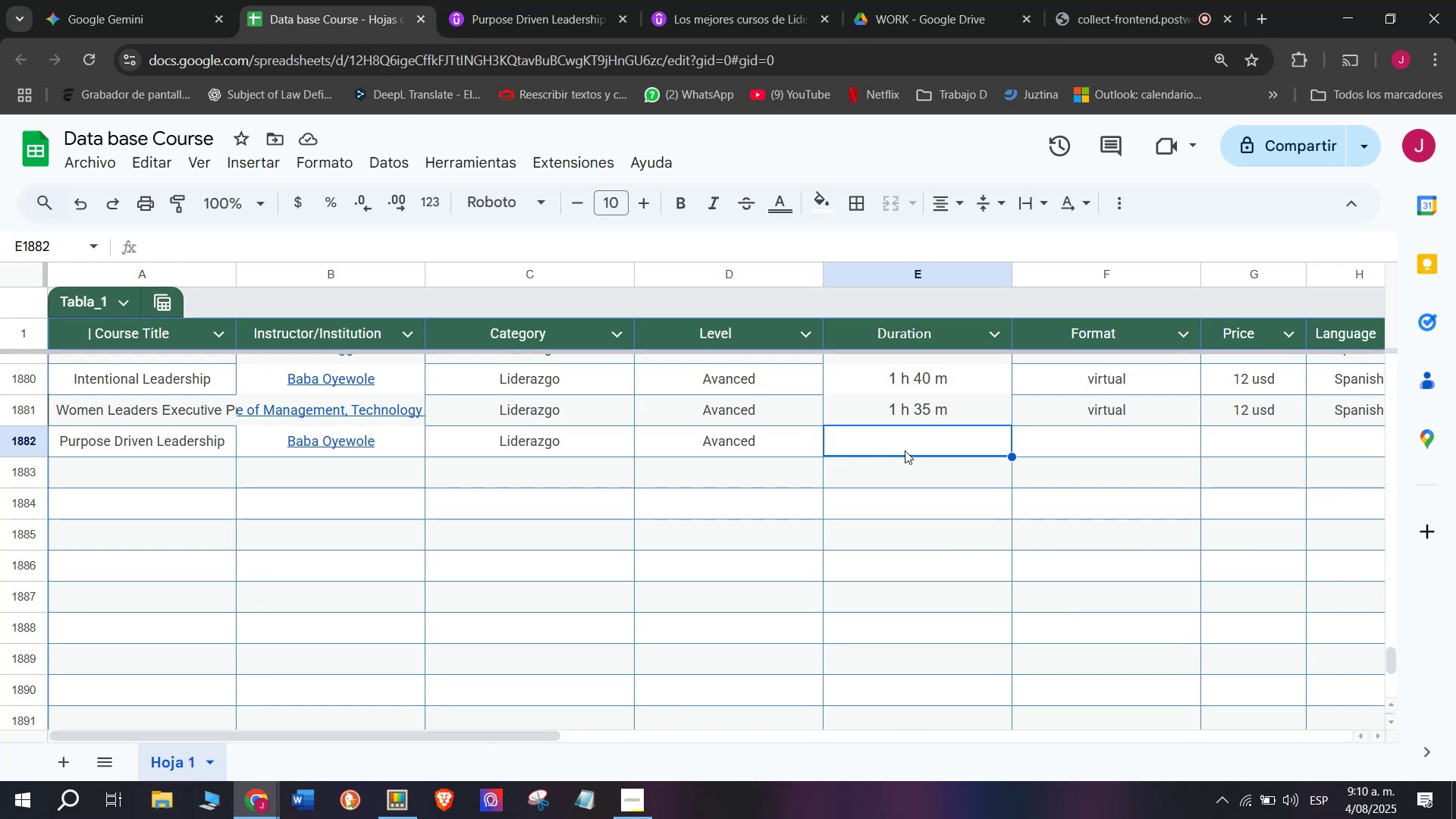 
left_click([550, 0])
 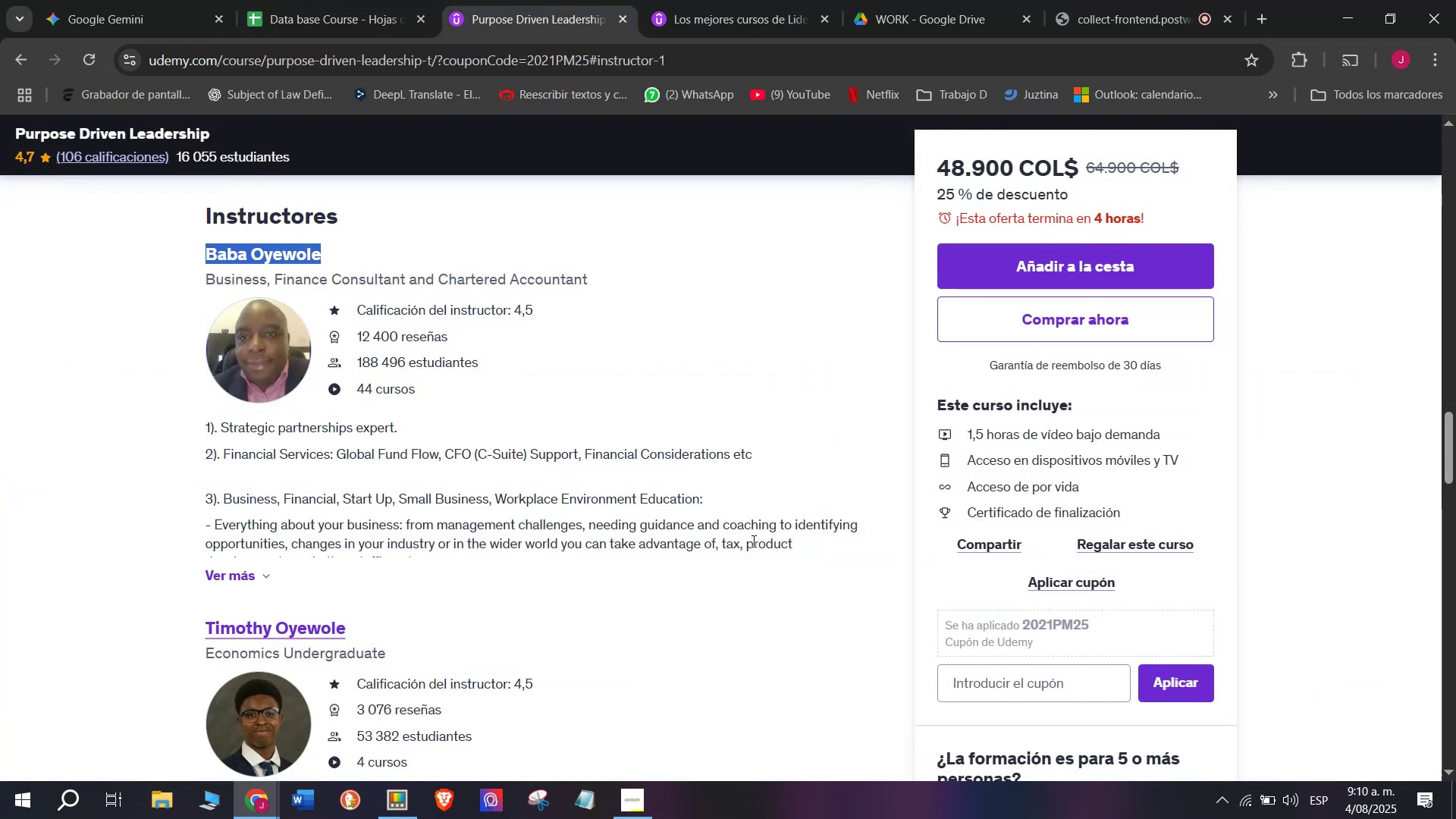 
scroll: coordinate [752, 537], scroll_direction: up, amount: 7.0
 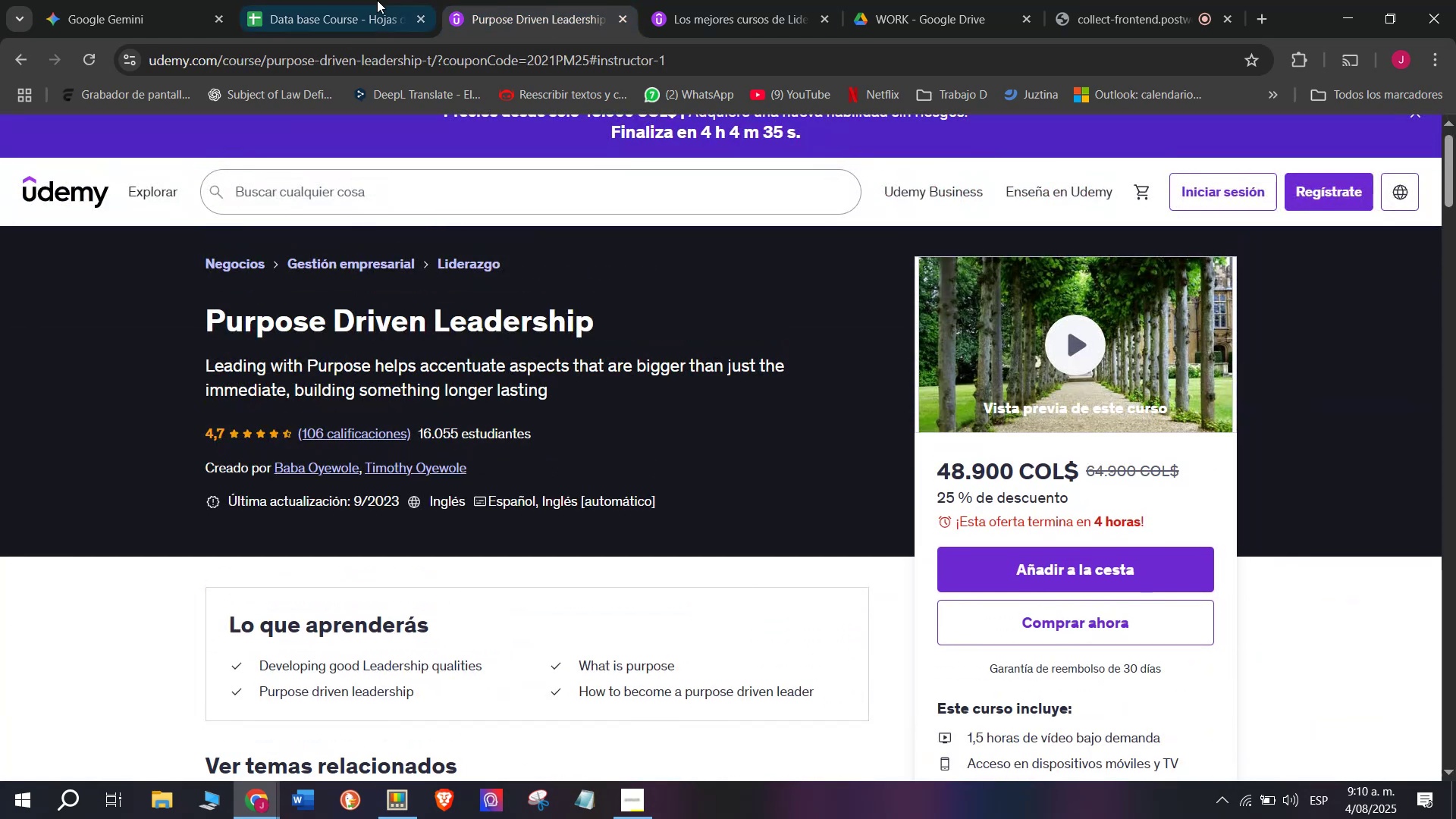 
left_click([344, 0])
 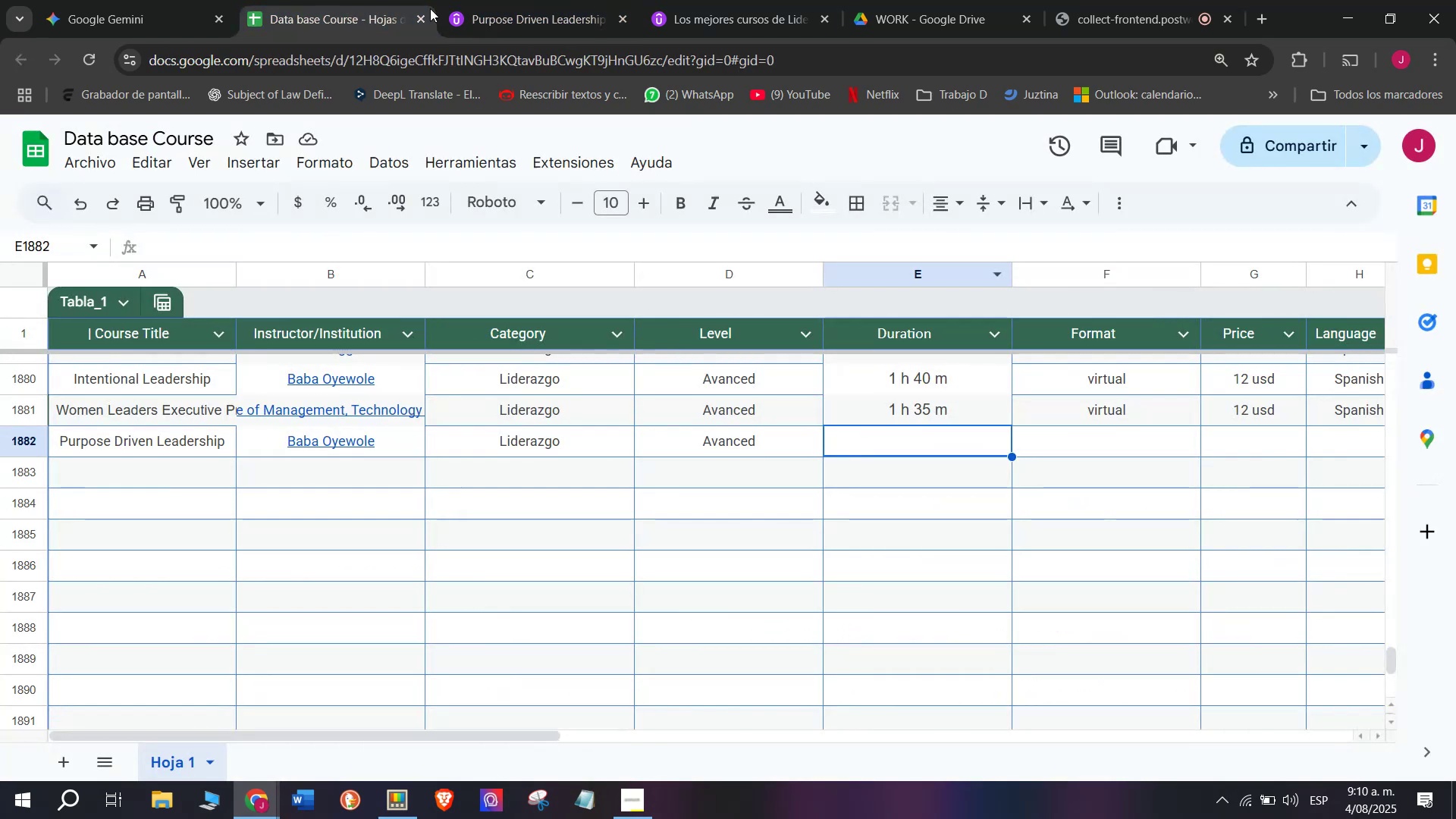 
left_click_drag(start_coordinate=[536, 0], to_coordinate=[541, 11])
 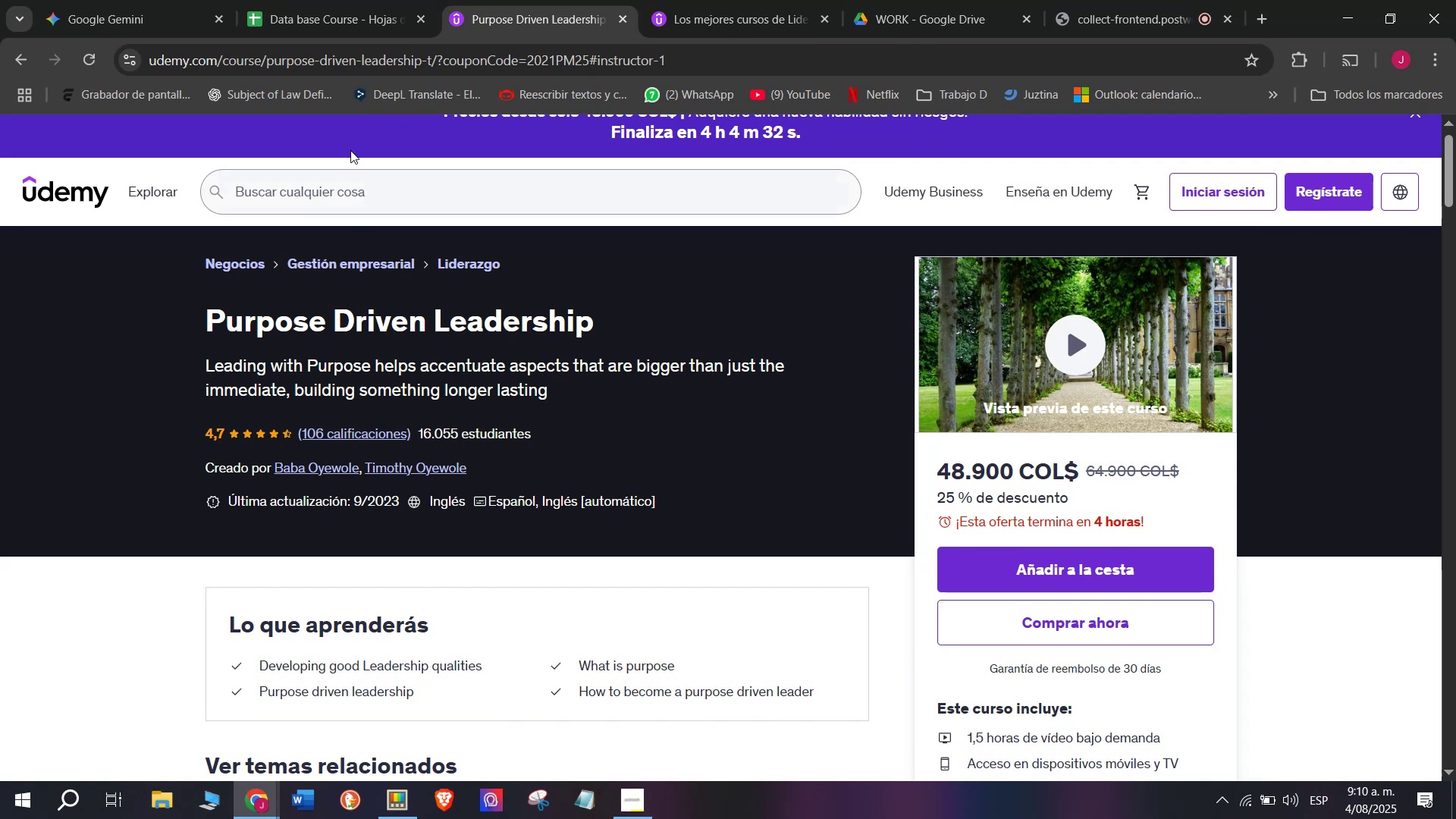 
left_click([312, 0])
 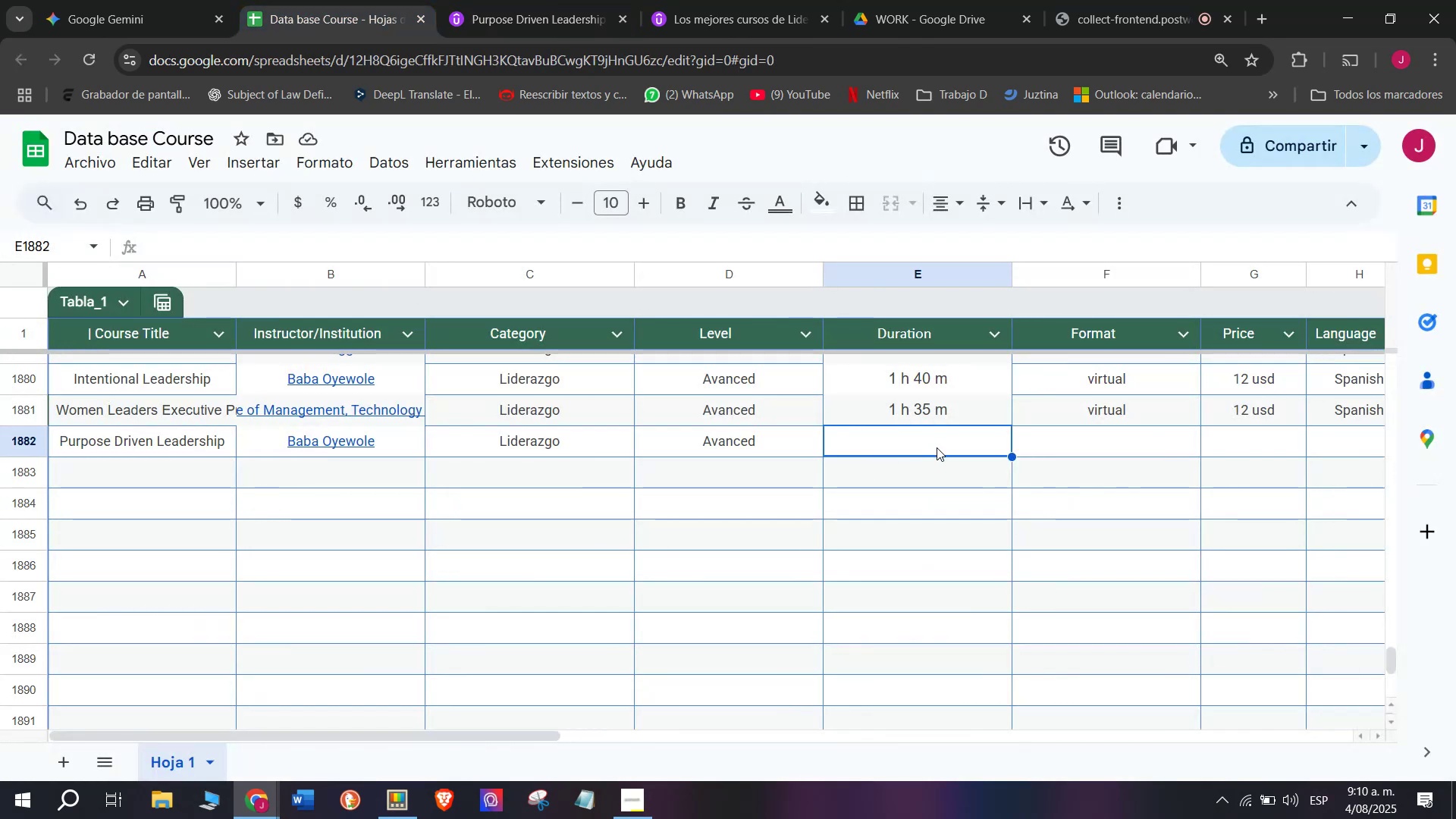 
wait(11.9)
 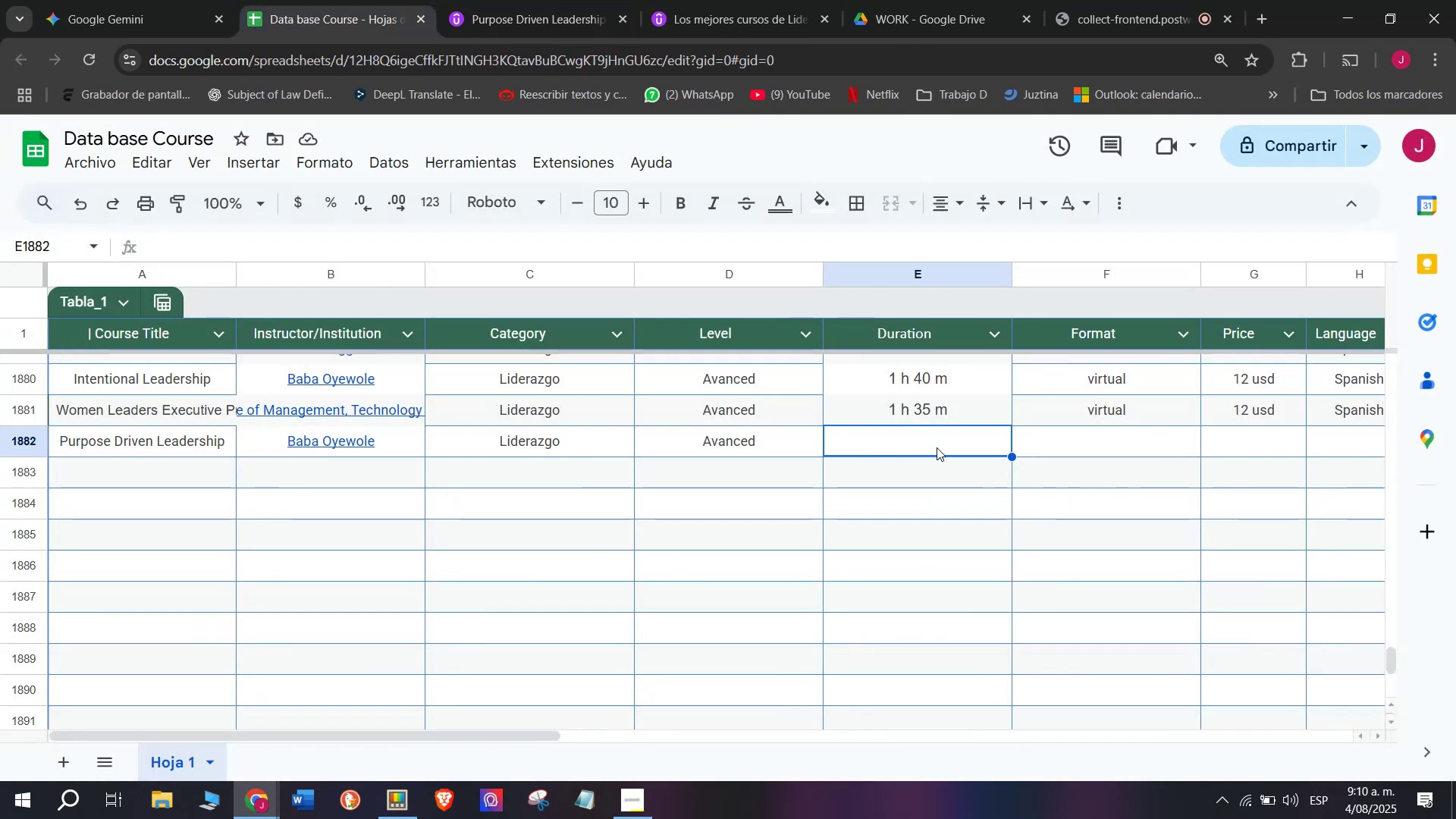 
left_click([490, 0])
 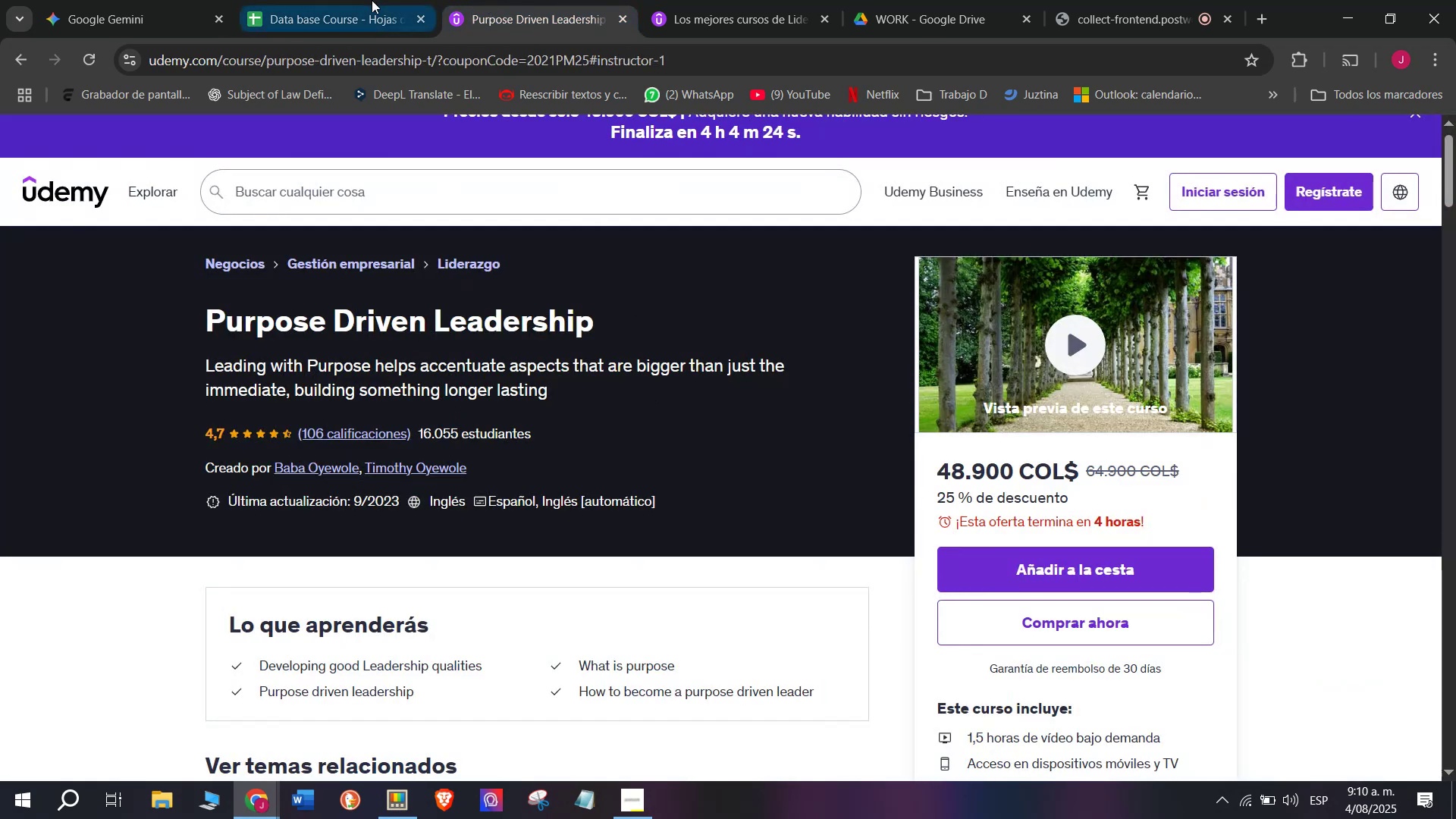 
left_click([356, 0])
 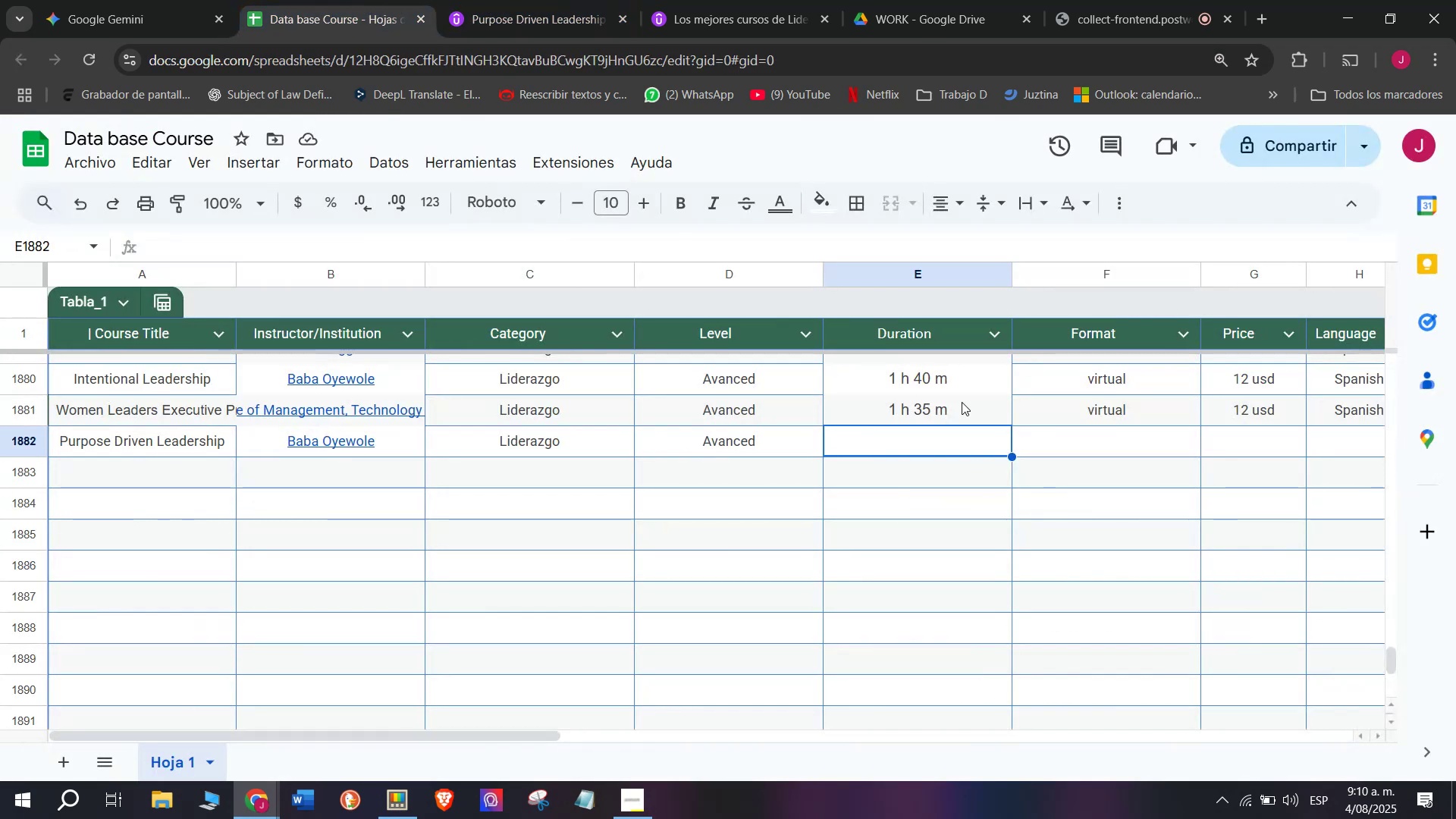 
left_click([961, 402])
 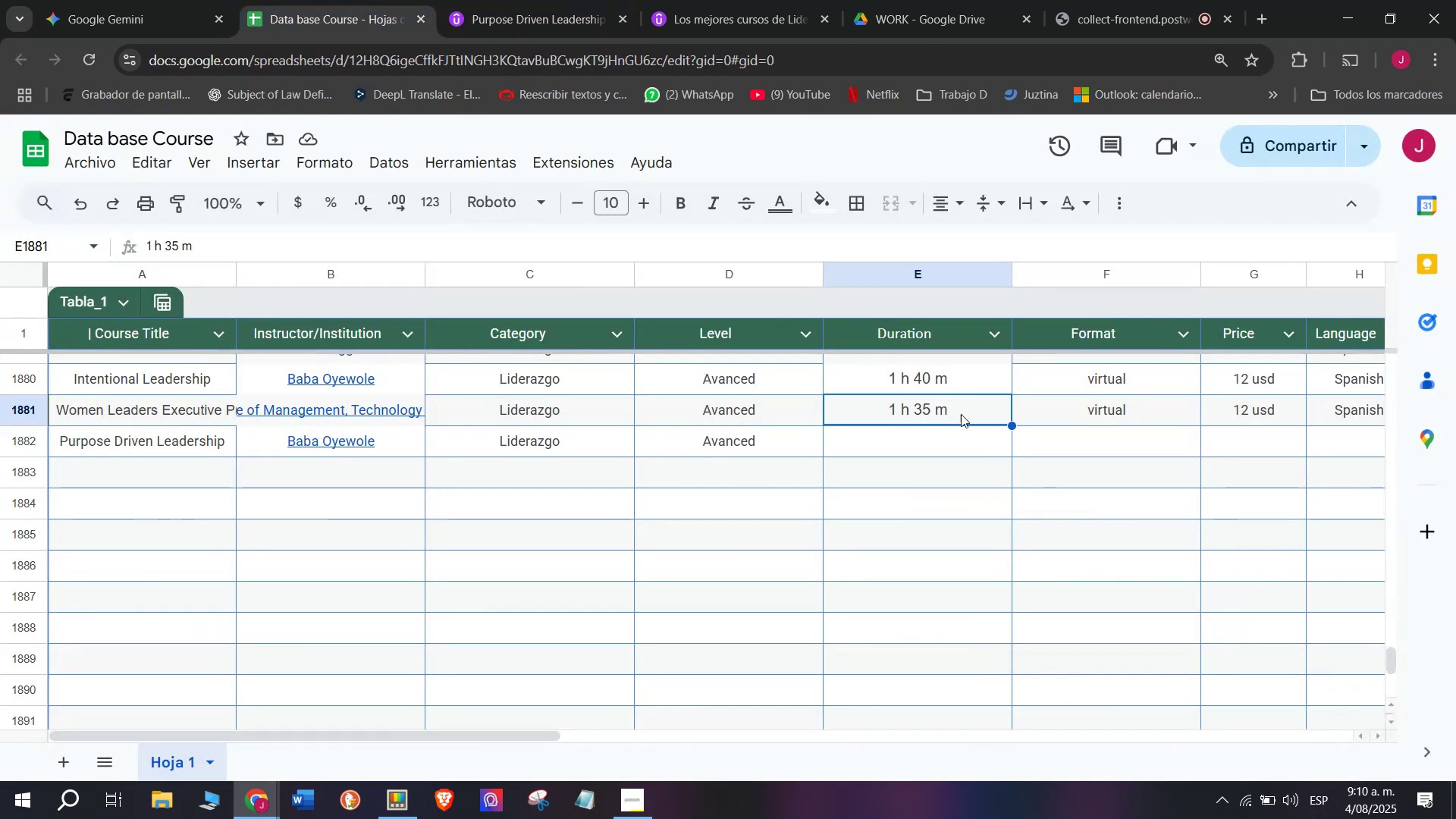 
key(Control+ControlLeft)
 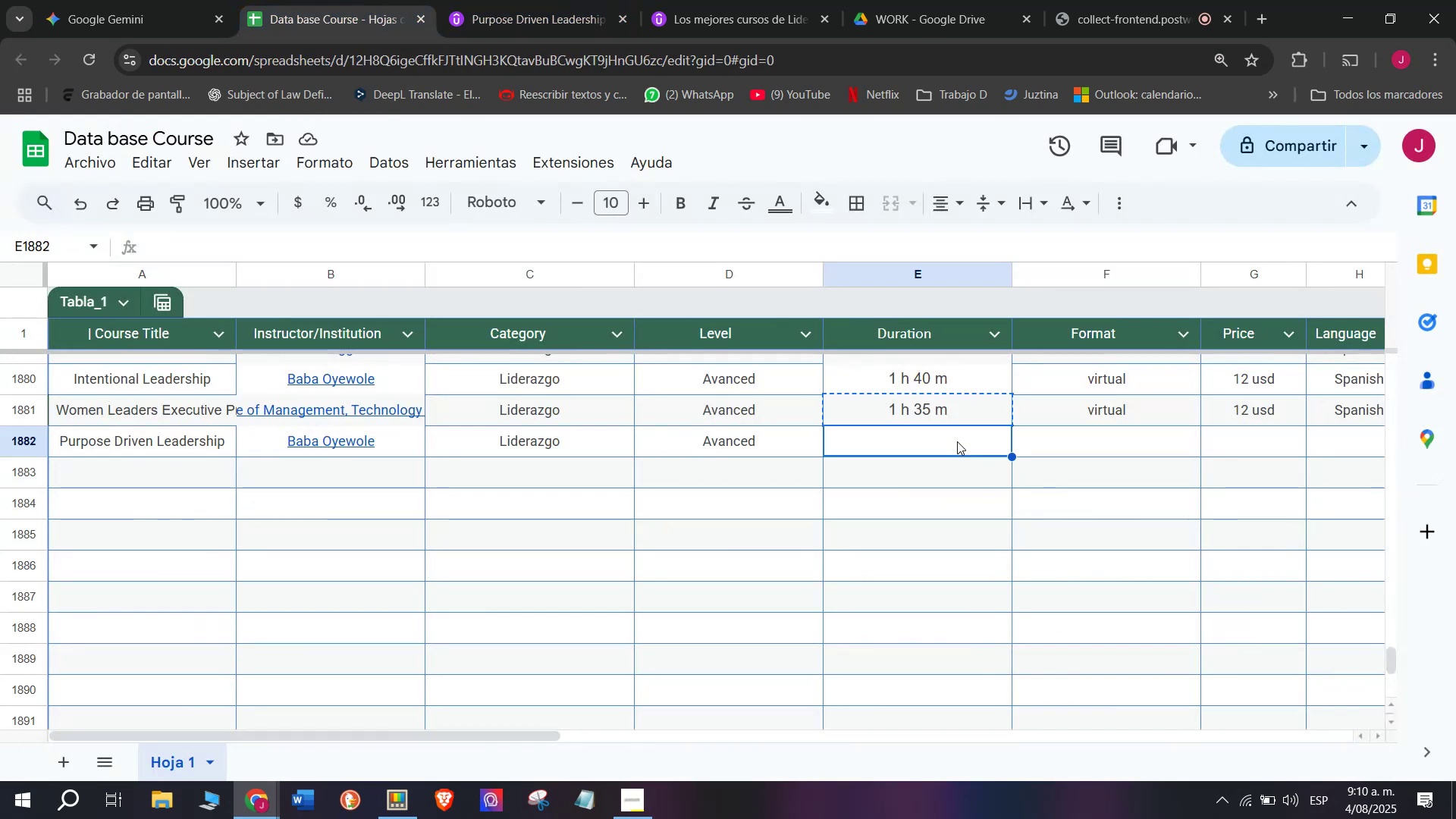 
key(Break)
 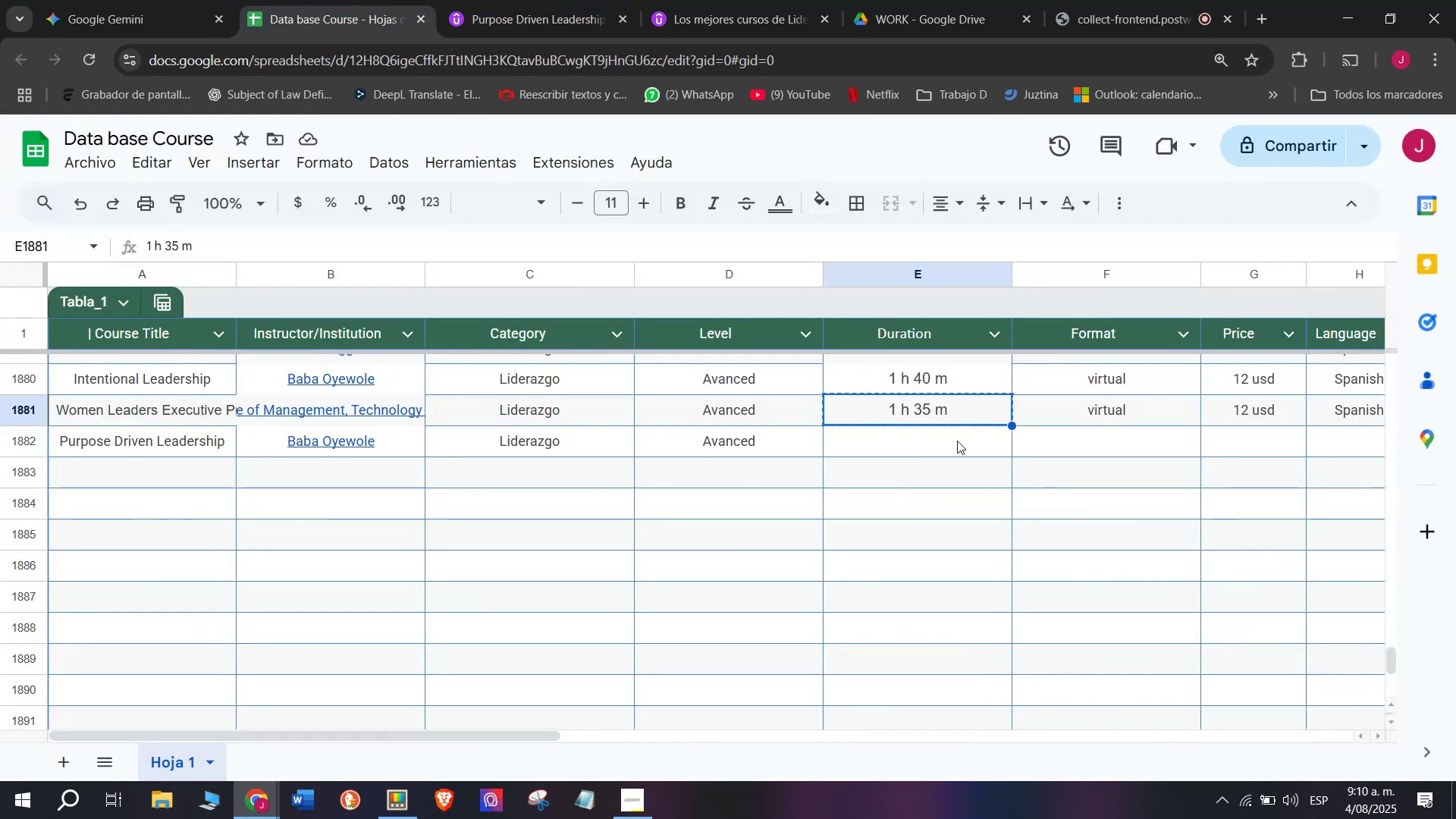 
key(Control+C)
 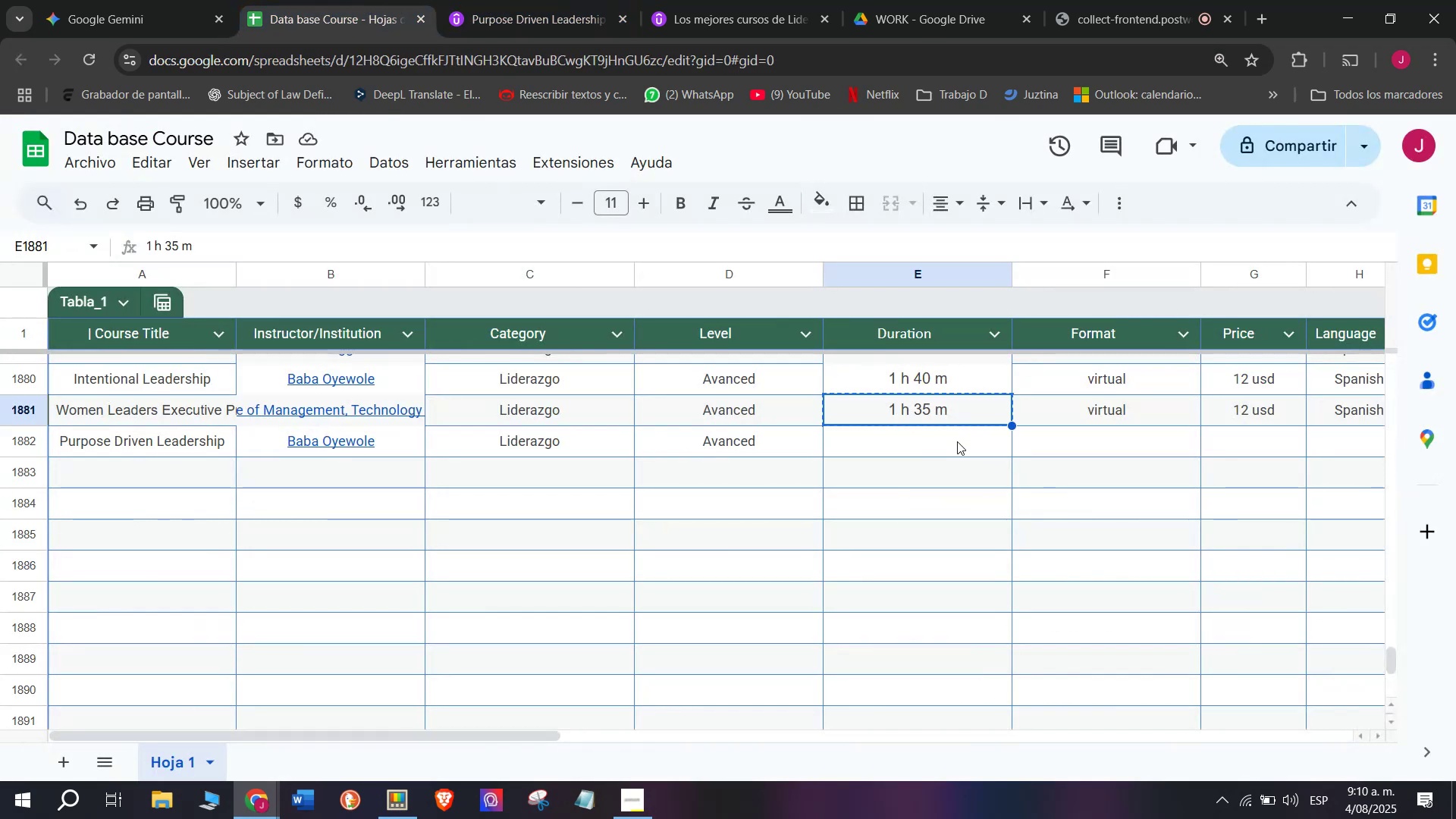 
left_click([957, 441])
 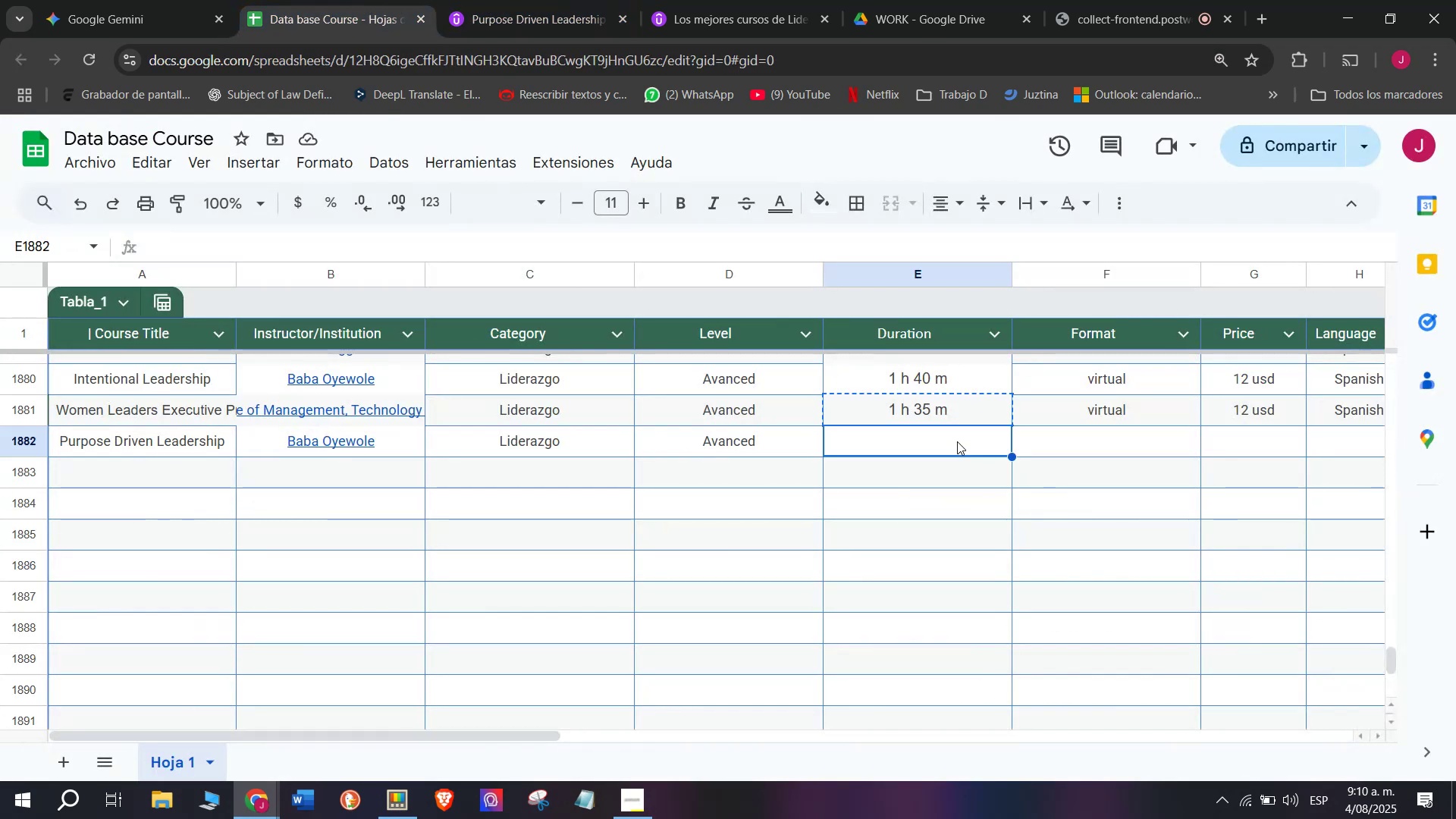 
key(Z)
 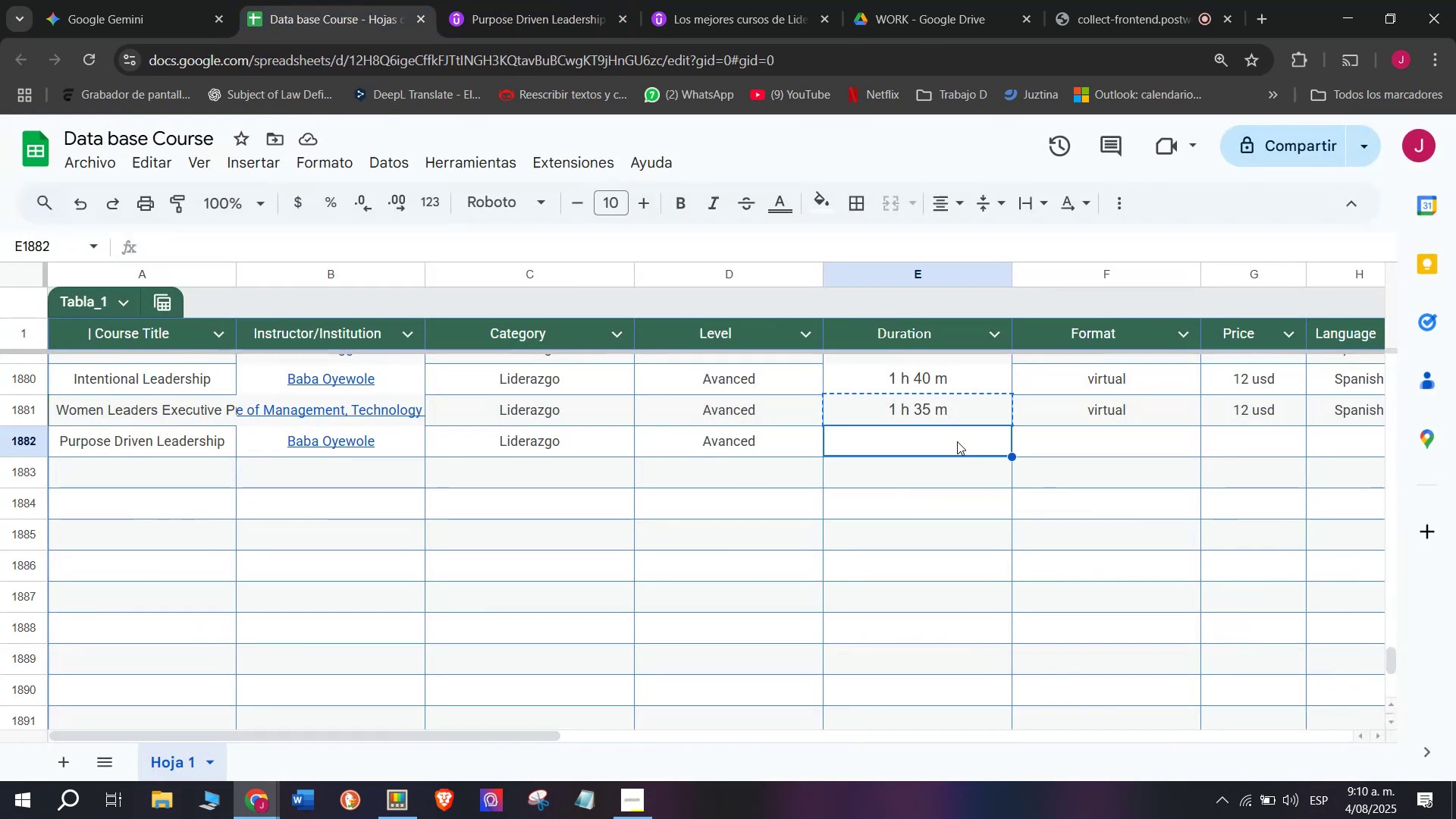 
key(Control+ControlLeft)
 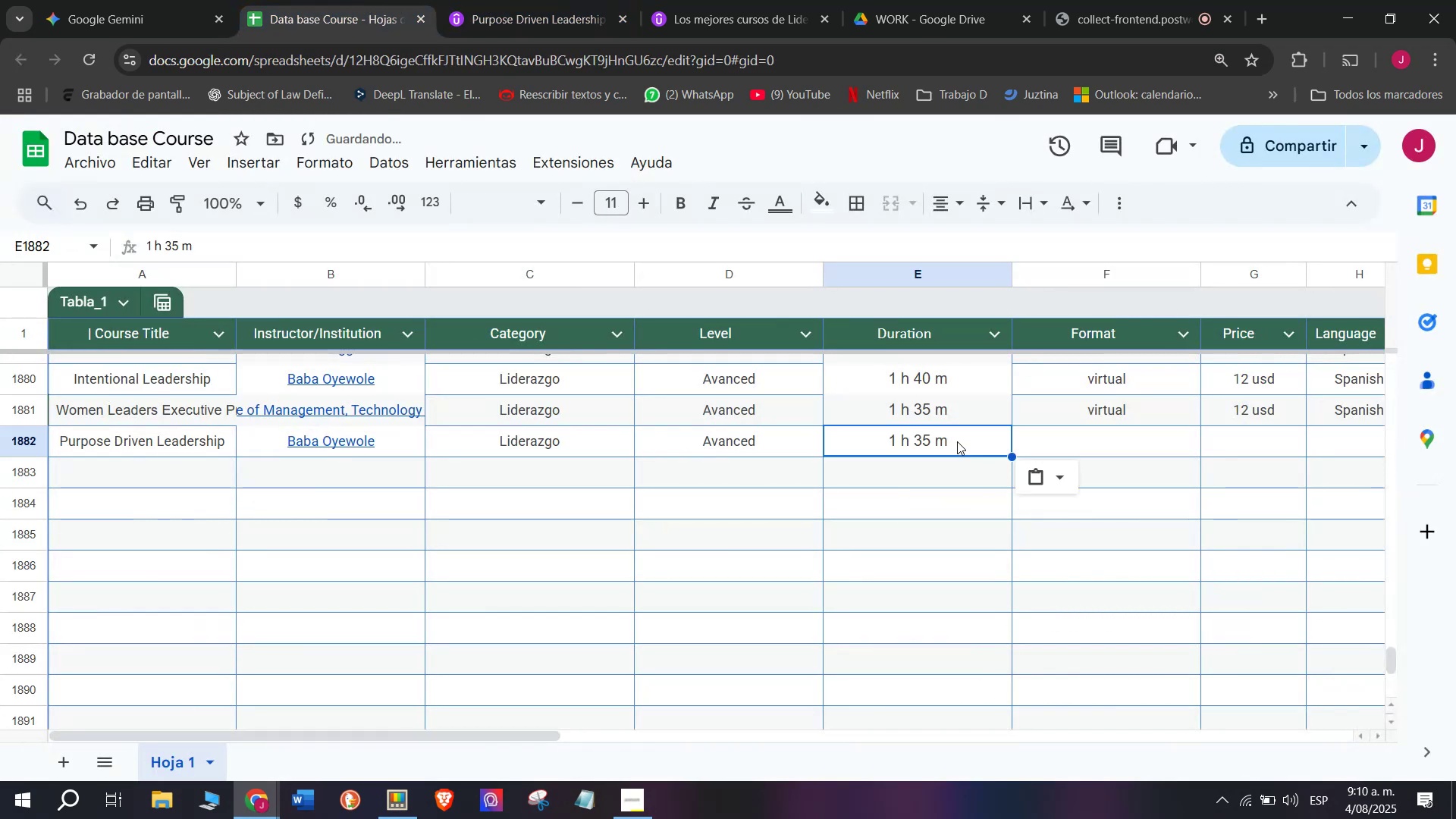 
key(Control+V)
 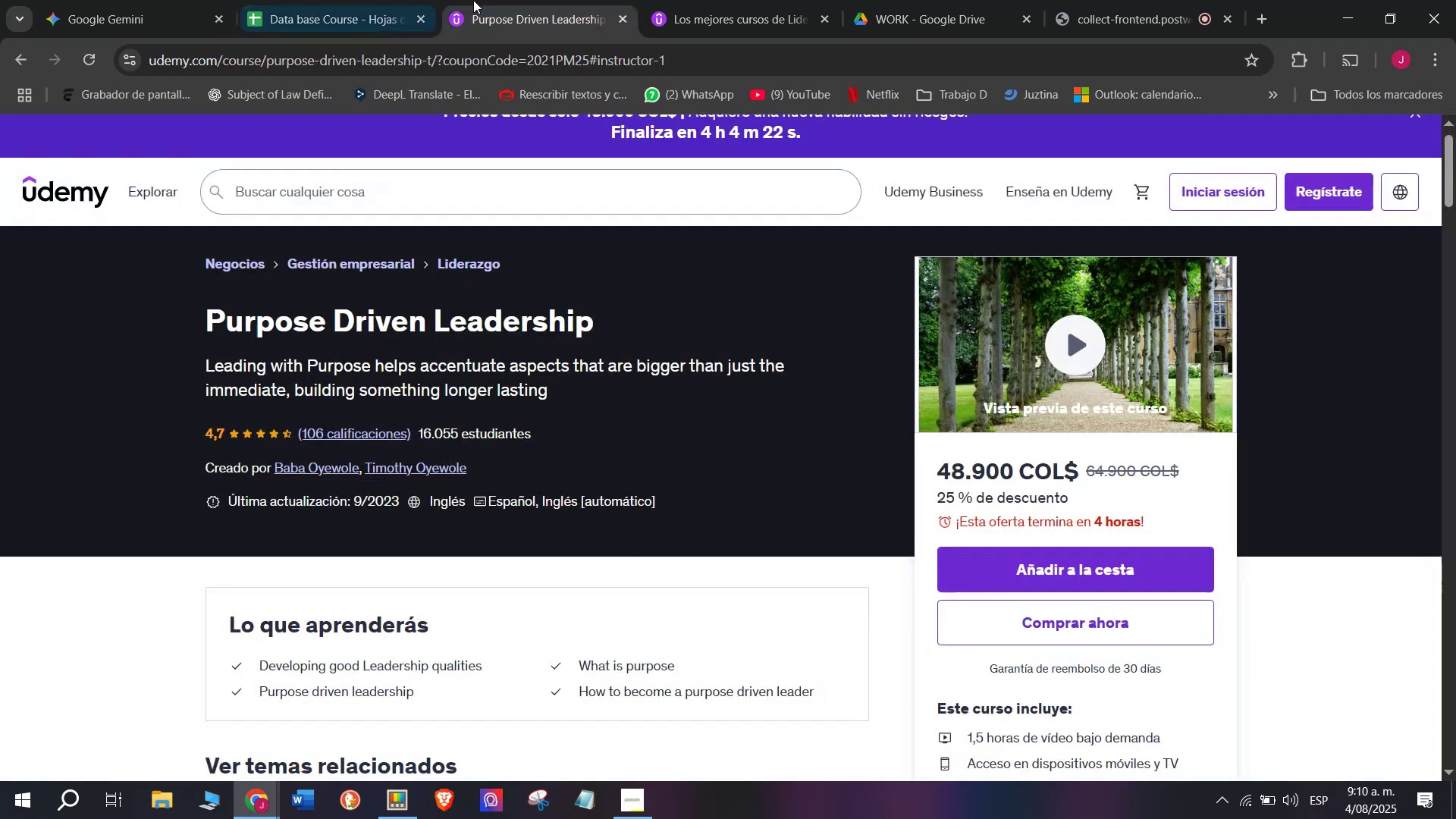 
scroll: coordinate [658, 458], scroll_direction: up, amount: 1.0
 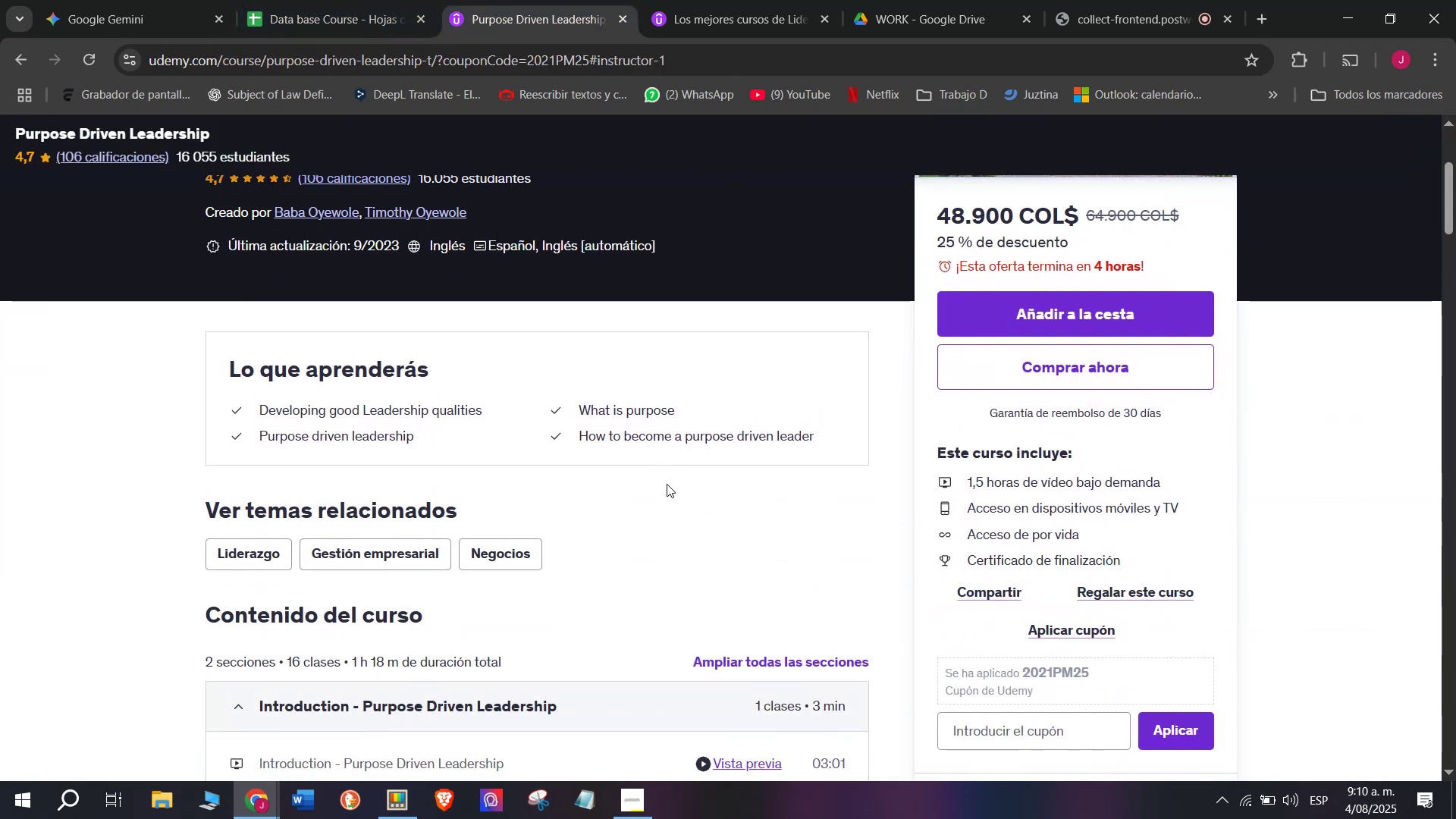 
scroll: coordinate [667, 484], scroll_direction: down, amount: 1.0
 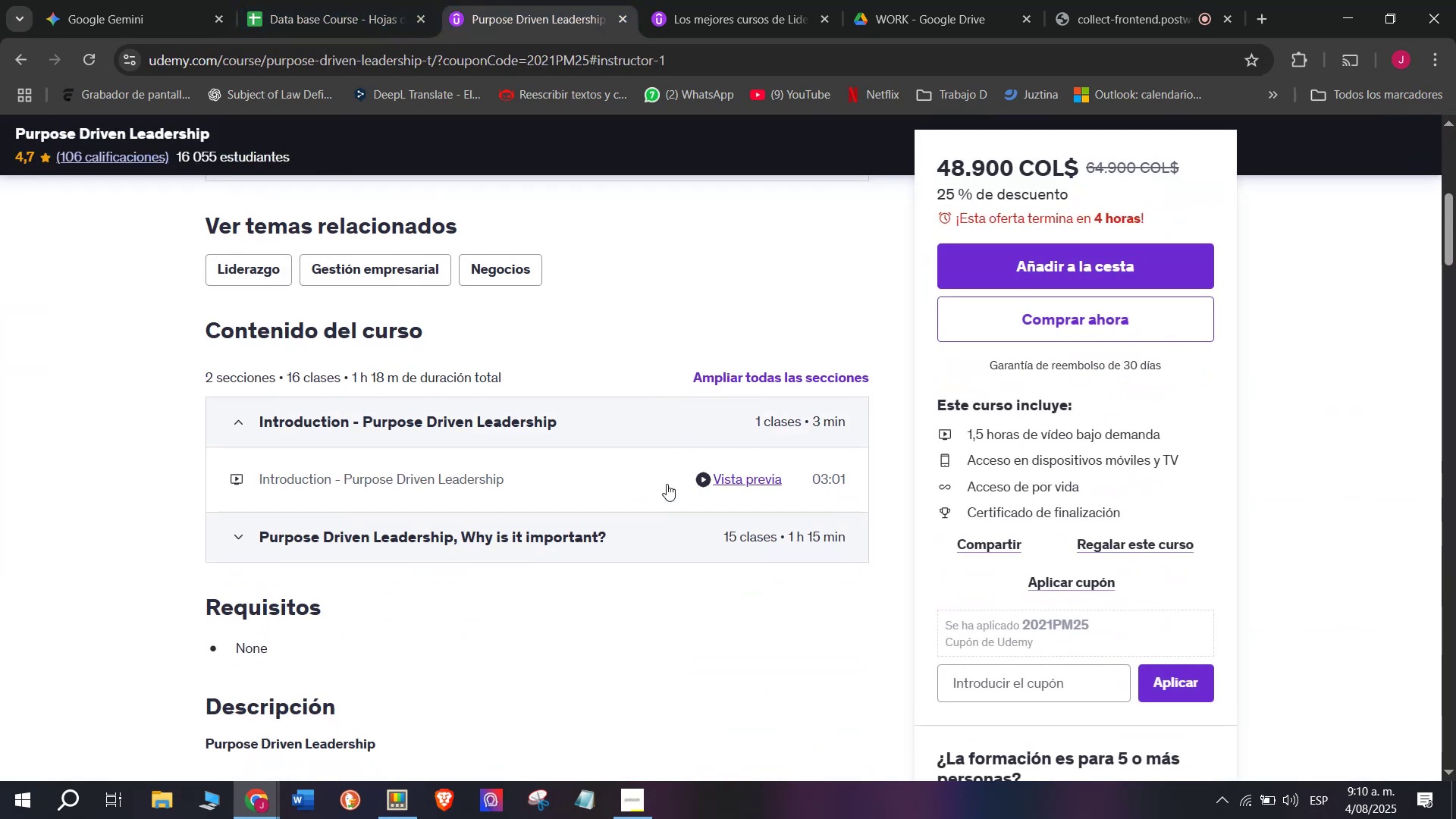 
scroll: coordinate [613, 463], scroll_direction: up, amount: 1.0
 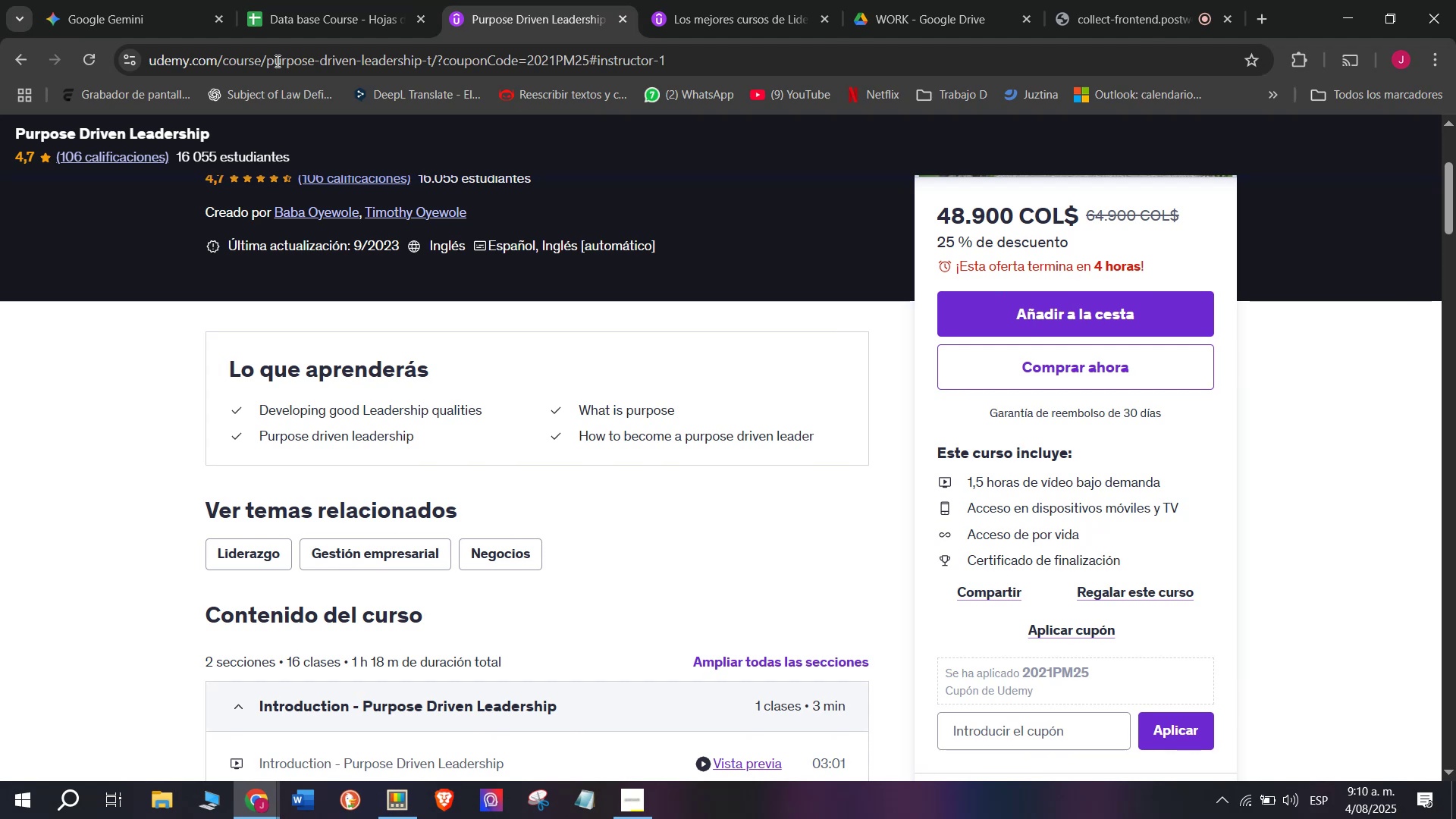 
left_click([268, 0])
 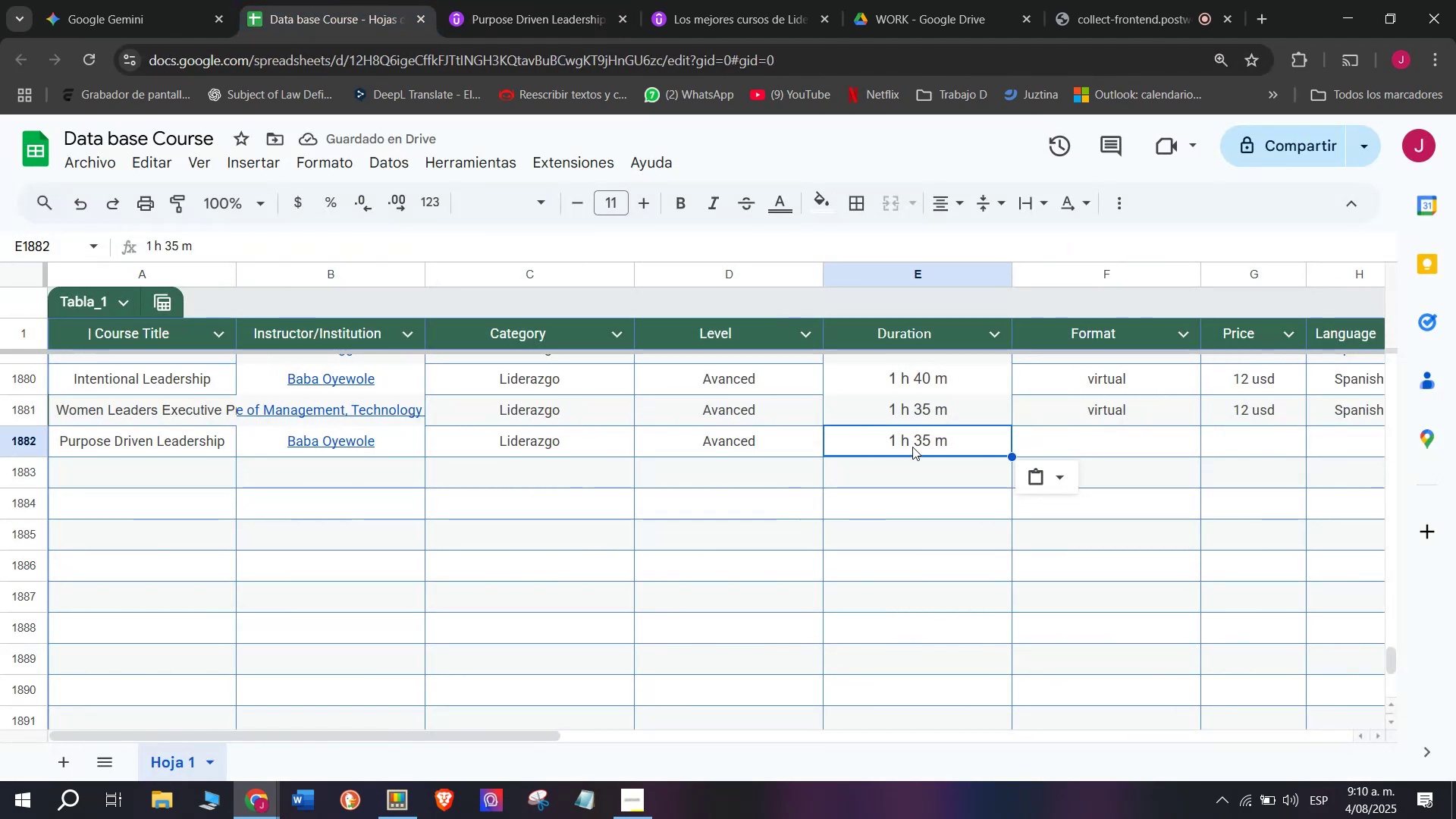 
double_click([914, 445])
 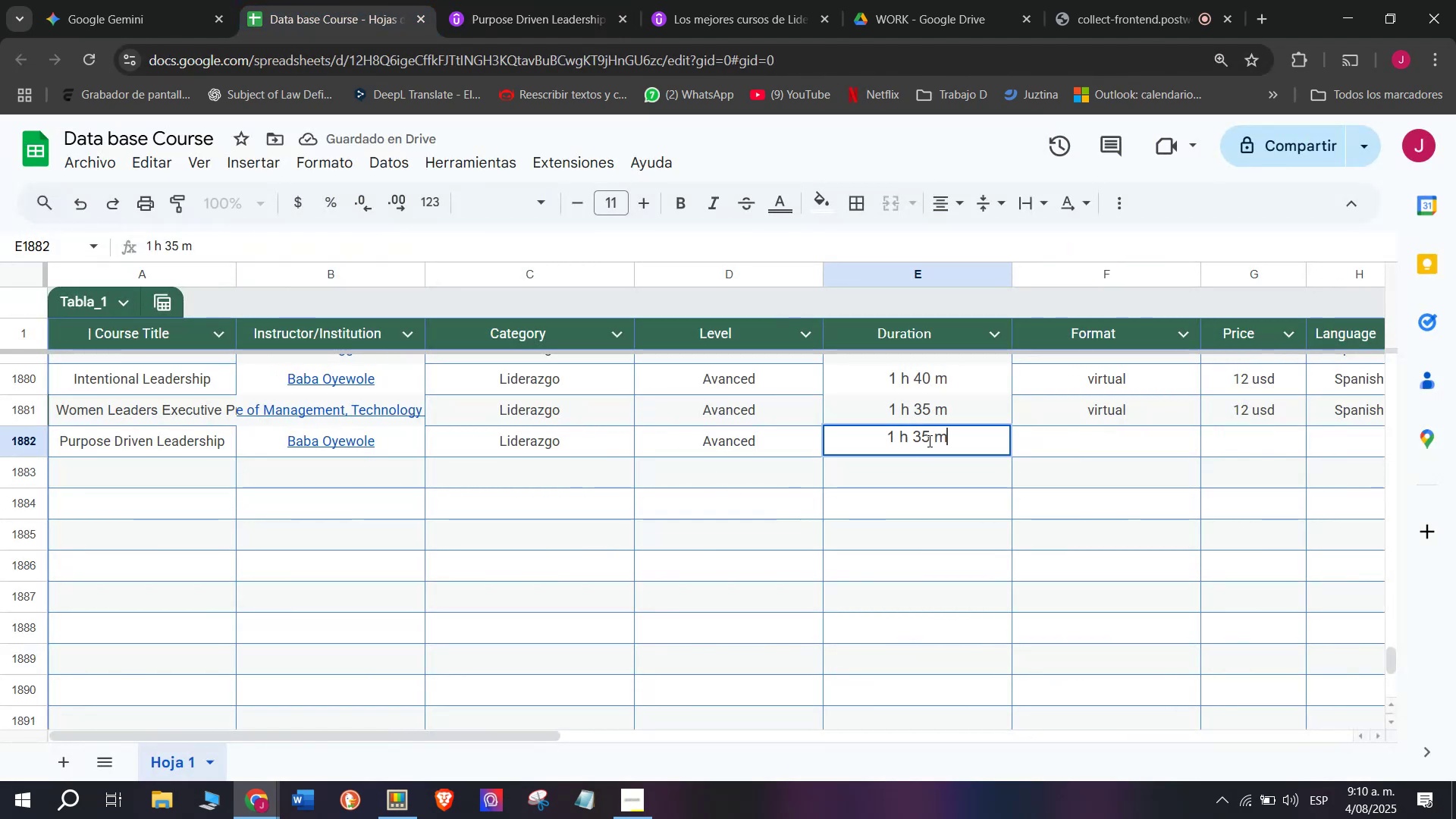 
left_click([928, 439])
 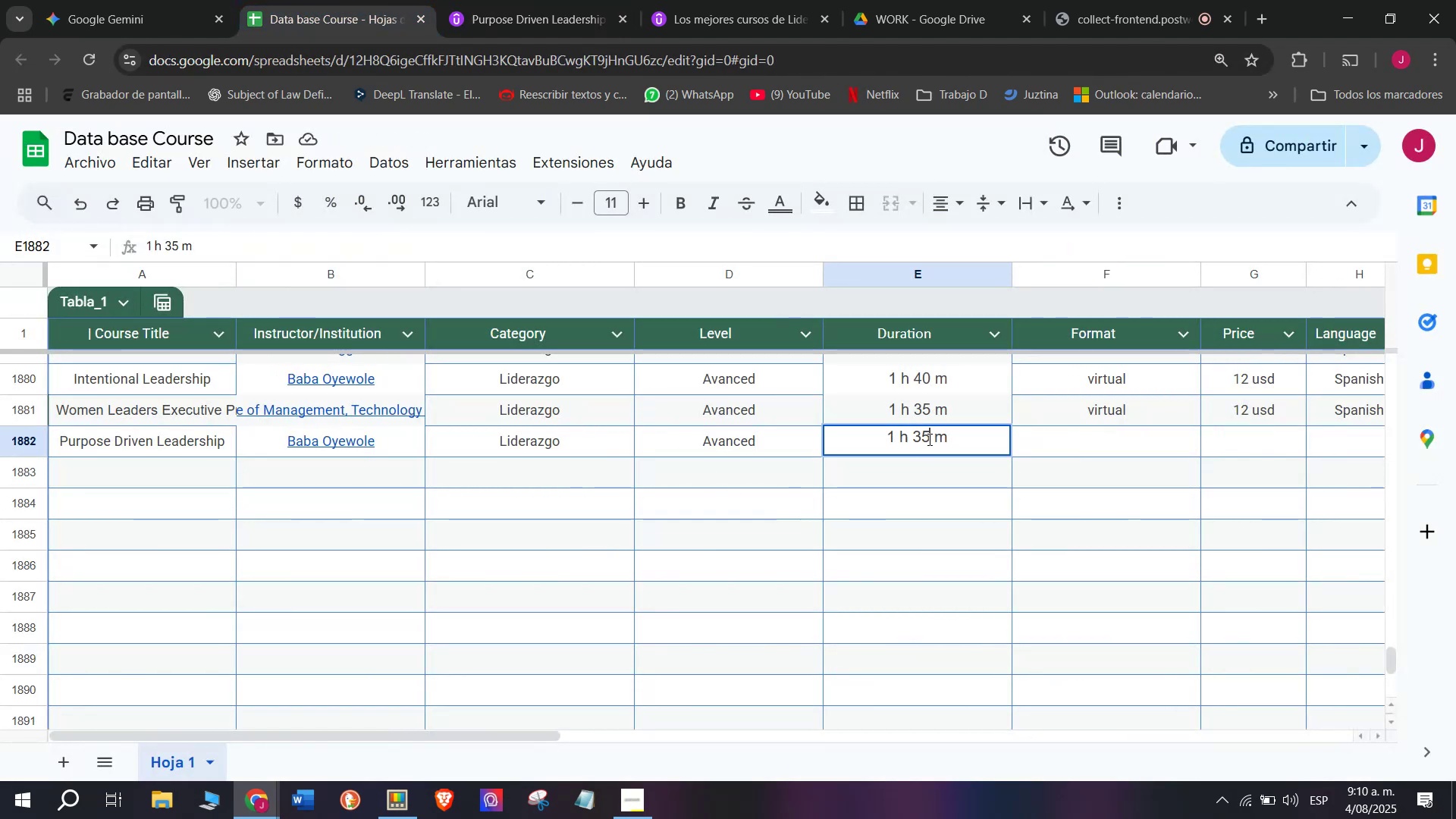 
type(q)
key(Backspace)
key(Backspace)
type(q18)
 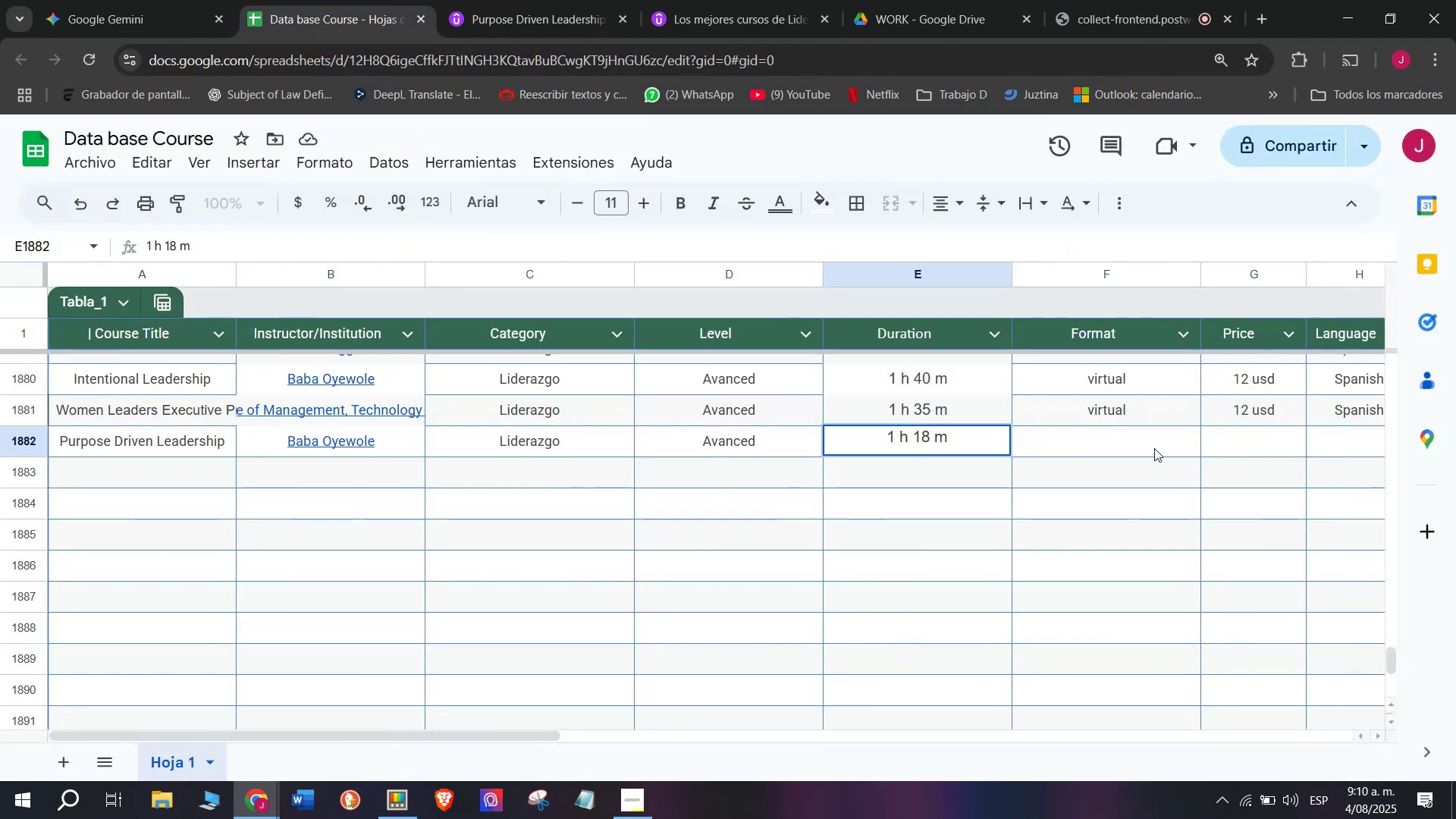 
left_click([1140, 445])
 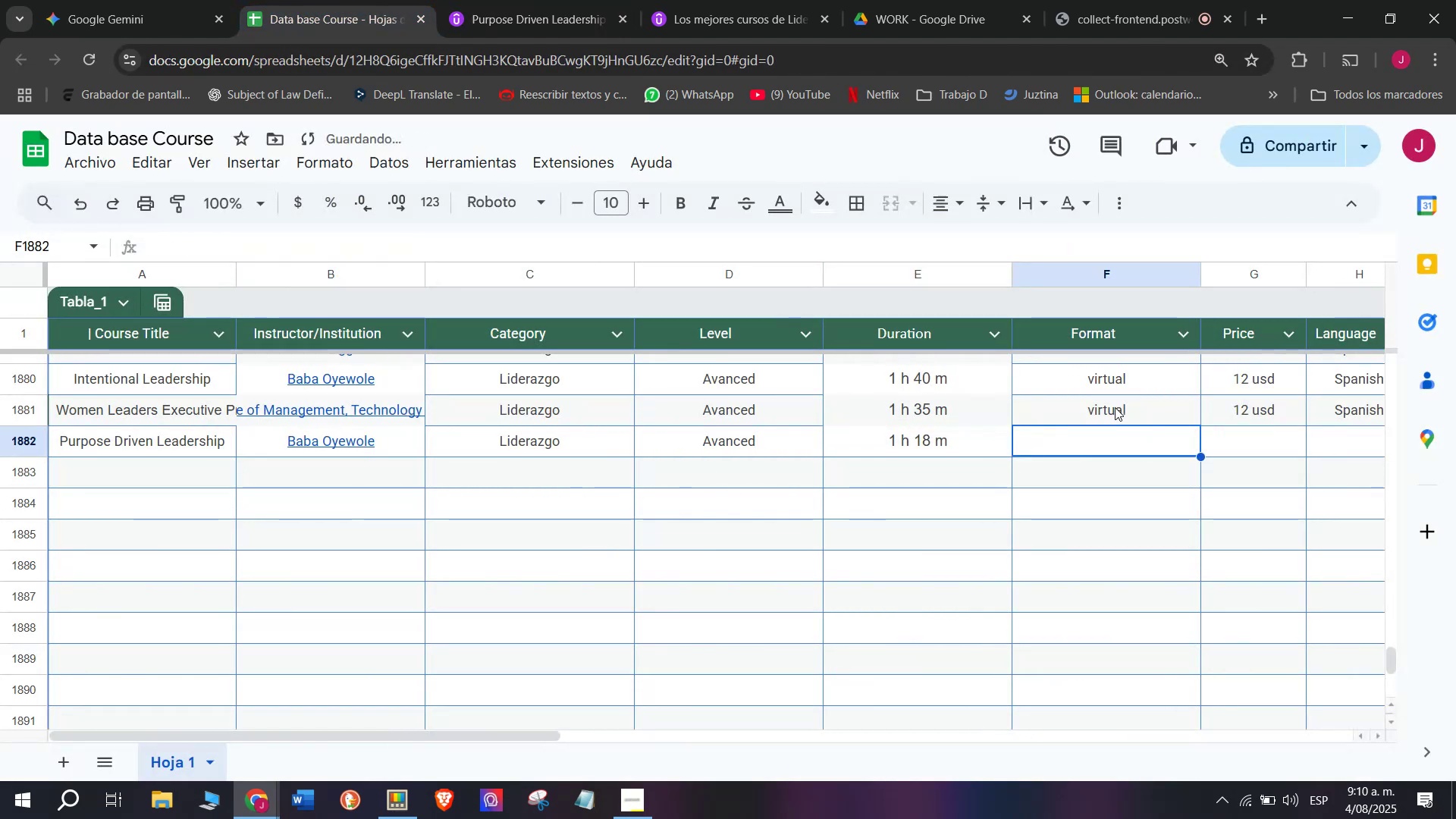 
left_click([1113, 405])
 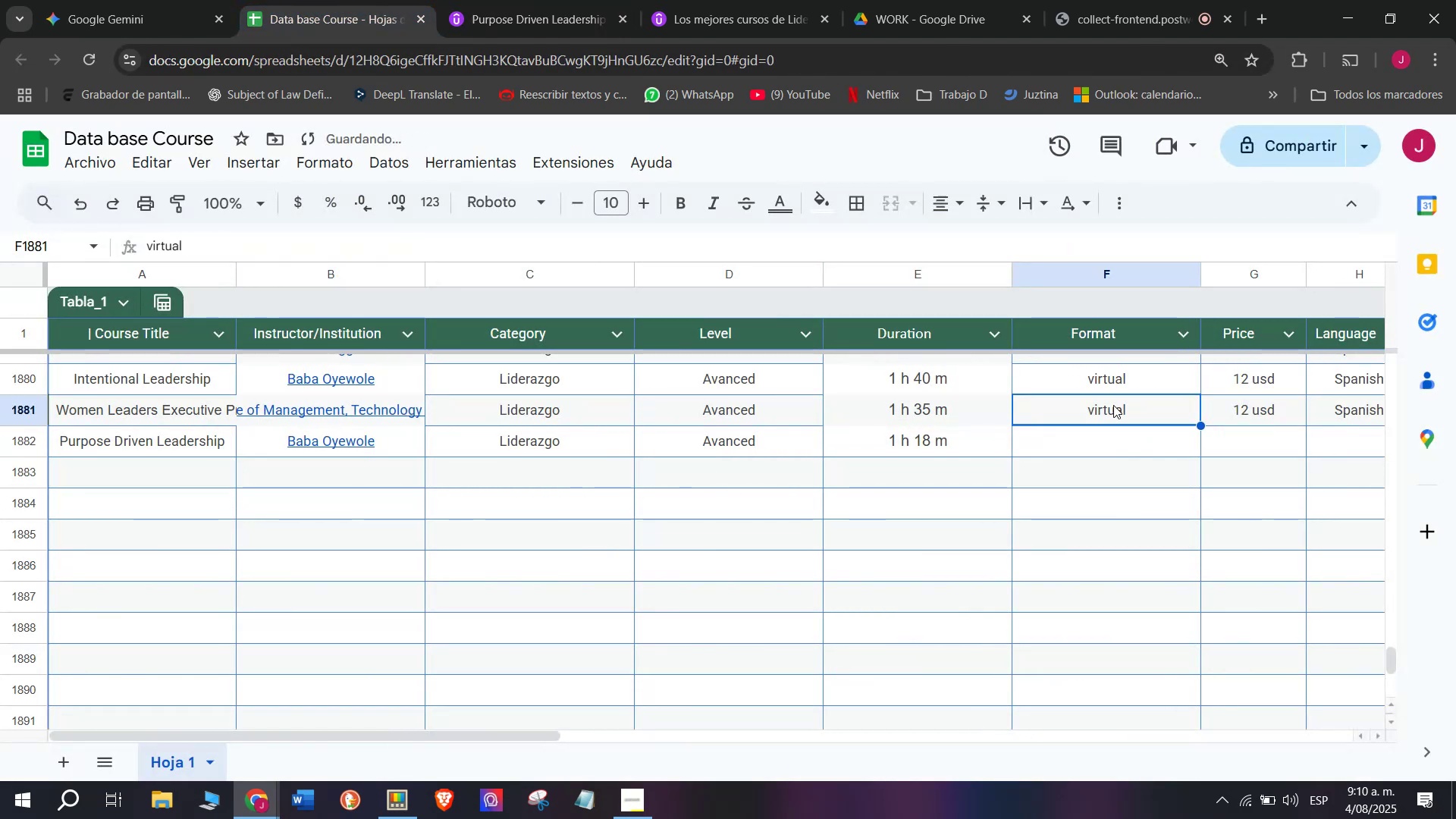 
key(Break)
 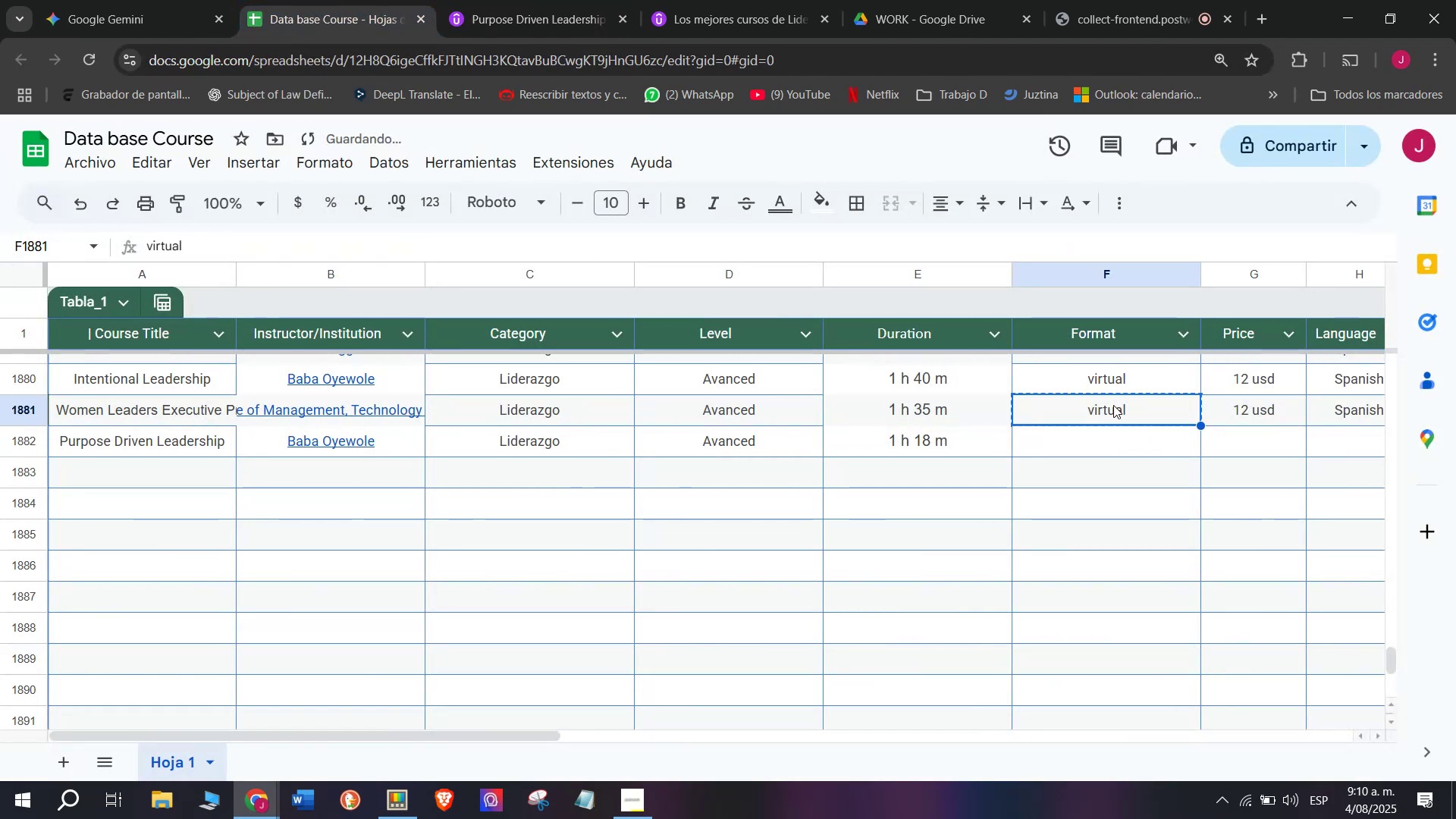 
key(Control+ControlLeft)
 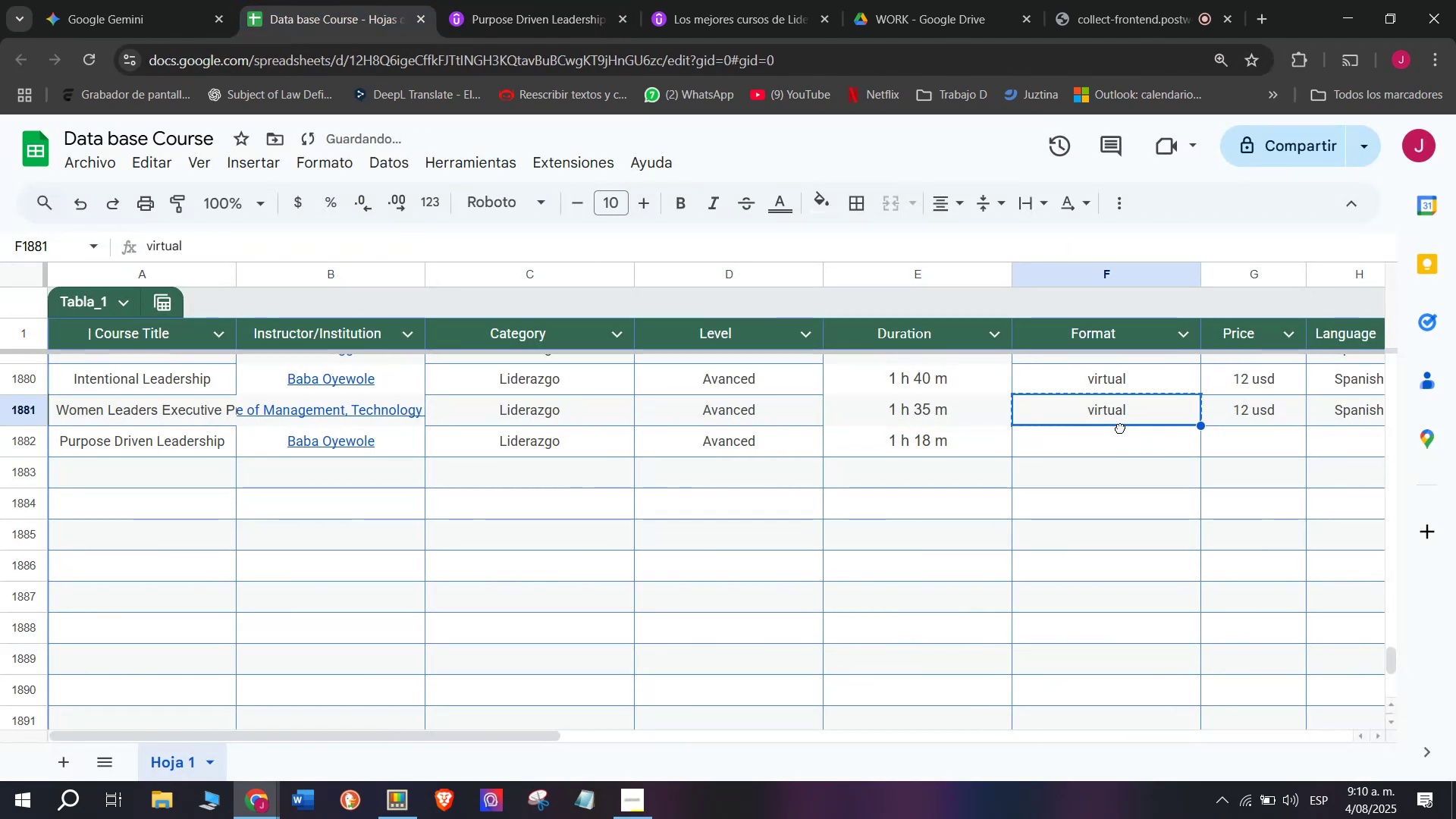 
key(Control+C)
 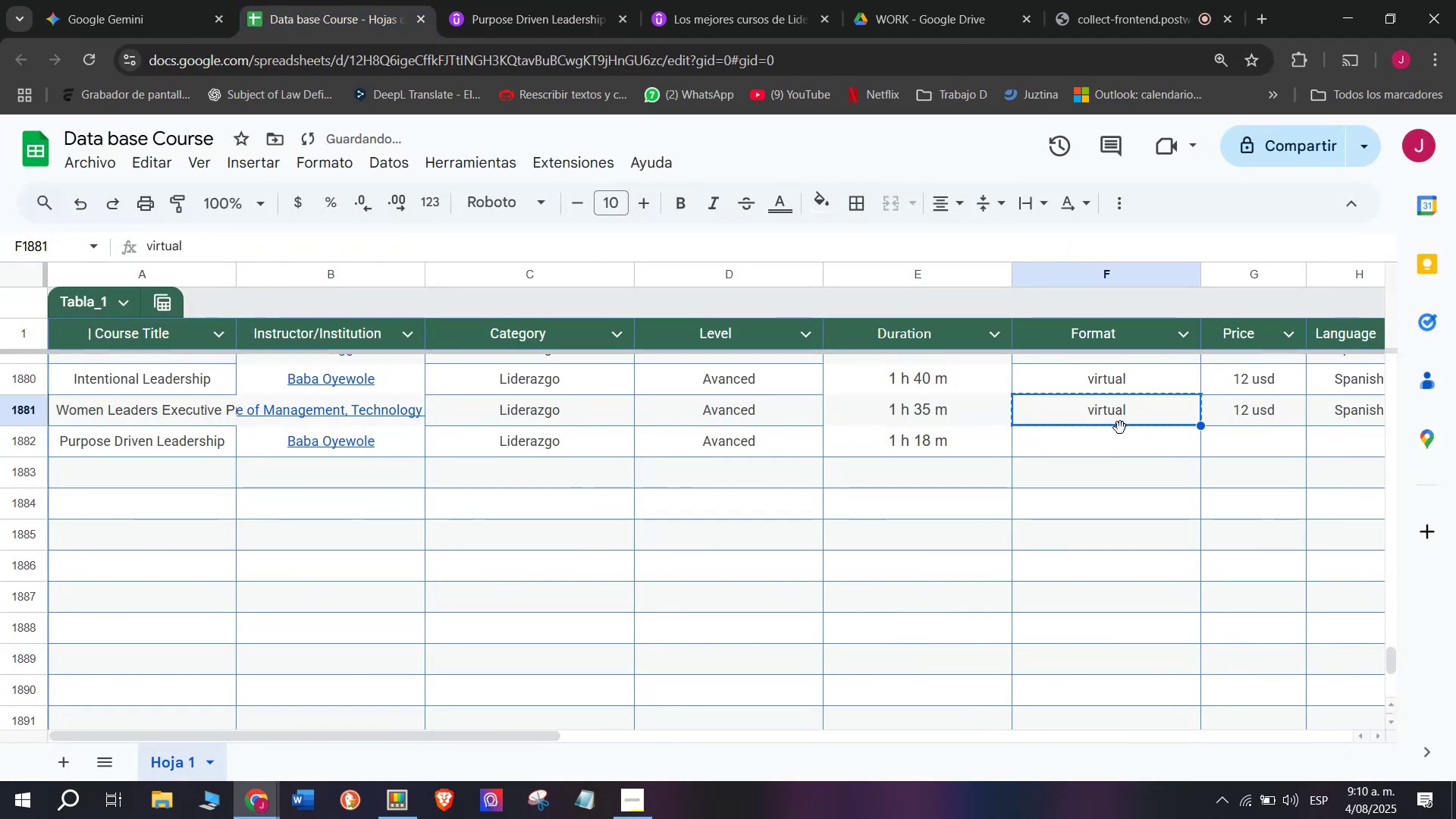 
double_click([1120, 428])
 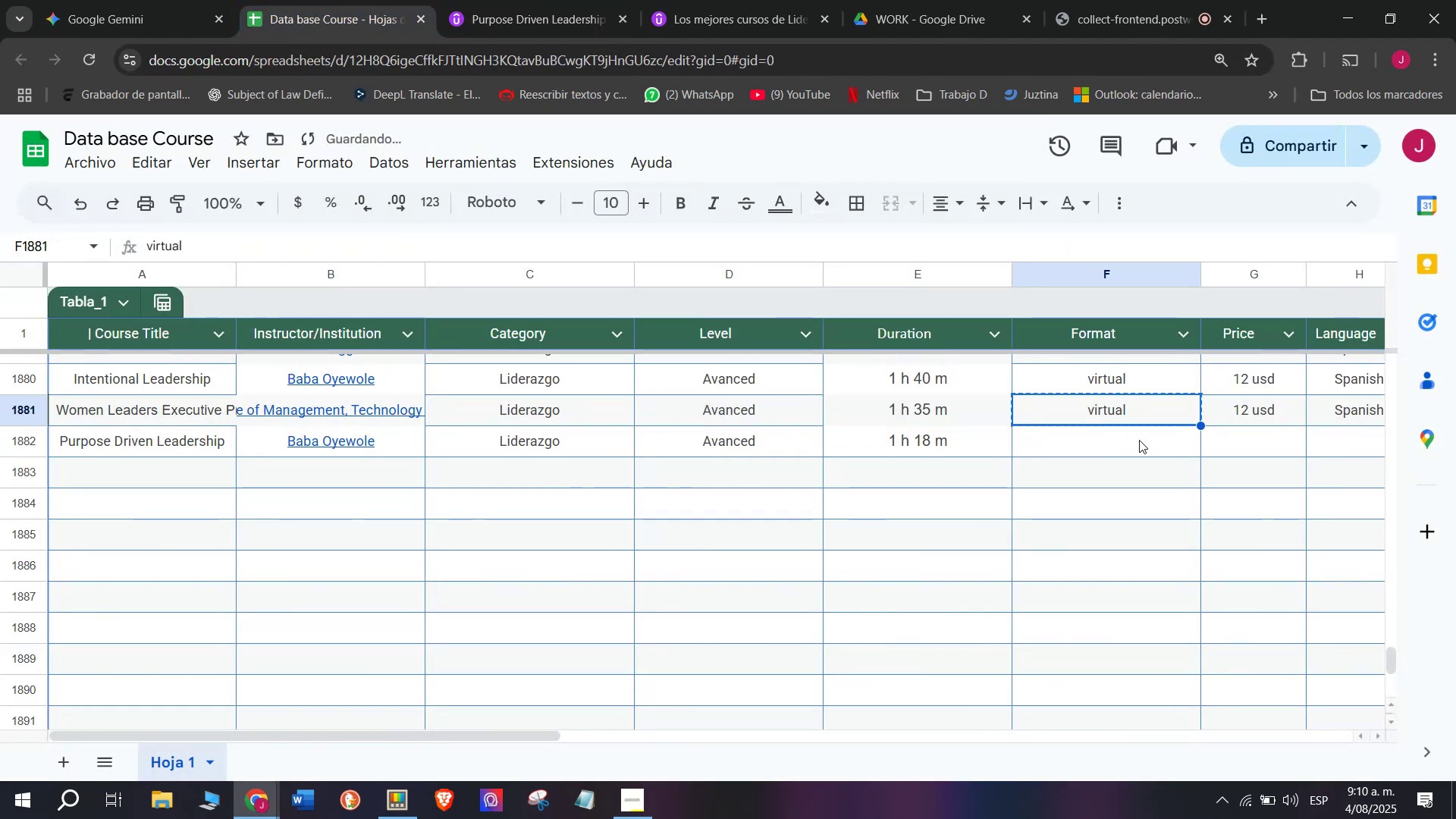 
triple_click([1139, 440])
 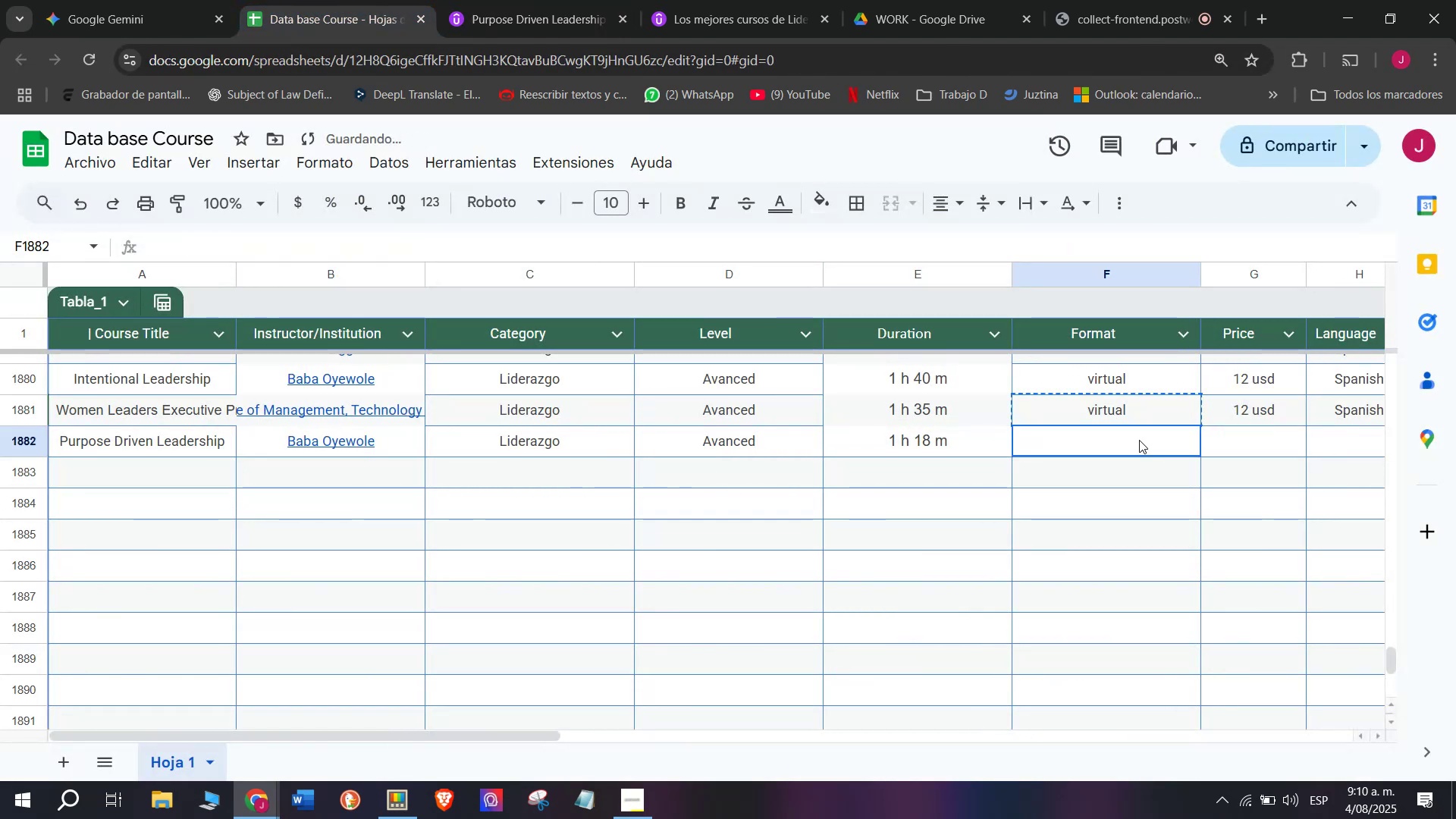 
key(Z)
 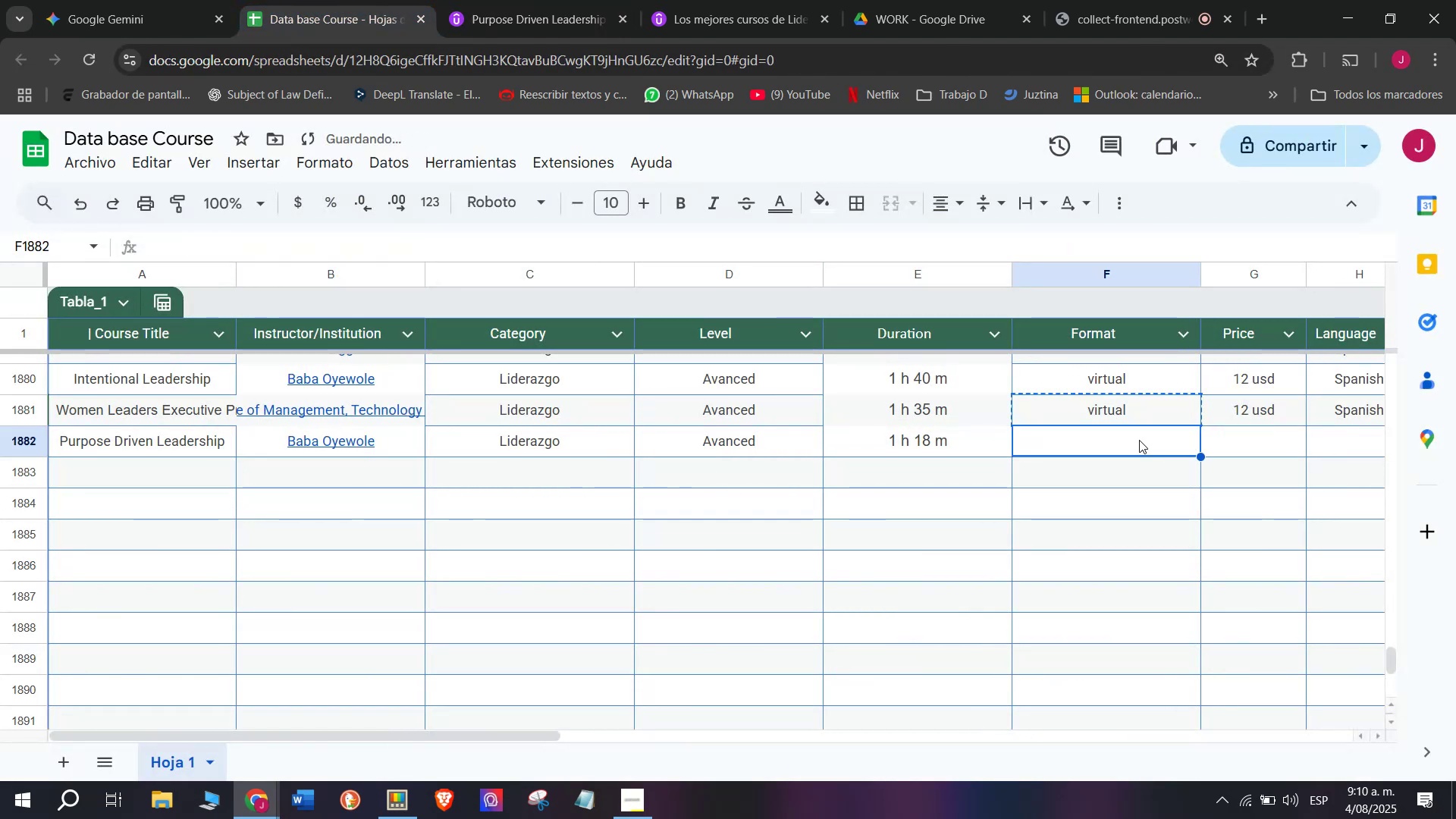 
key(Control+ControlLeft)
 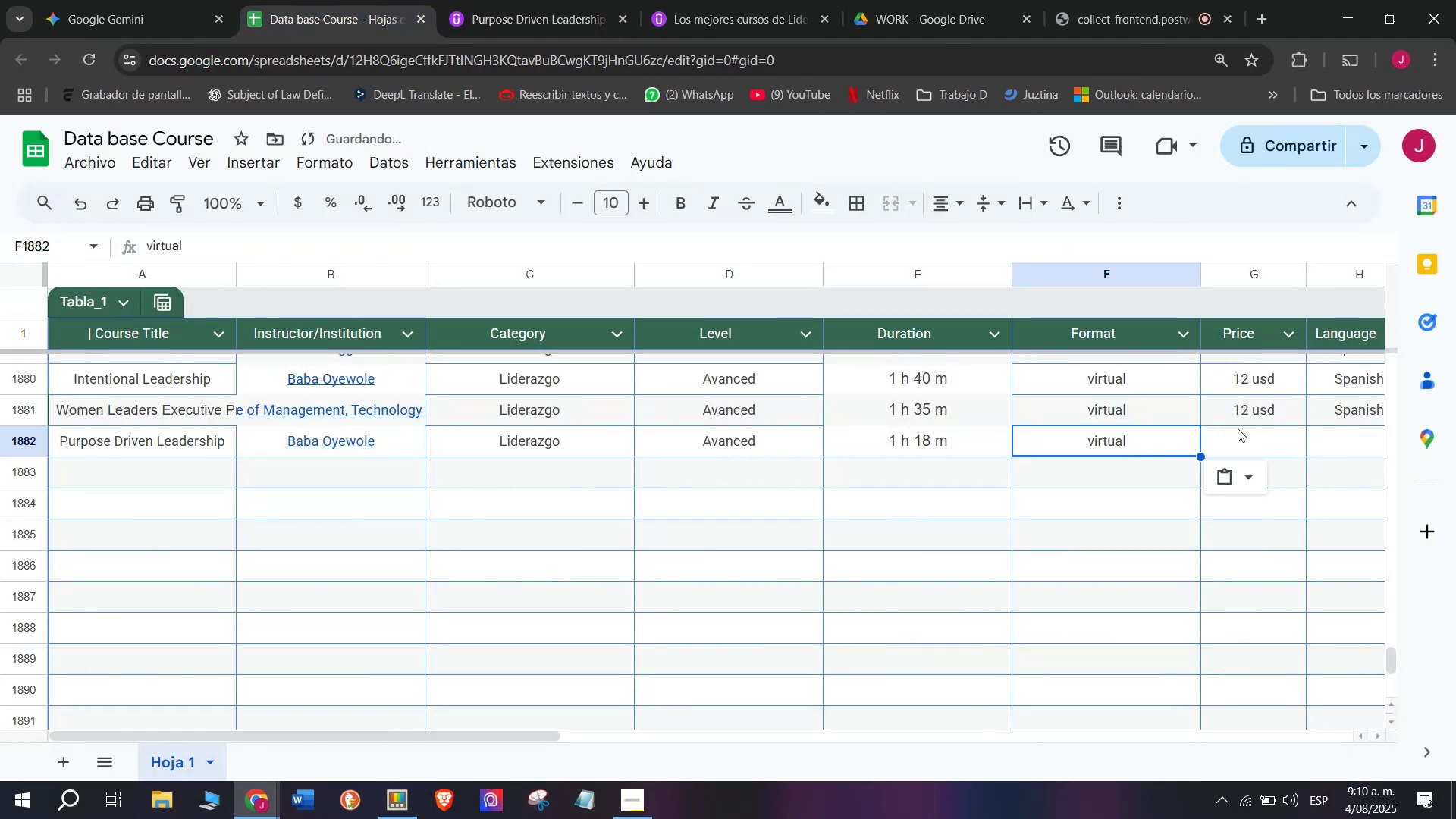 
key(Control+V)
 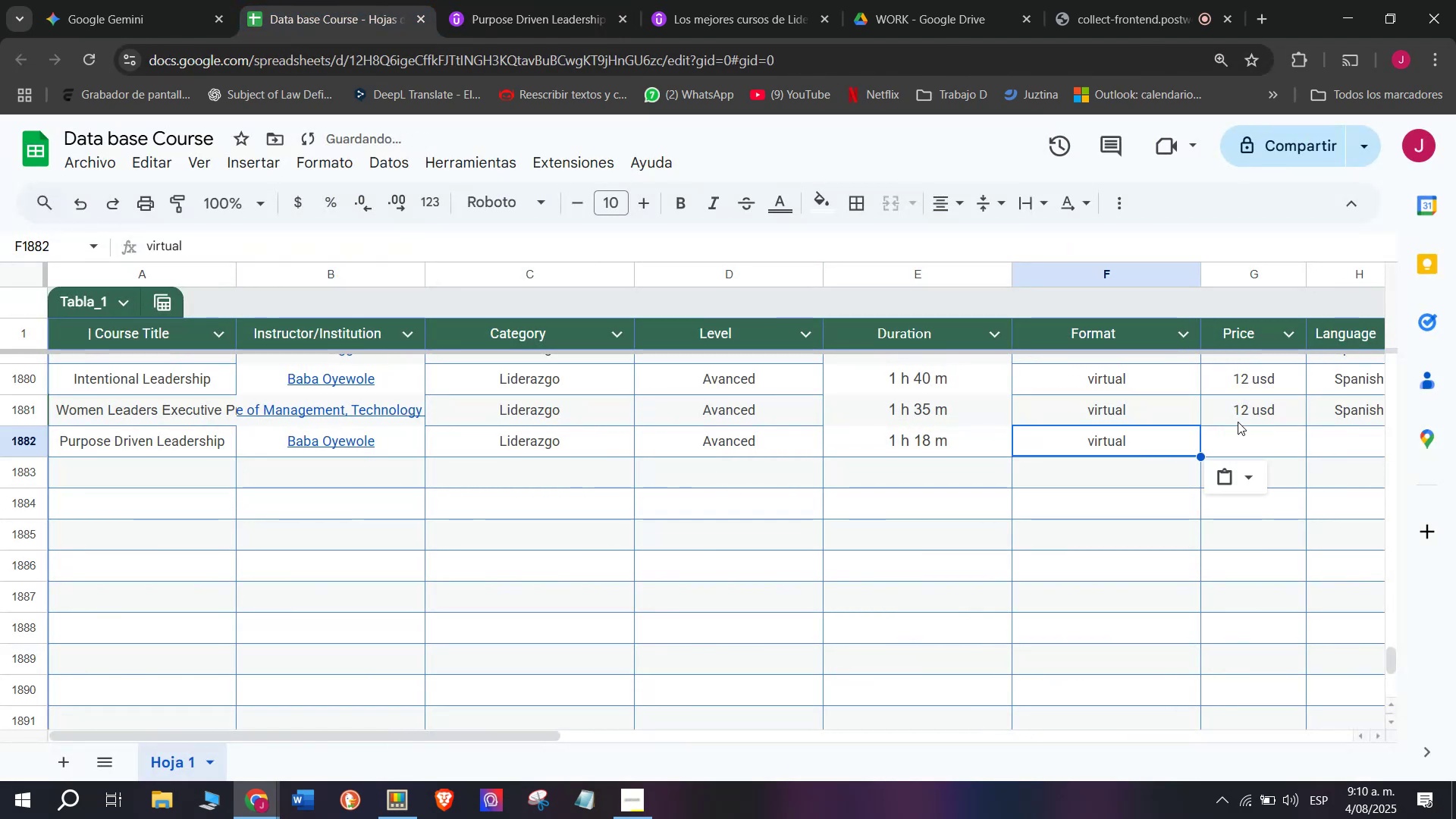 
left_click([1238, 420])
 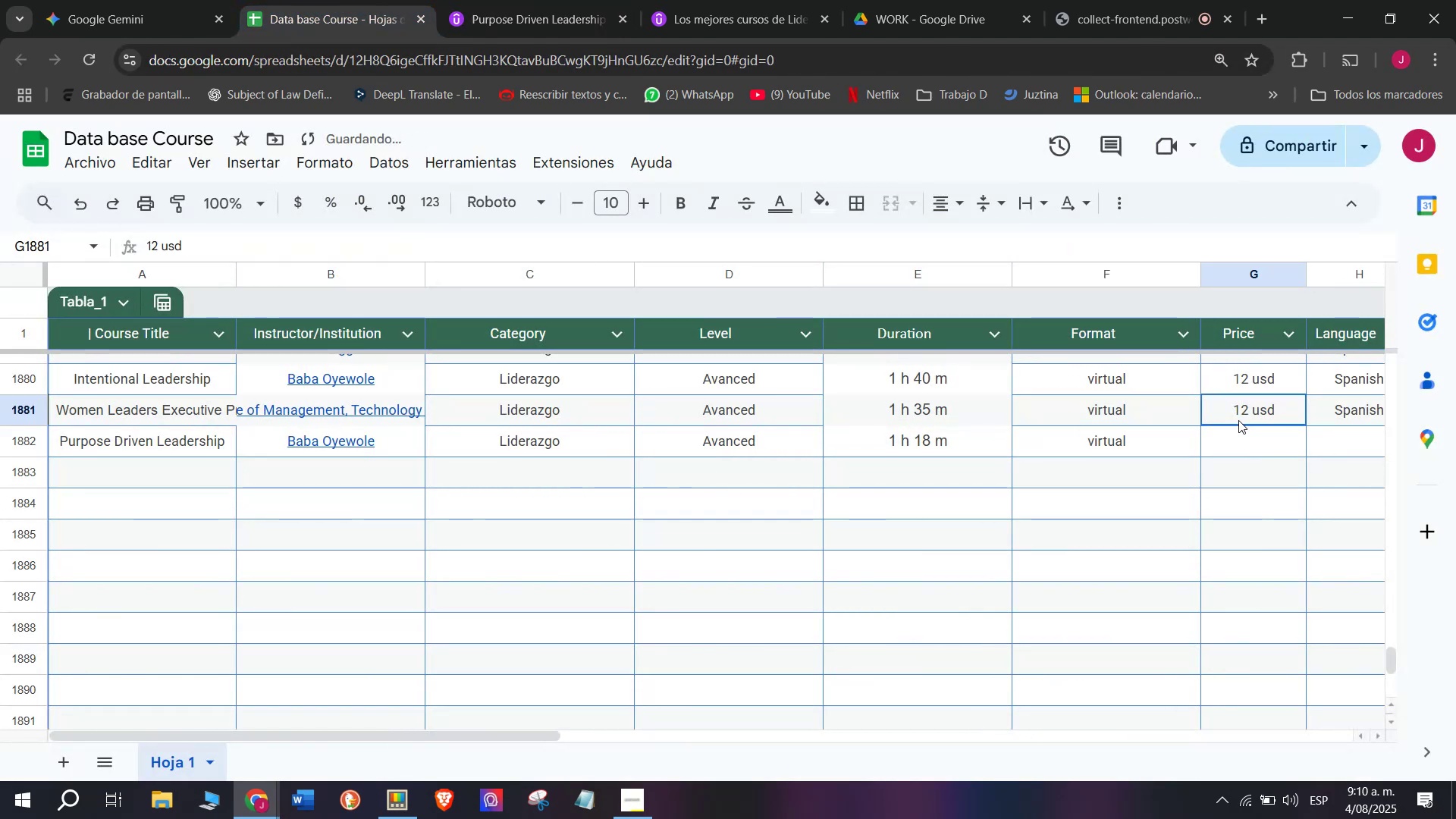 
key(Control+ControlLeft)
 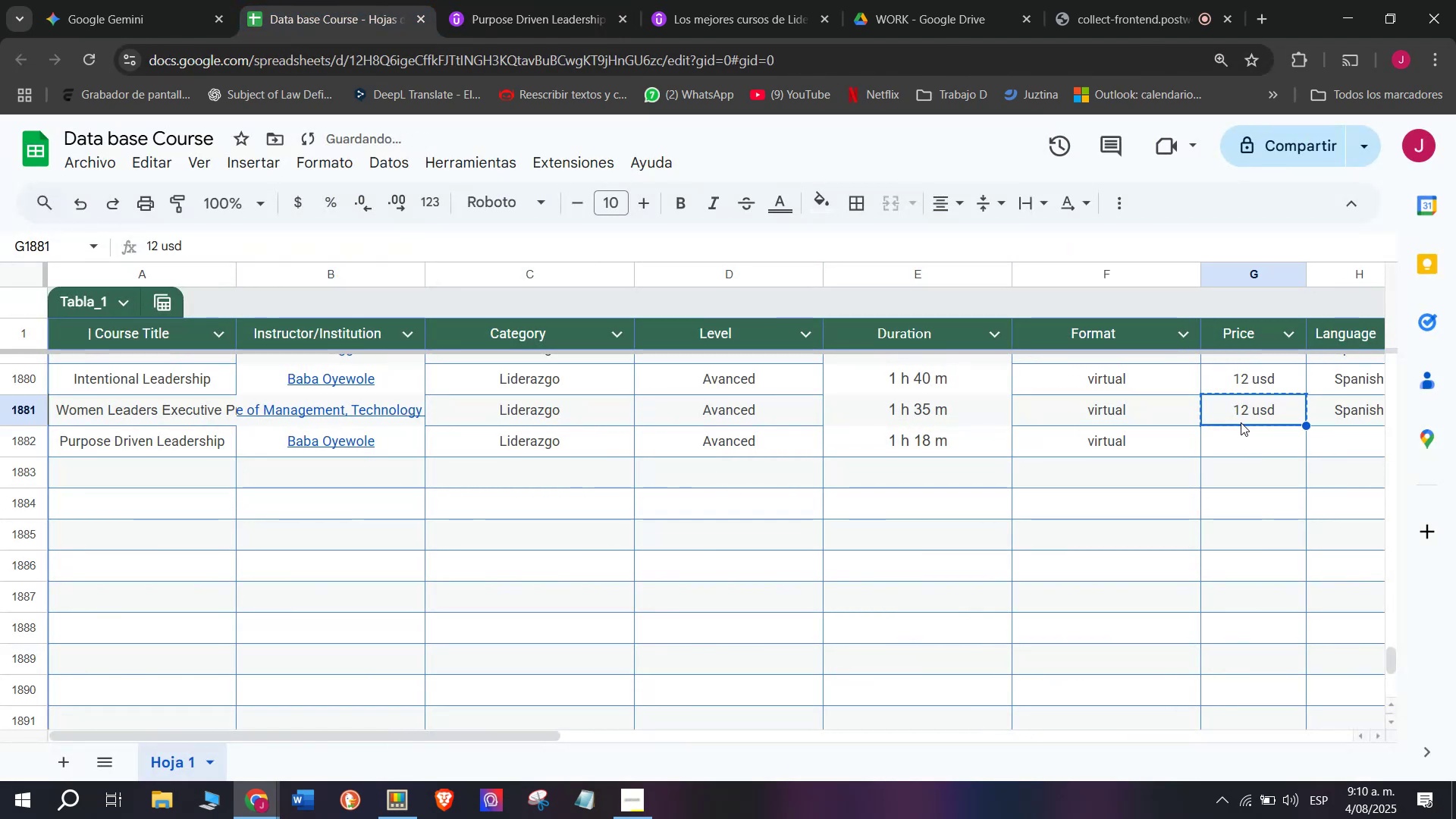 
key(Break)
 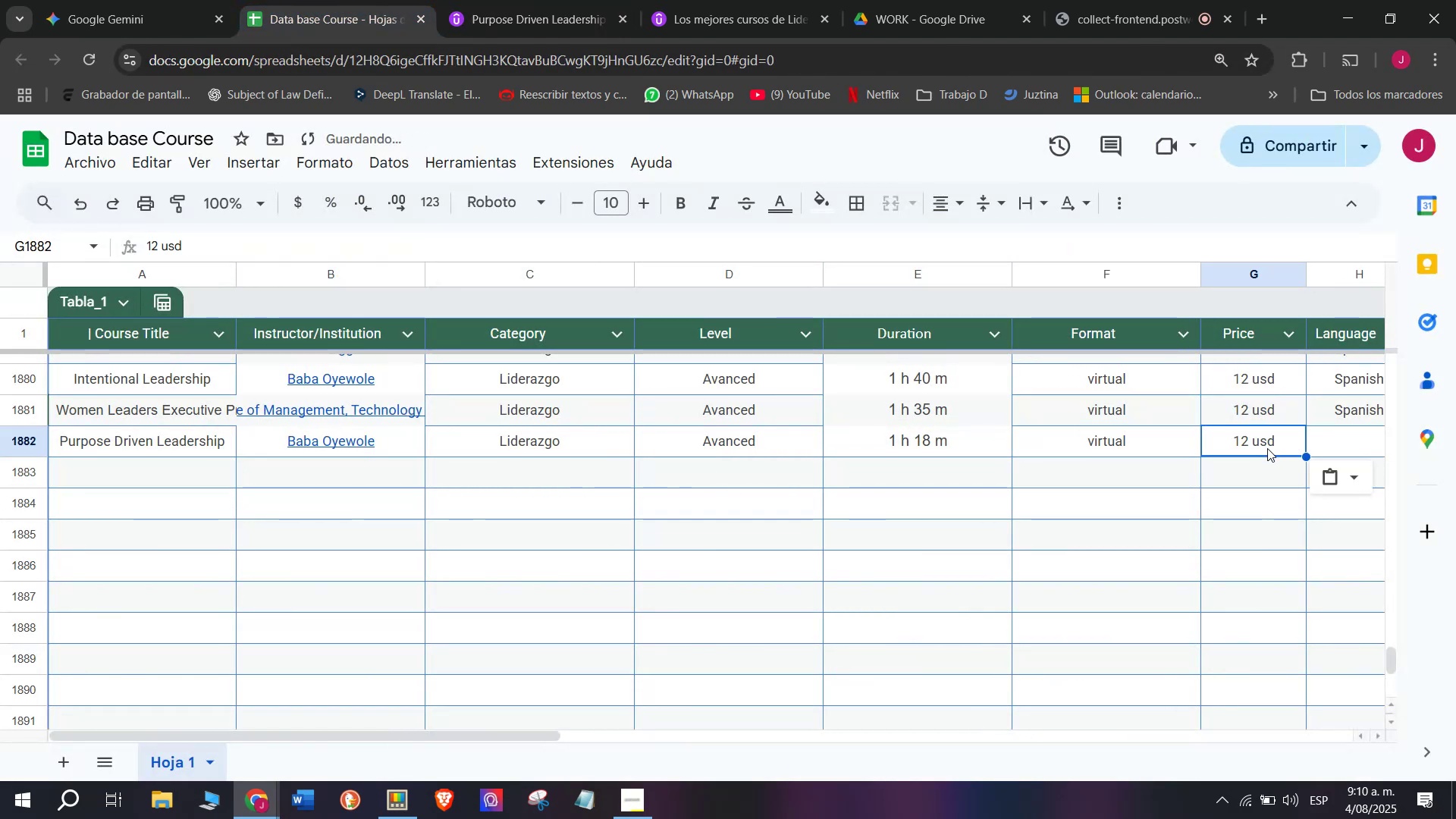 
key(Control+C)
 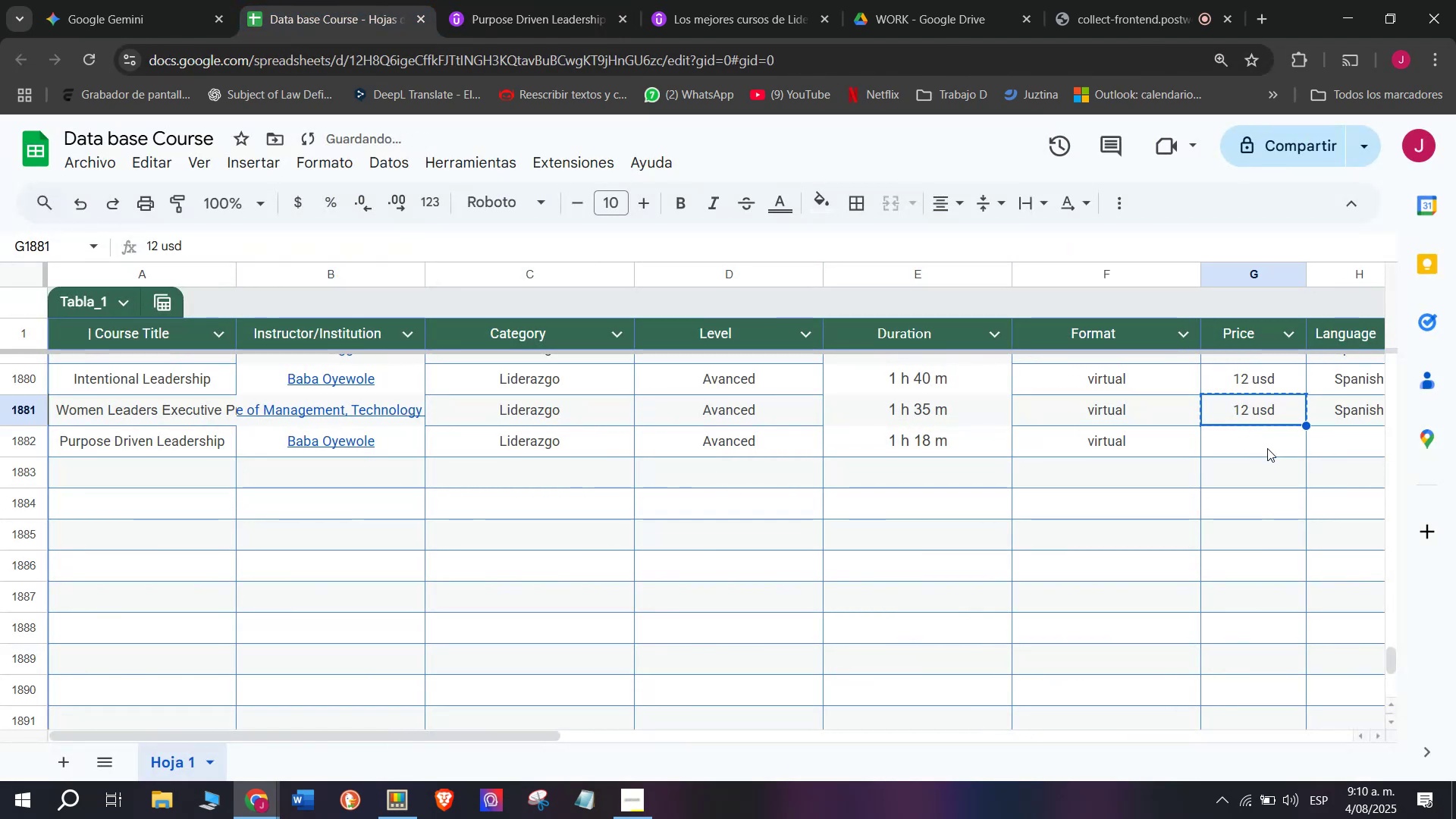 
key(Control+ControlLeft)
 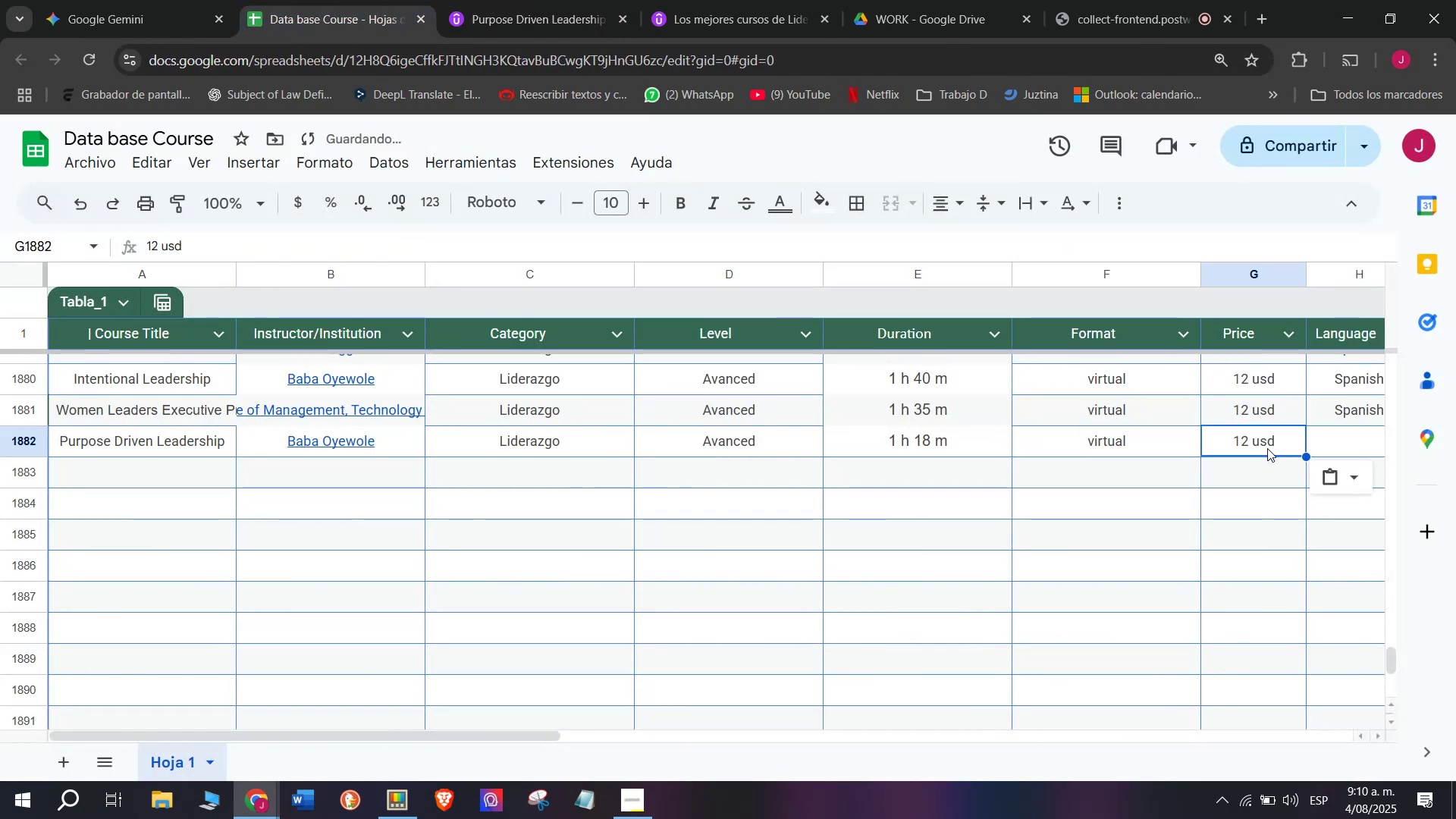 
key(Z)
 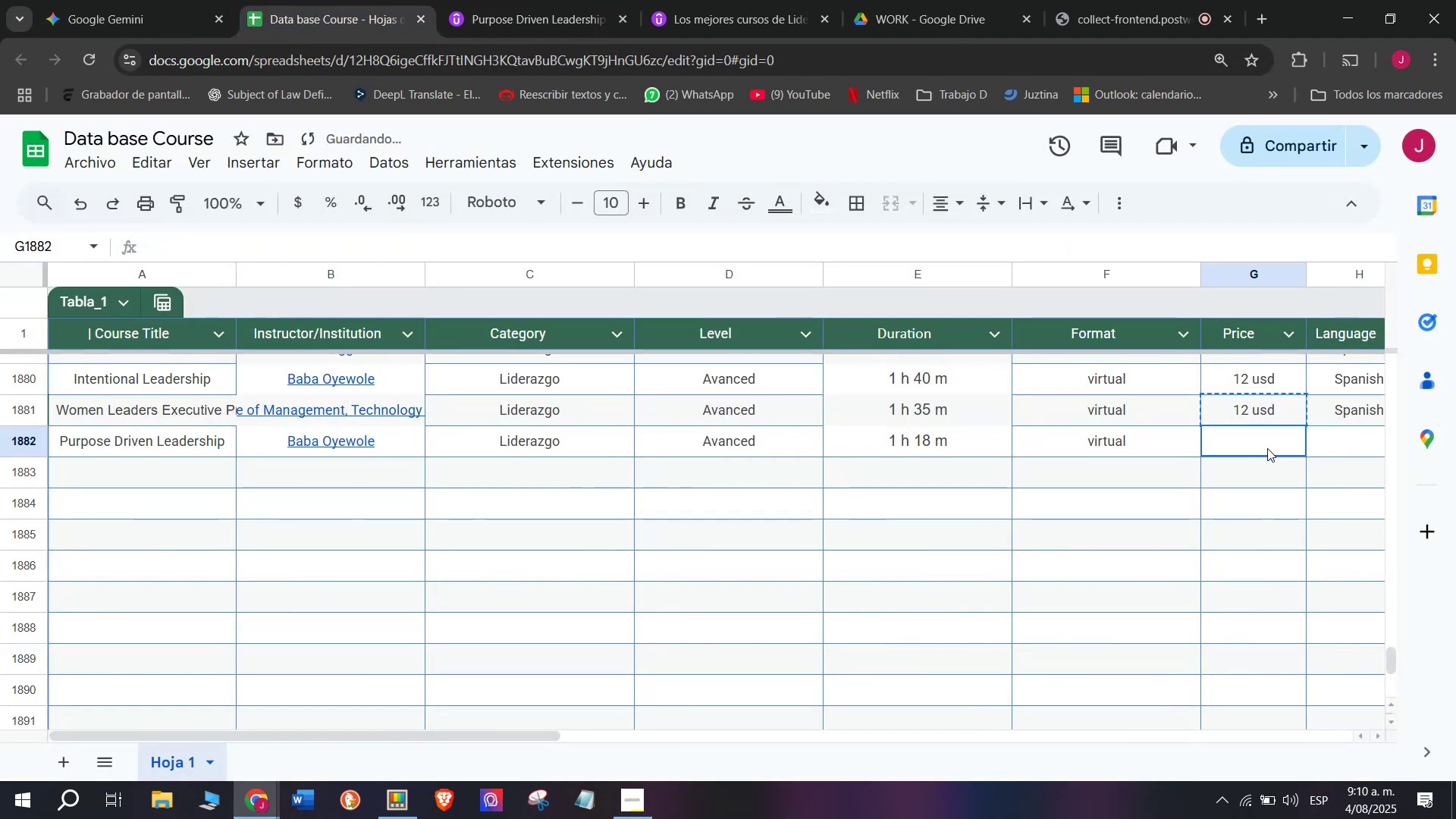 
key(Control+V)
 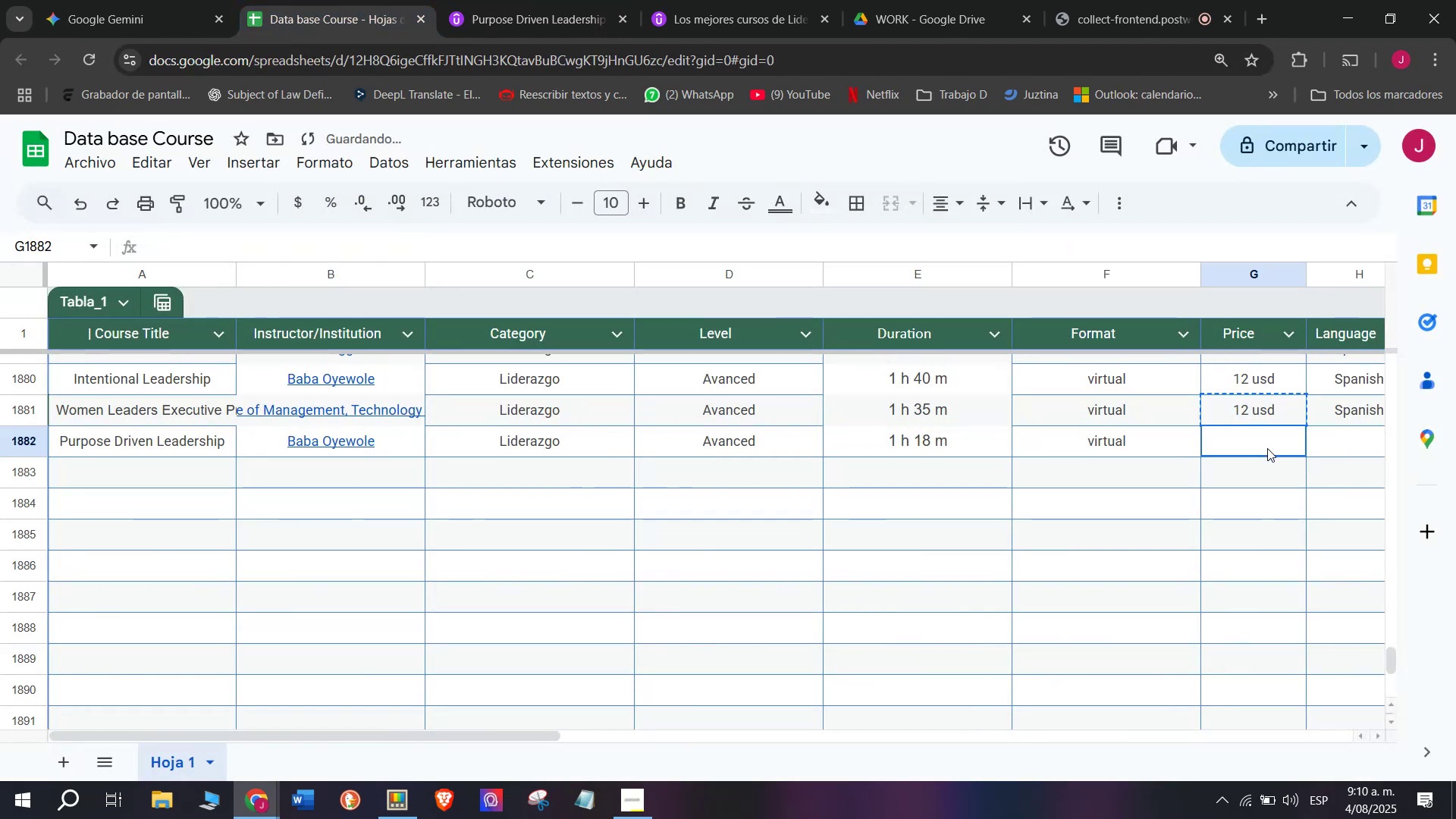 
left_click([1267, 448])
 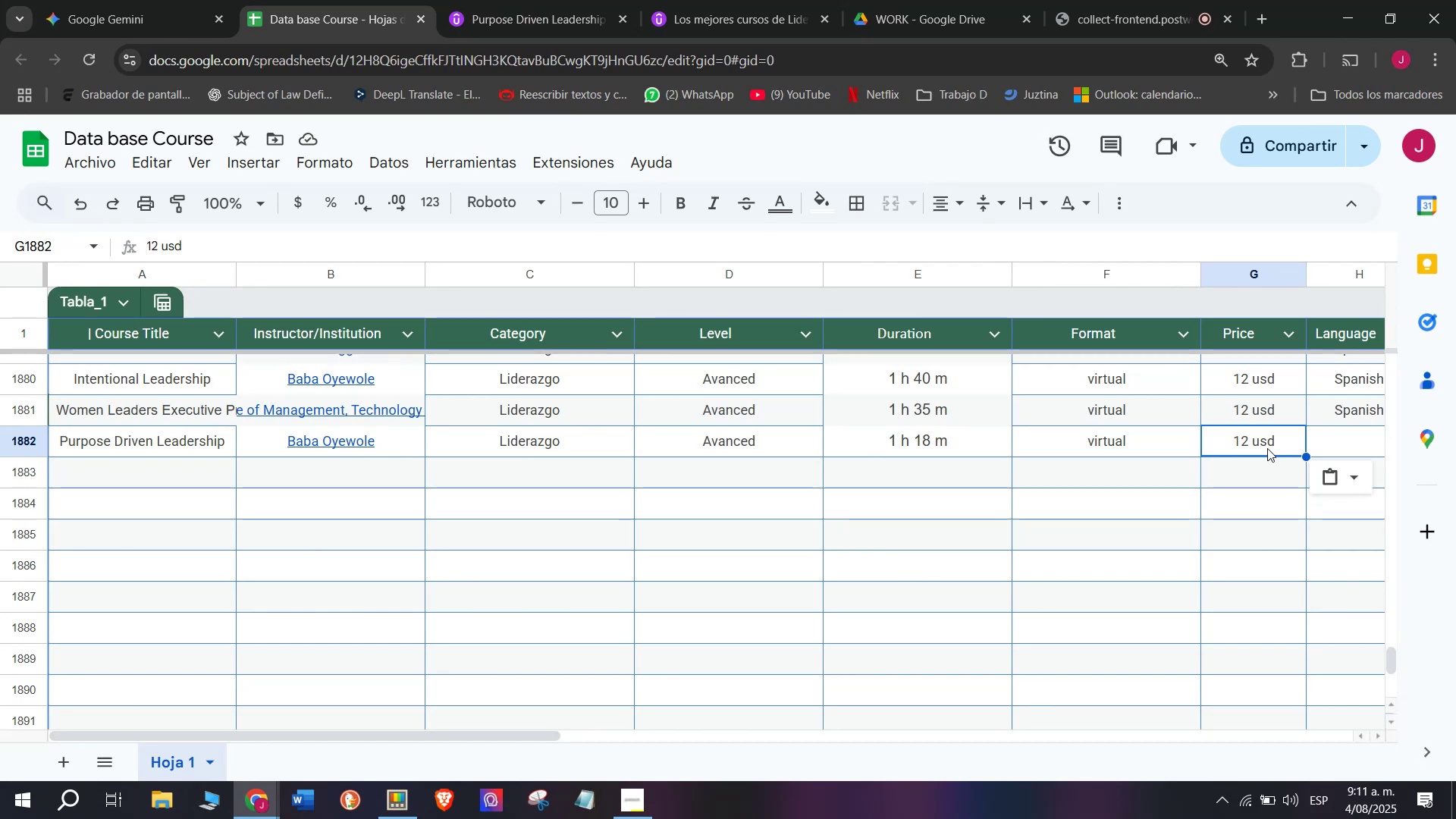 
wait(44.37)
 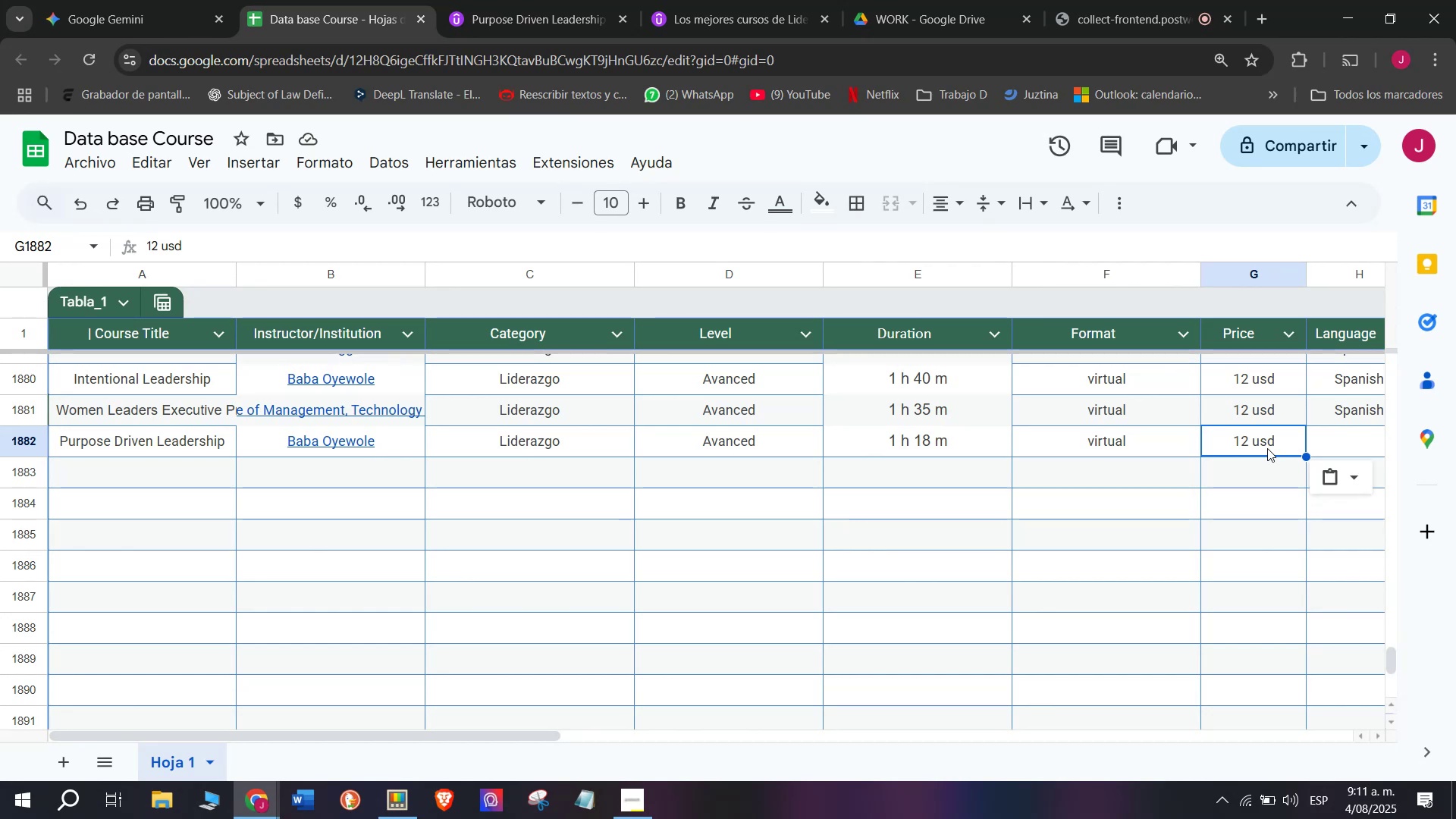 
key(Break)
 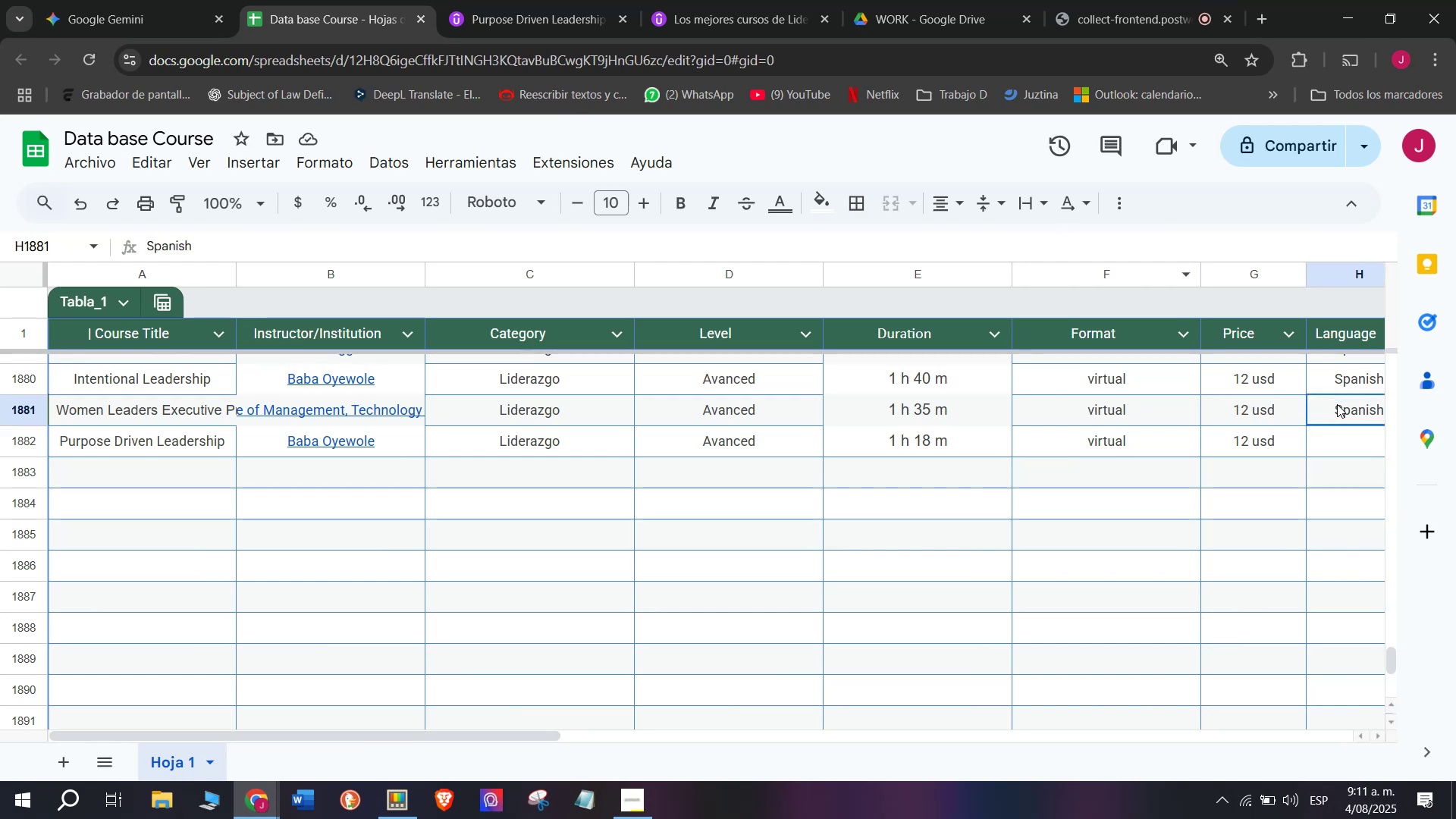 
key(Control+ControlLeft)
 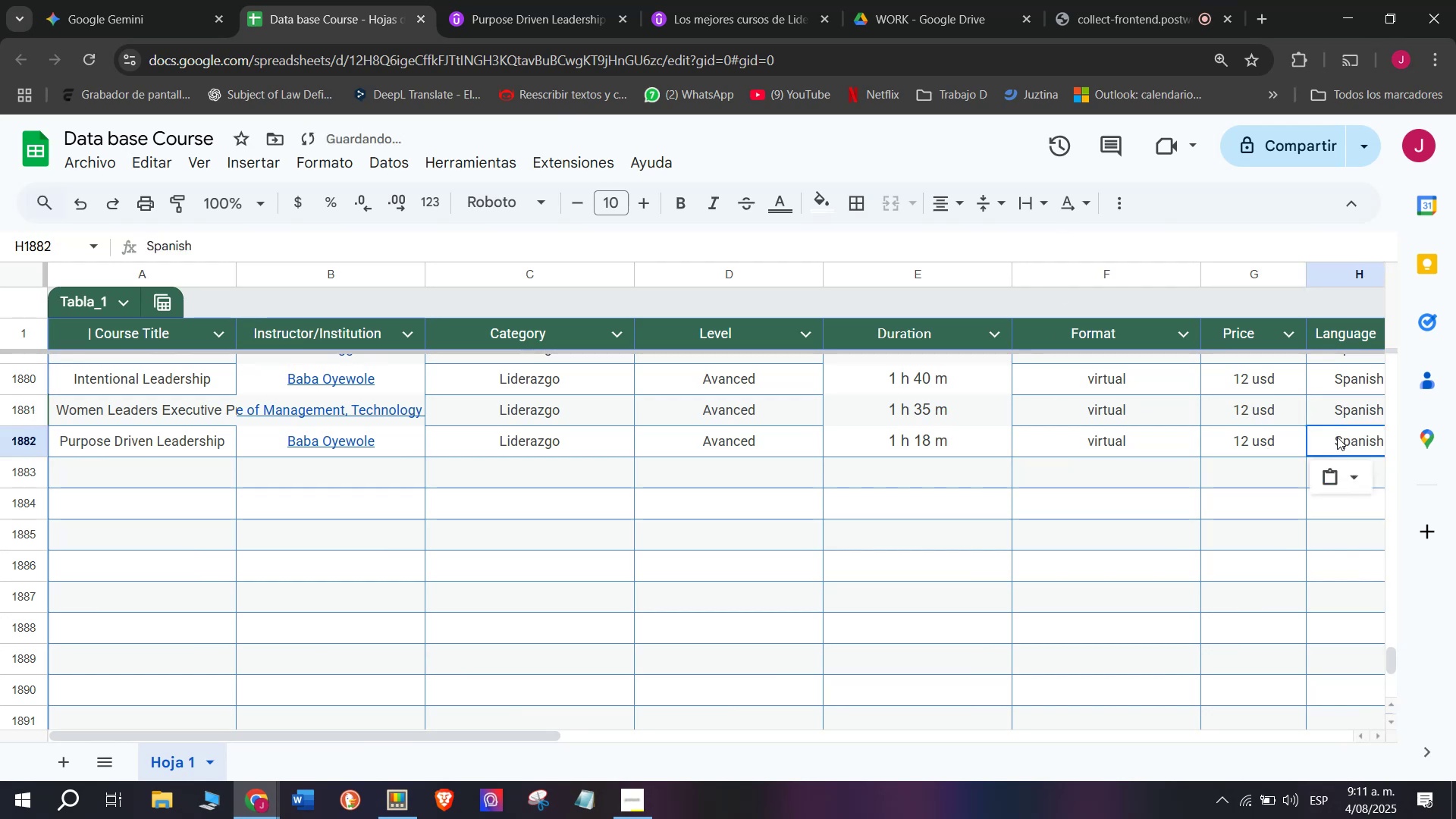 
key(Control+C)
 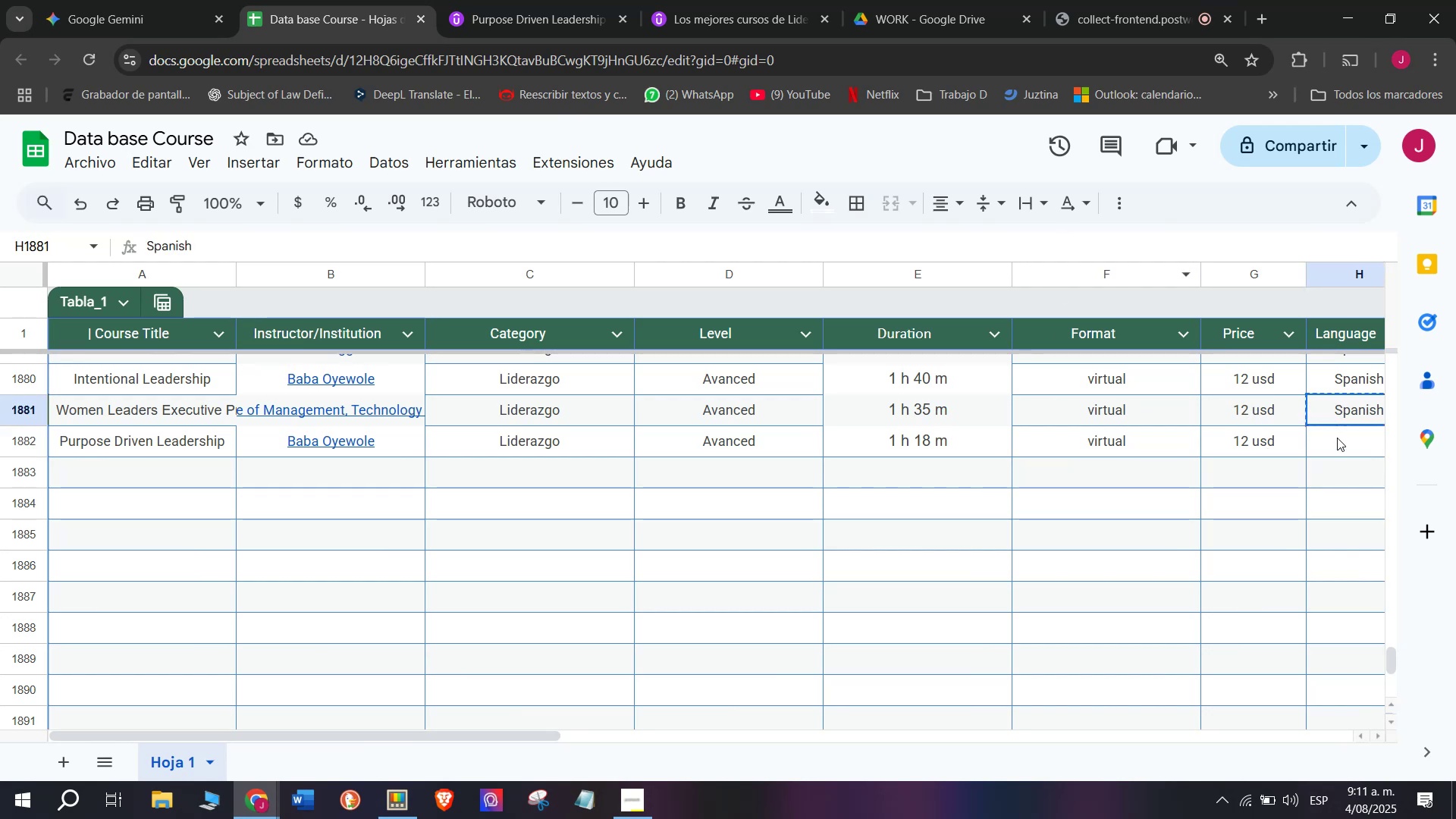 
double_click([1337, 438])
 